 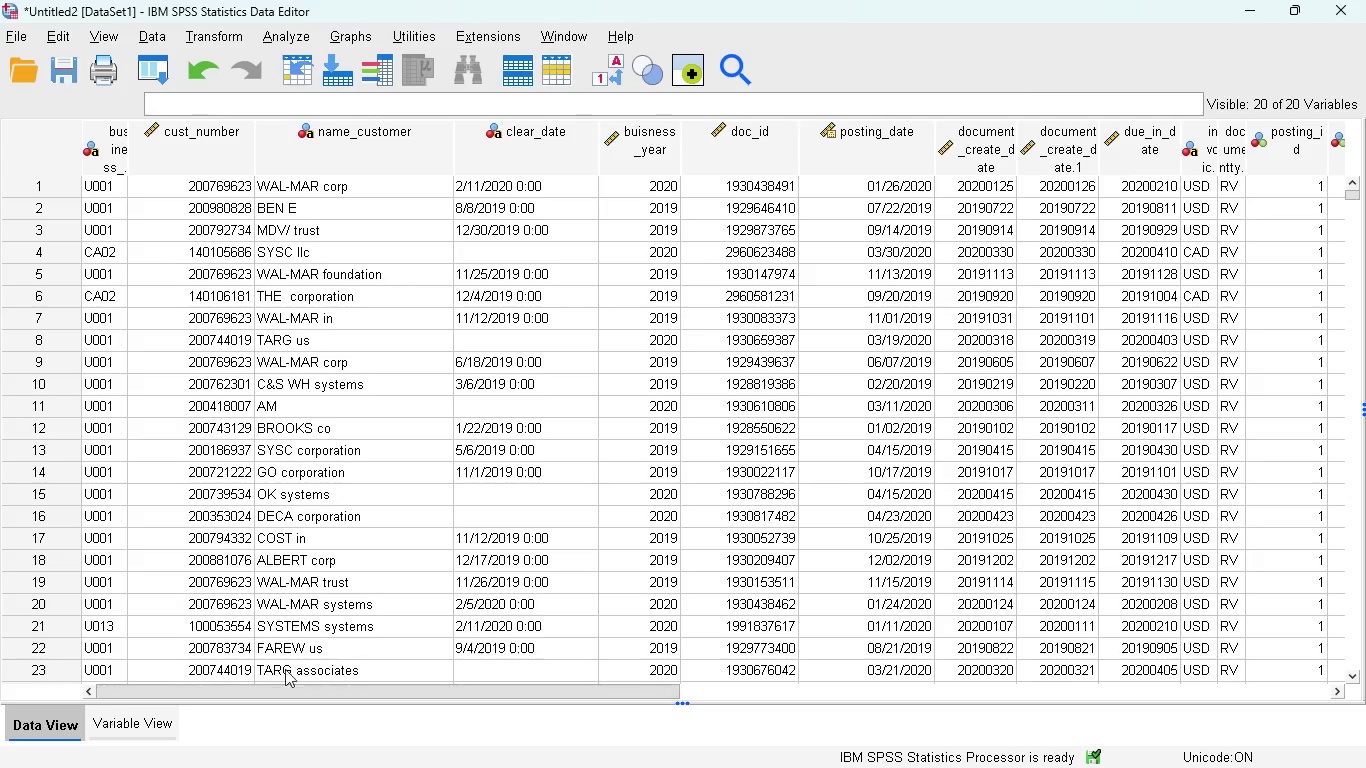 
scroll: coordinate [813, 384], scroll_direction: down, amount: 3.0
 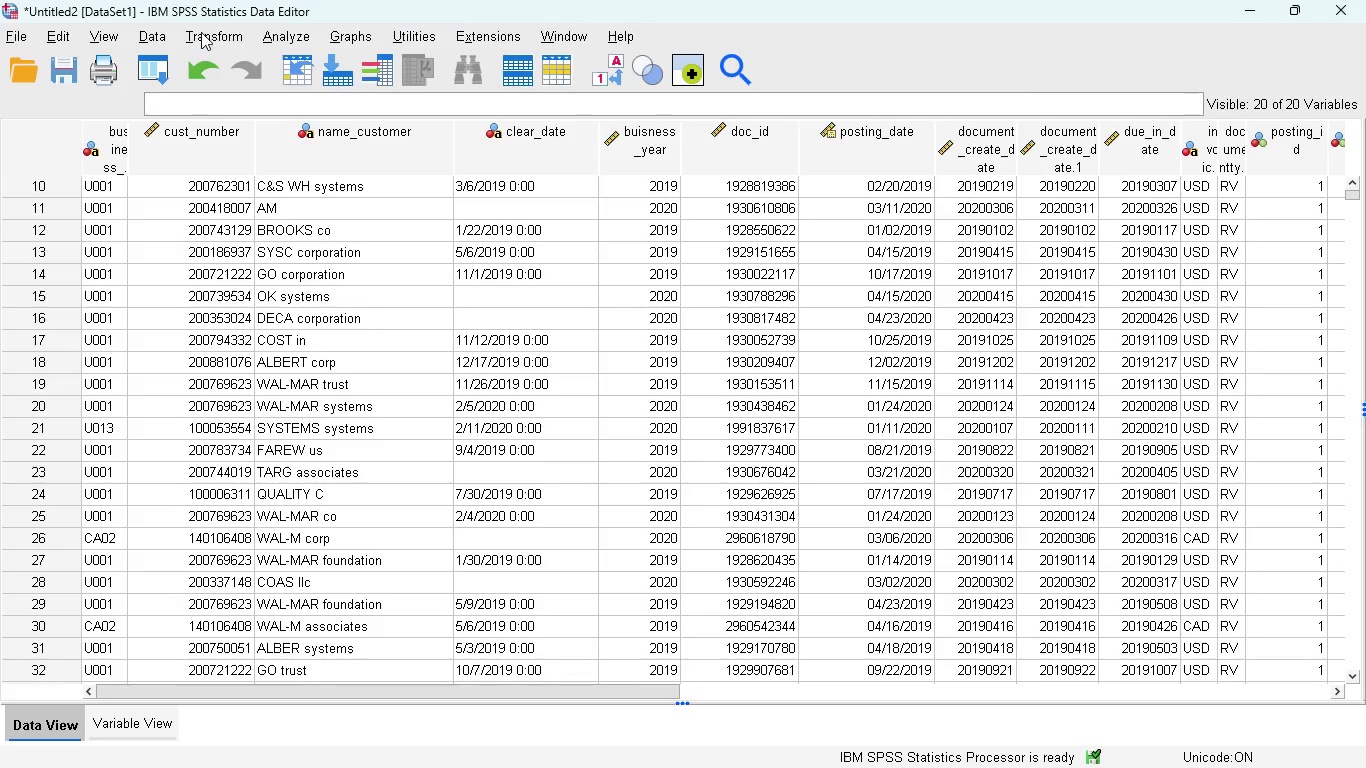 
left_click([201, 32])
 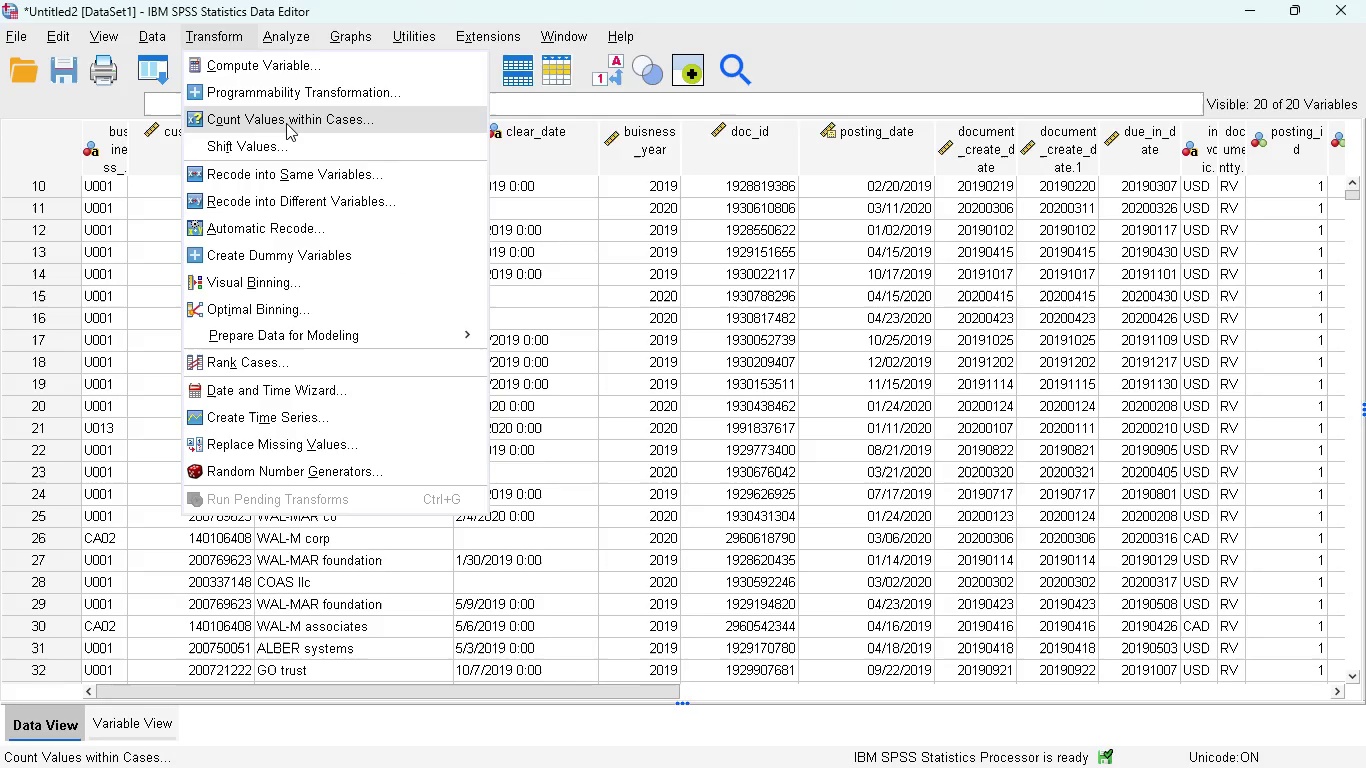 
wait(8.17)
 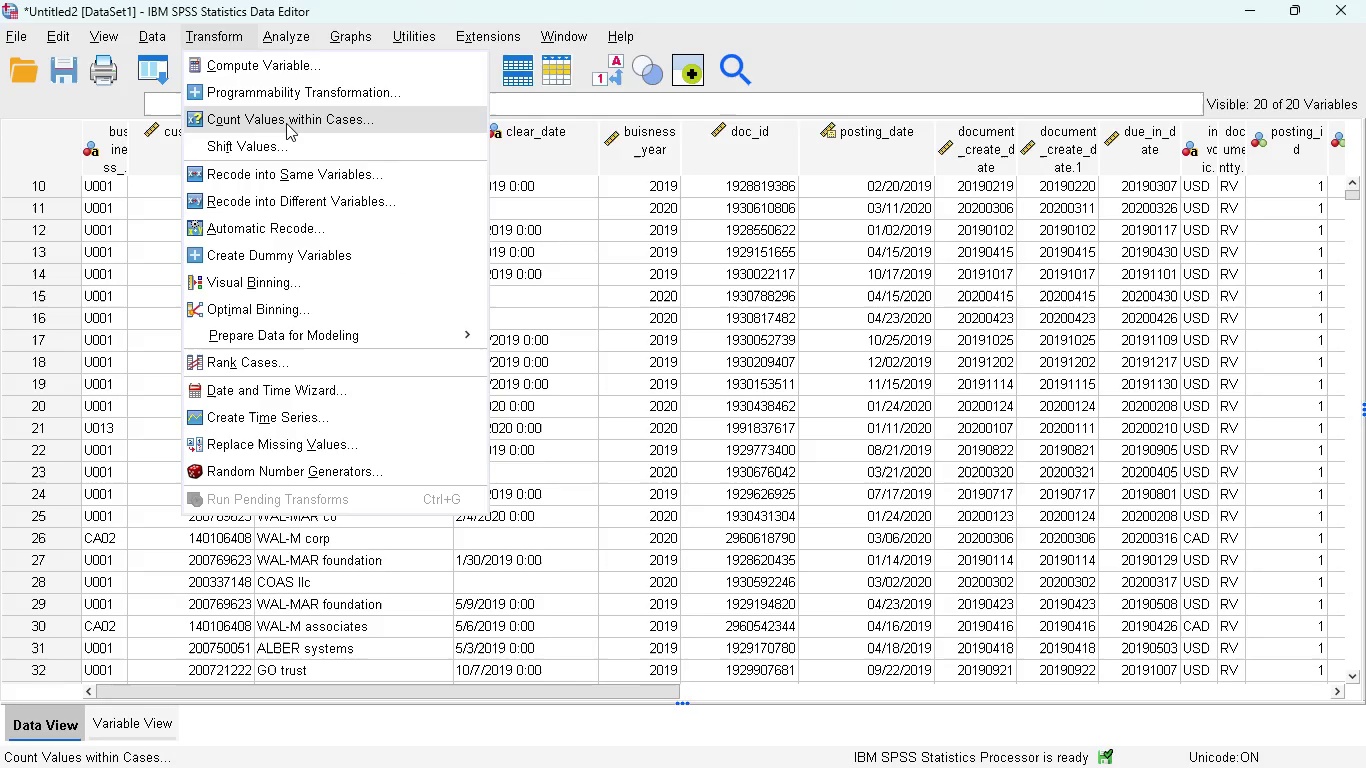 
left_click([341, 176])
 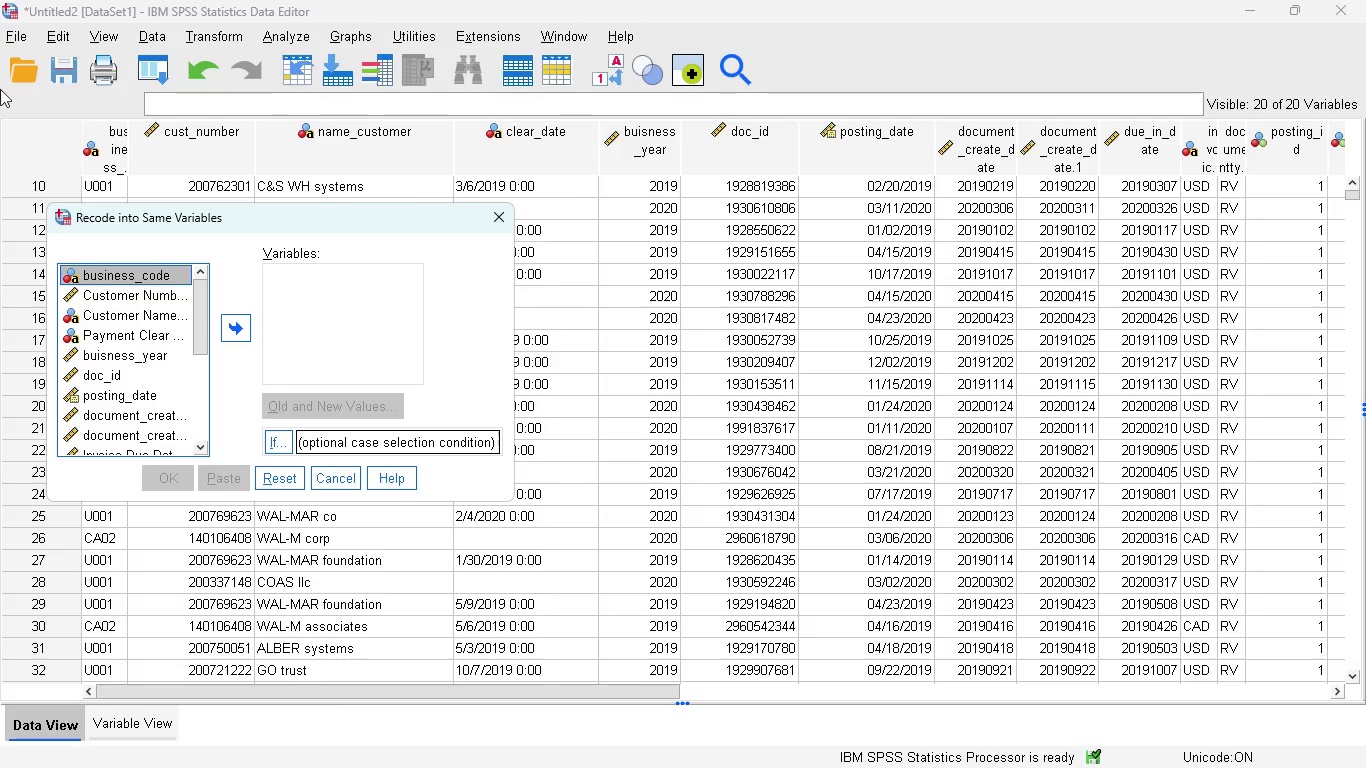 
wait(18.3)
 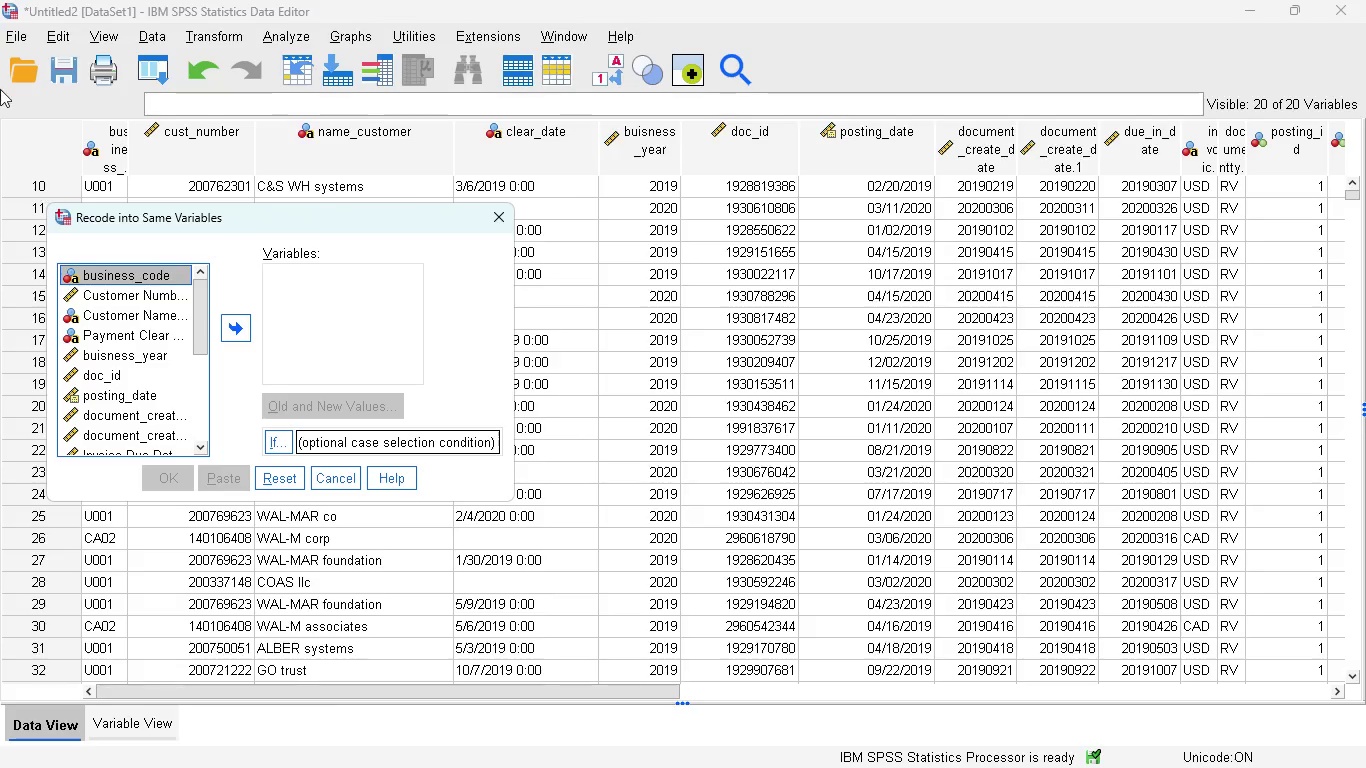 
left_click([344, 472])
 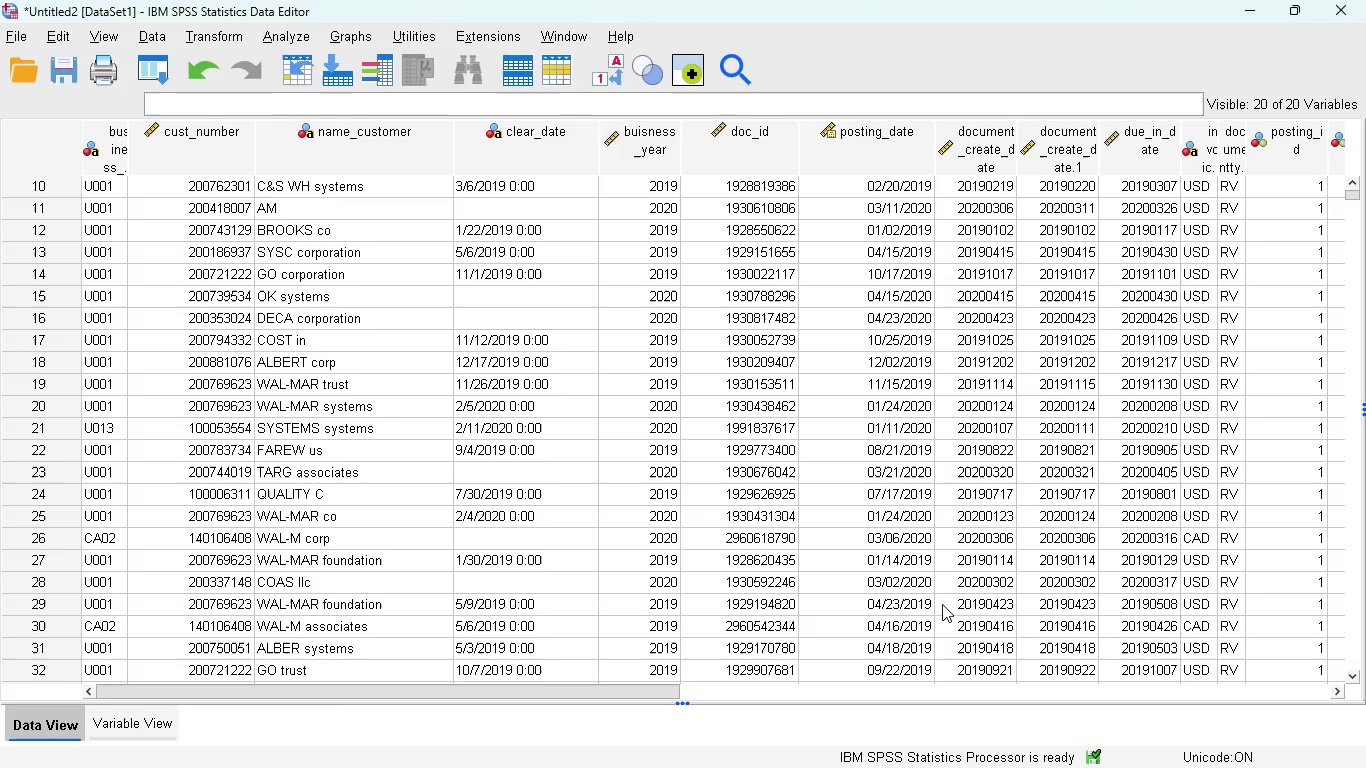 
wait(19.92)
 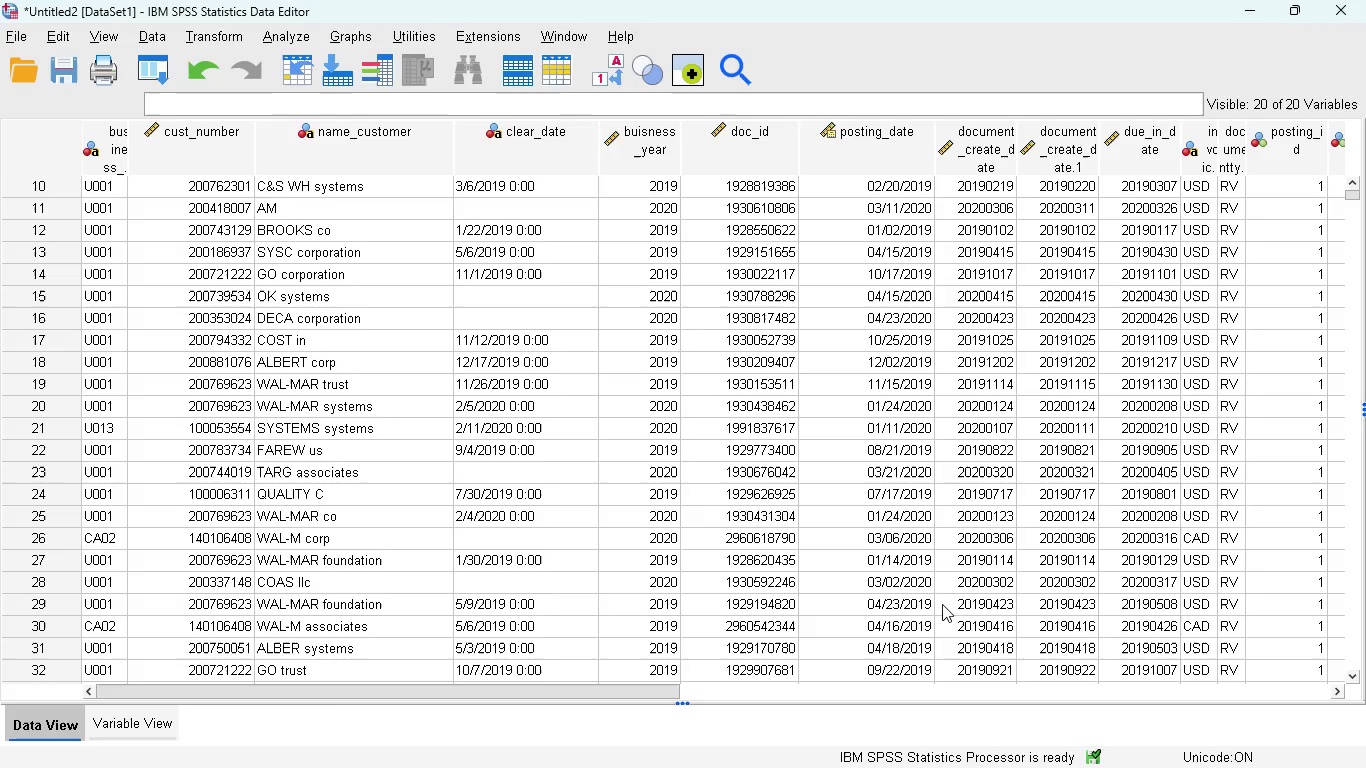 
left_click([157, 714])
 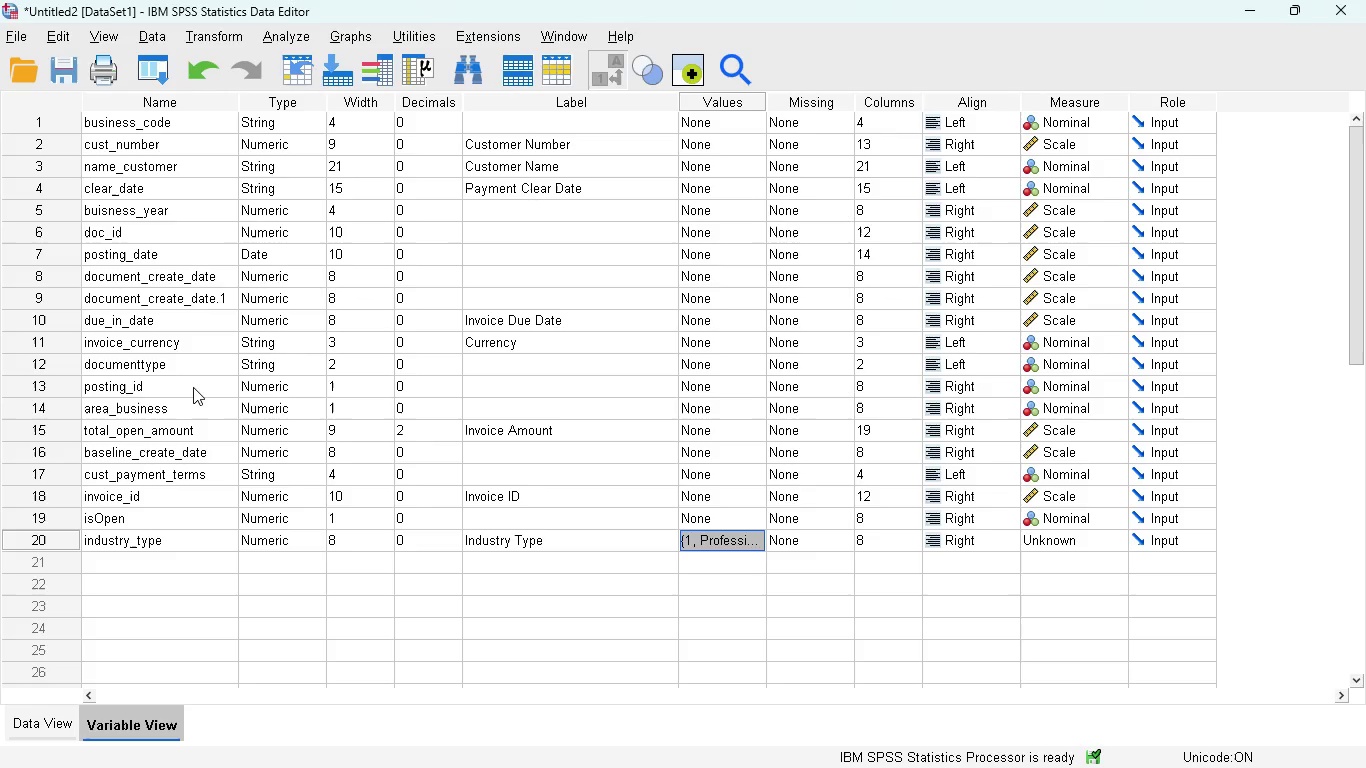 
wait(6.72)
 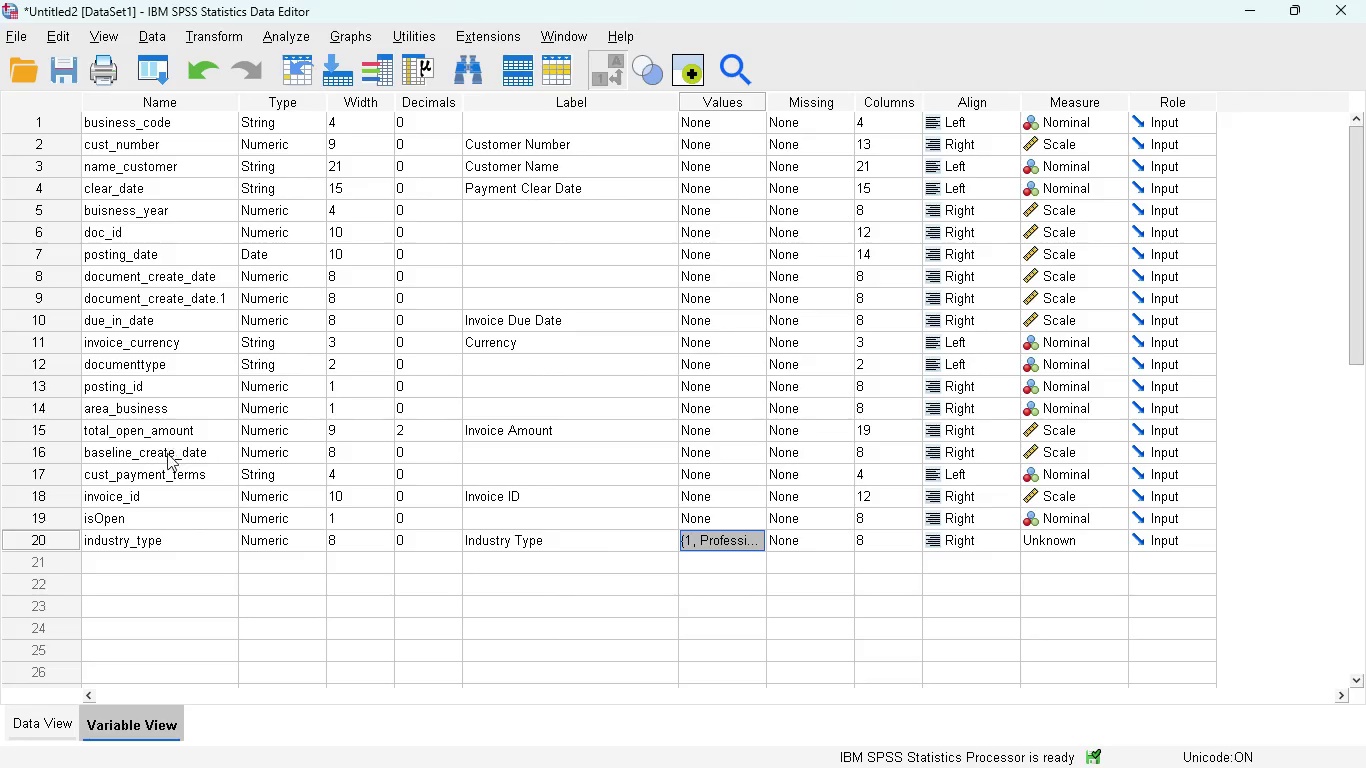 
left_click([36, 728])
 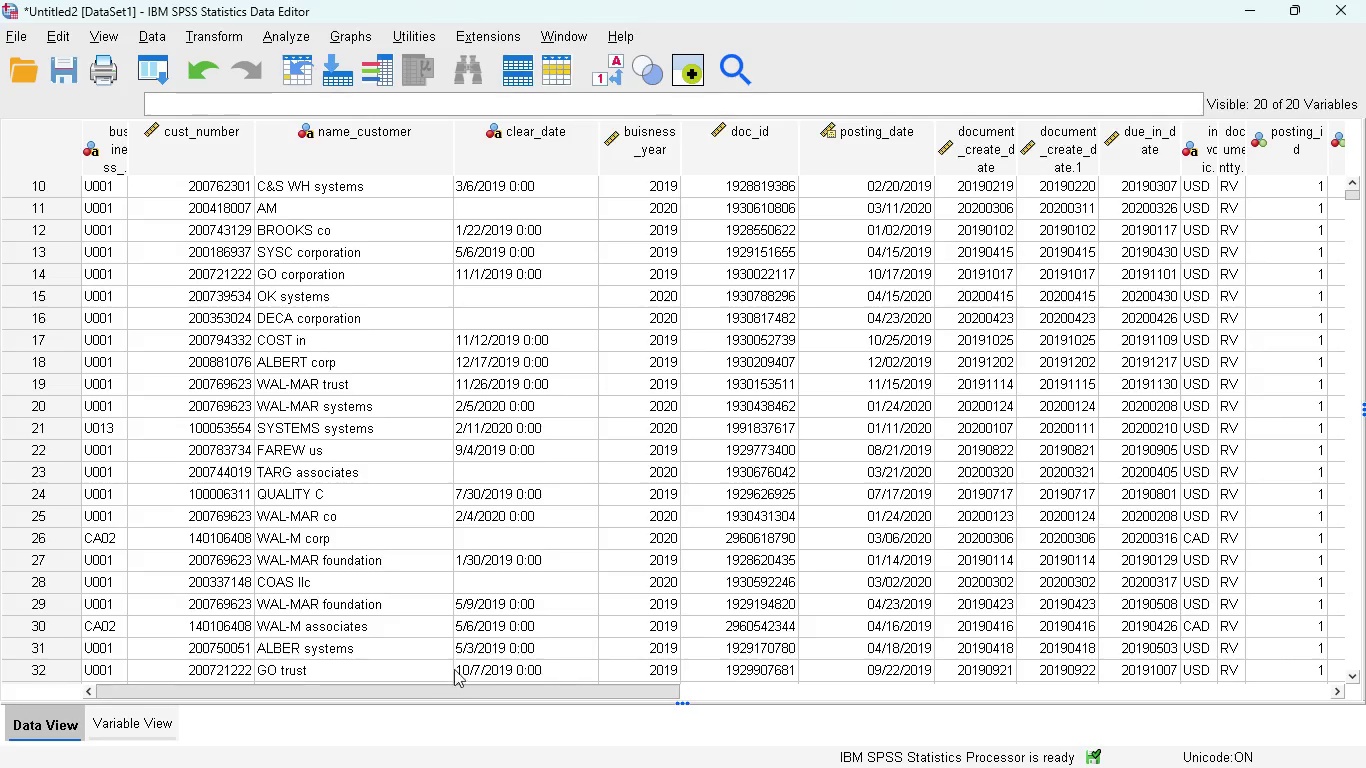 
left_click_drag(start_coordinate=[461, 684], to_coordinate=[634, 697])
 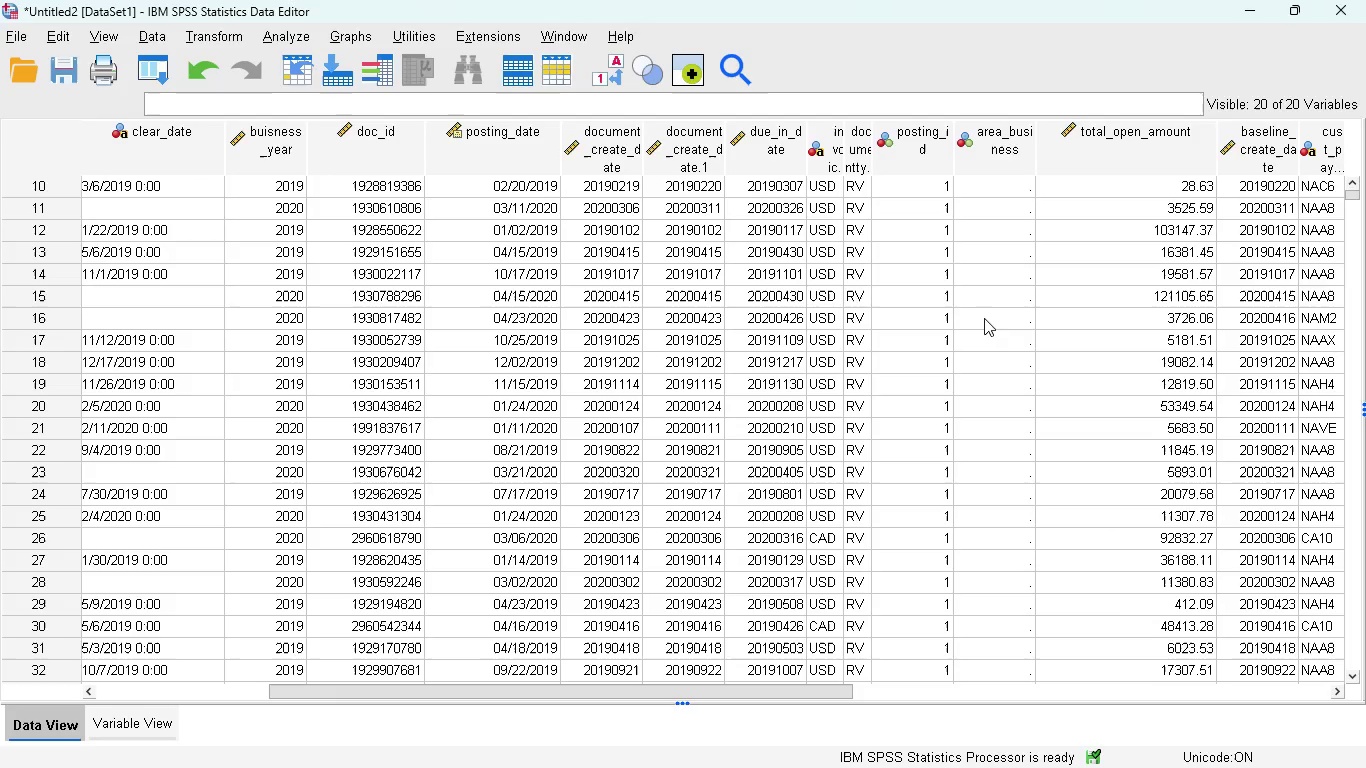 
scroll: coordinate [980, 346], scroll_direction: down, amount: 32.0
 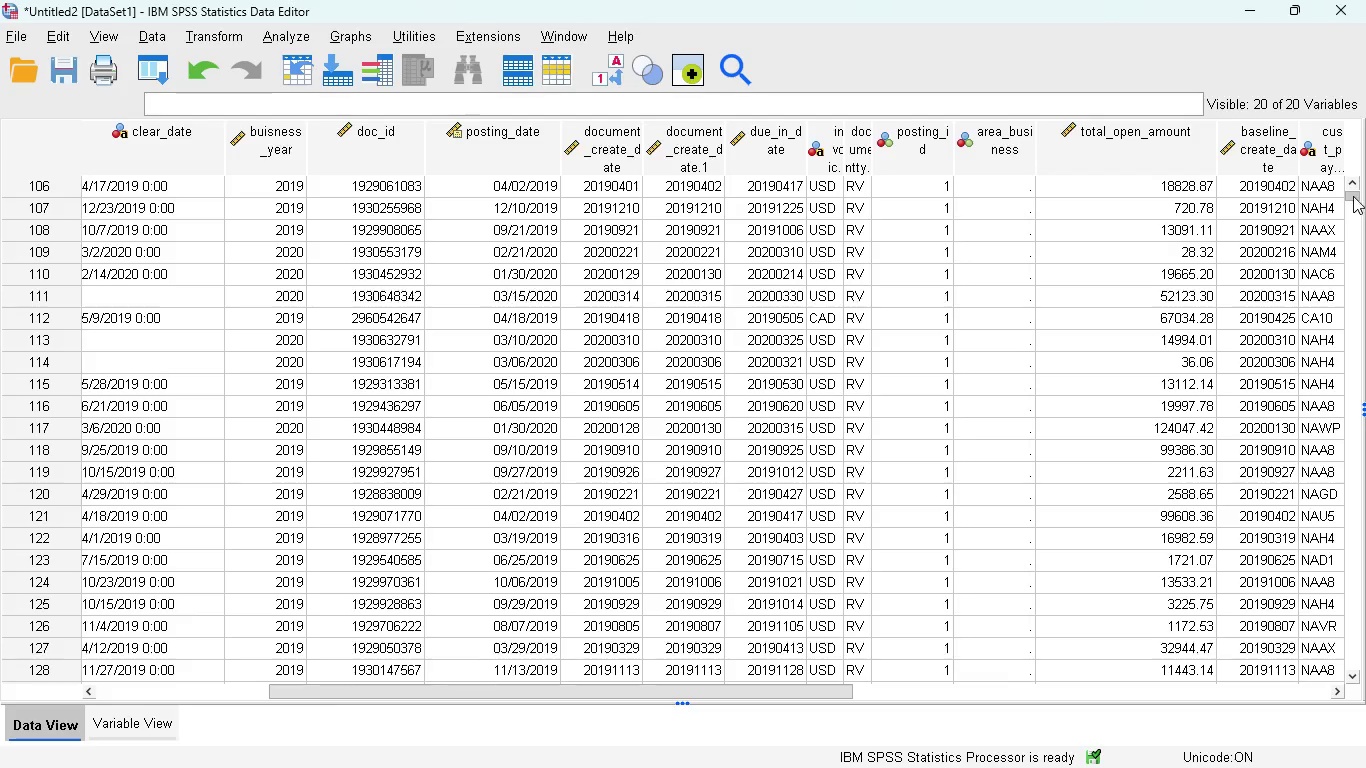 
left_click_drag(start_coordinate=[1353, 196], to_coordinate=[1357, 282])
 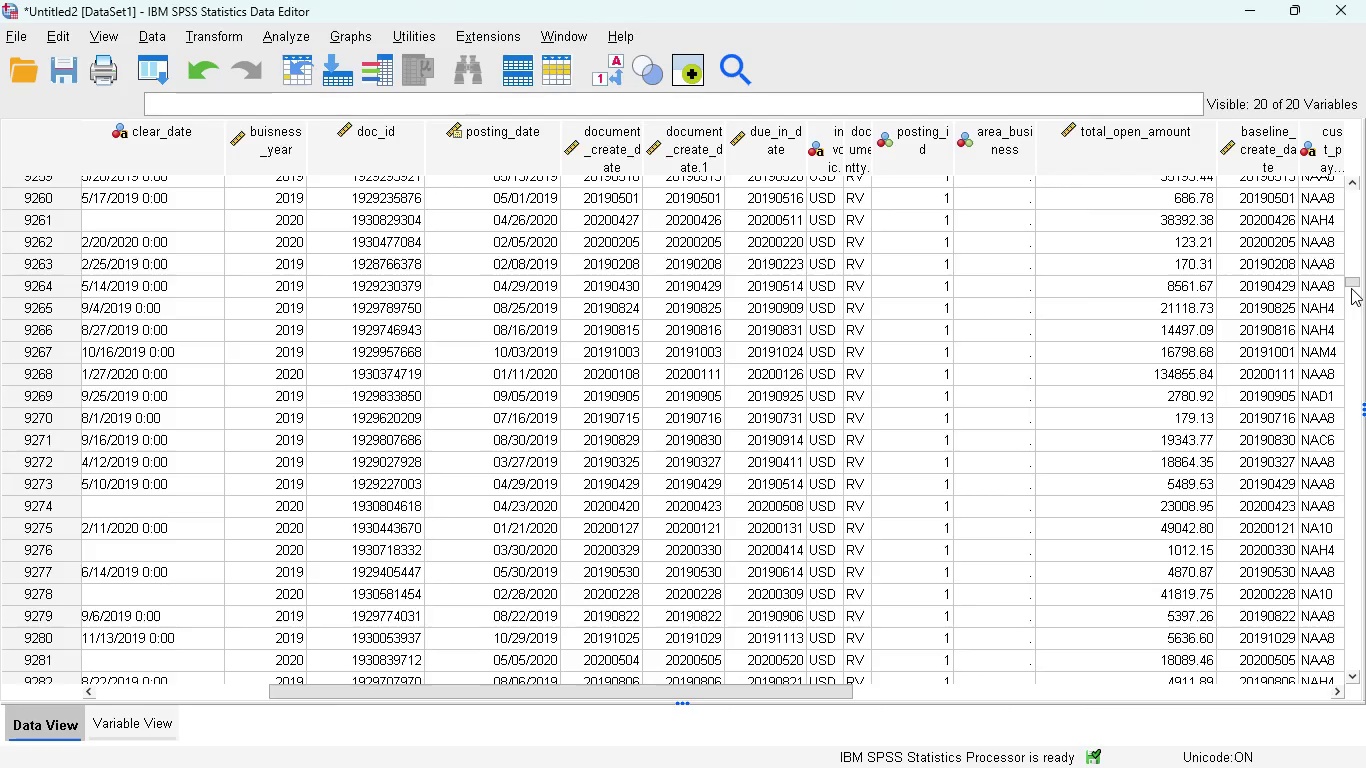 
left_click_drag(start_coordinate=[1351, 281], to_coordinate=[1363, 436])
 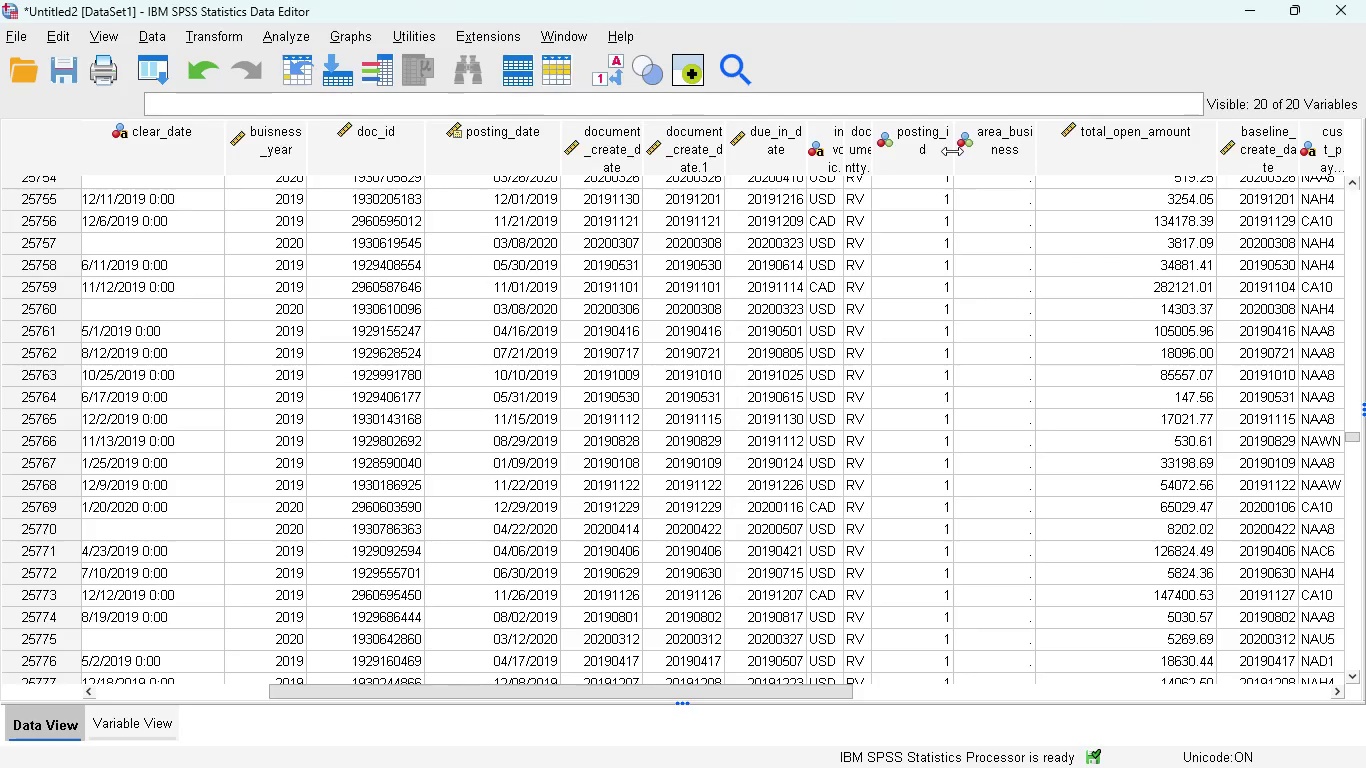 
left_click_drag(start_coordinate=[870, 154], to_coordinate=[964, 147])
 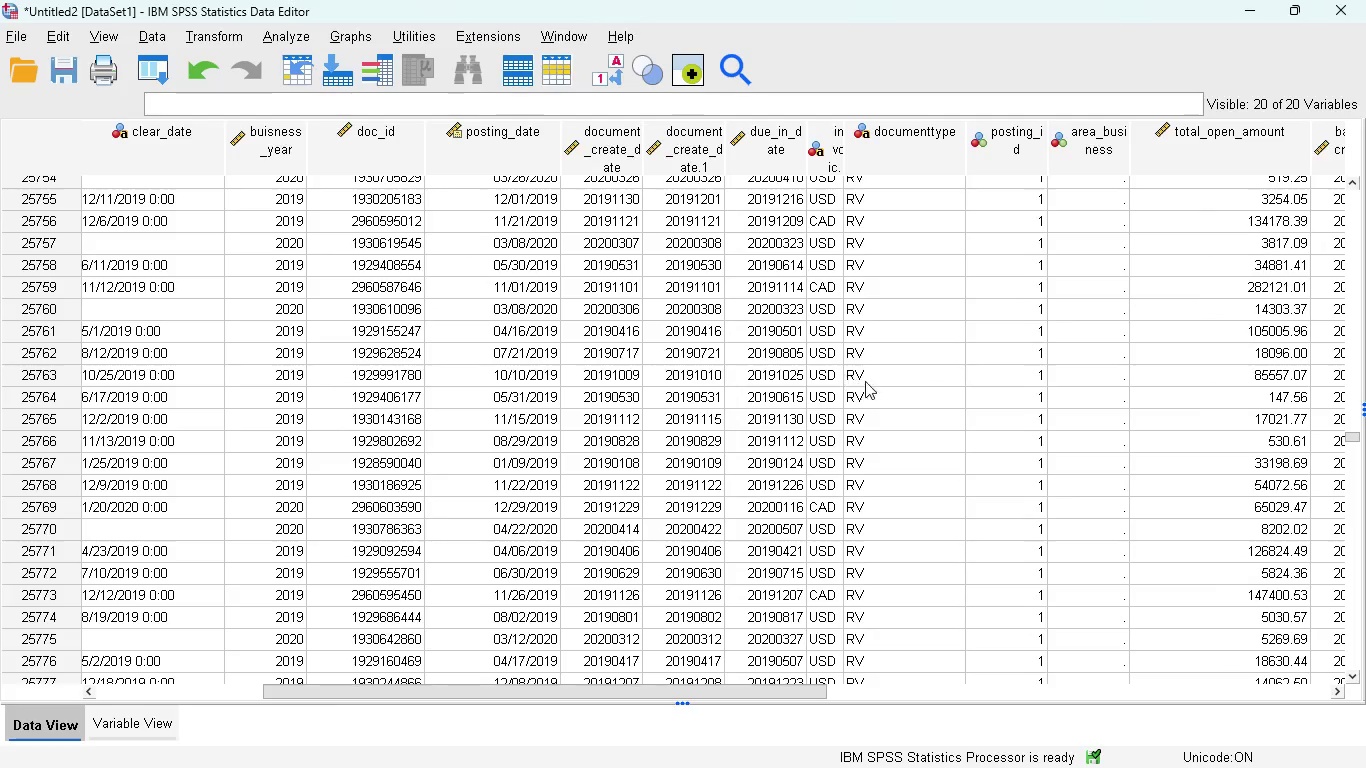 
scroll: coordinate [916, 387], scroll_direction: down, amount: 6.0
 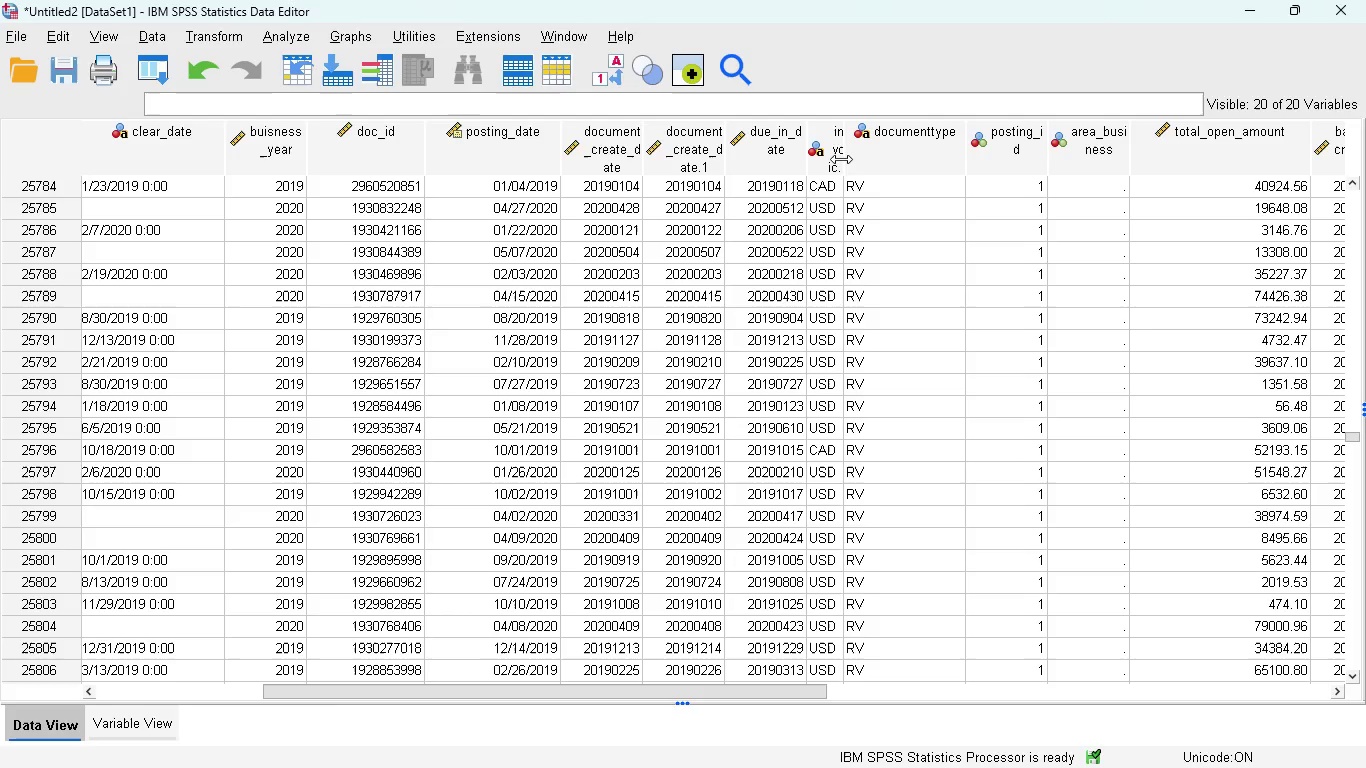 
left_click_drag(start_coordinate=[845, 151], to_coordinate=[921, 168])
 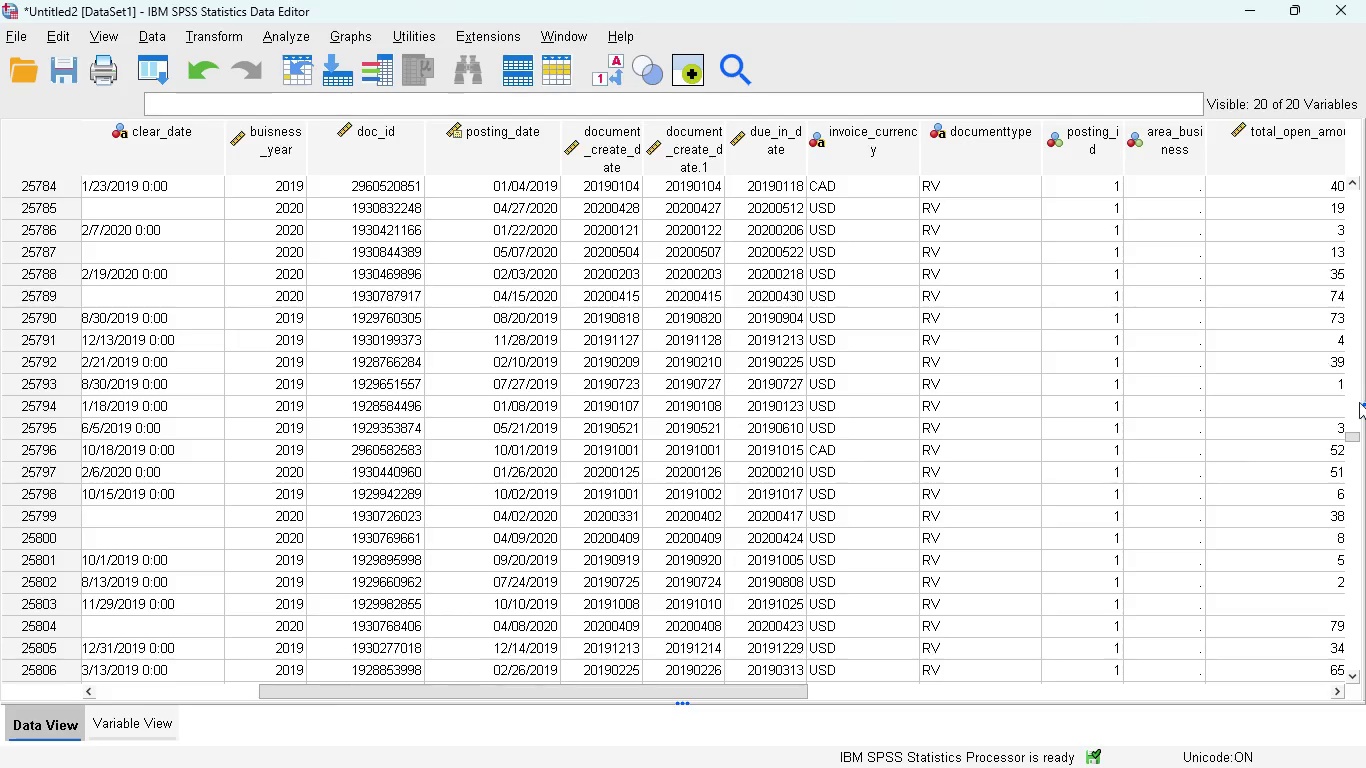 
left_click_drag(start_coordinate=[1356, 434], to_coordinate=[1364, 525])
 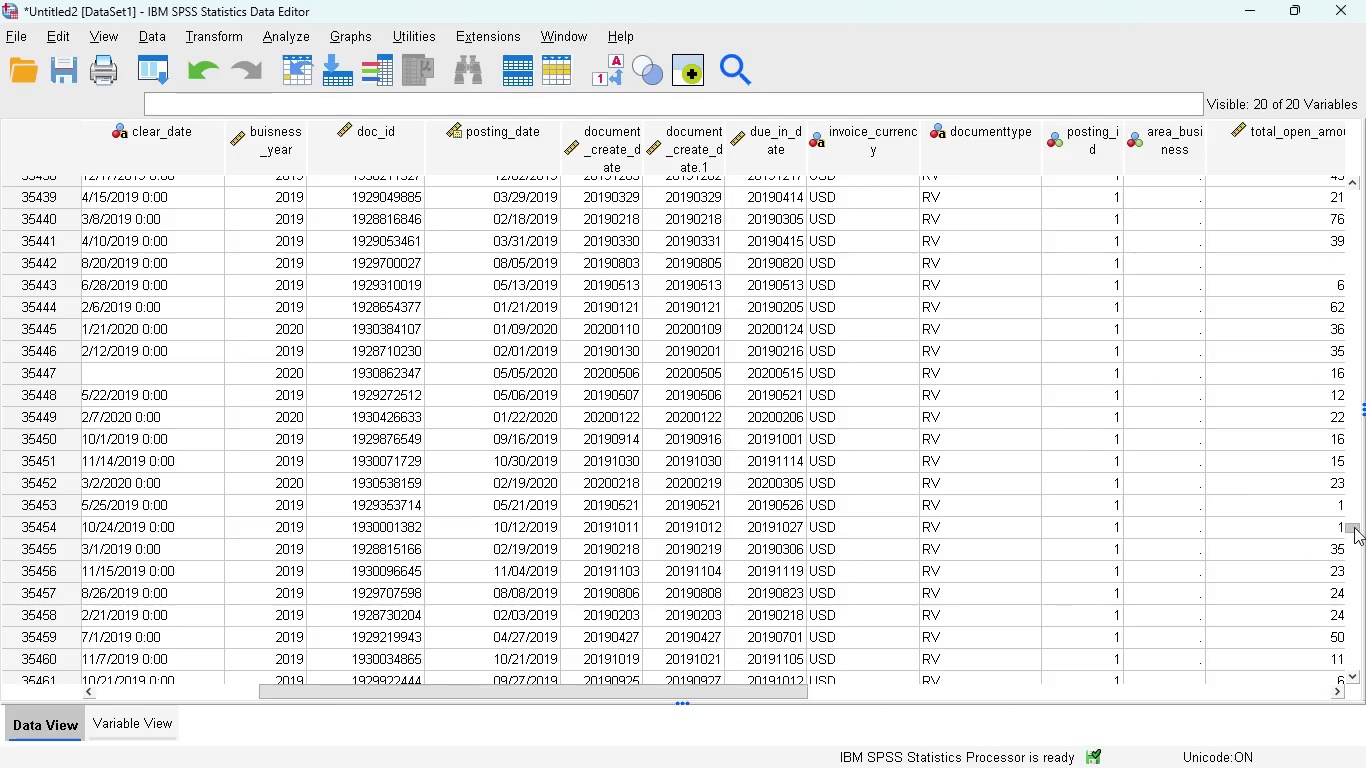 
left_click_drag(start_coordinate=[1354, 527], to_coordinate=[1365, 596])
 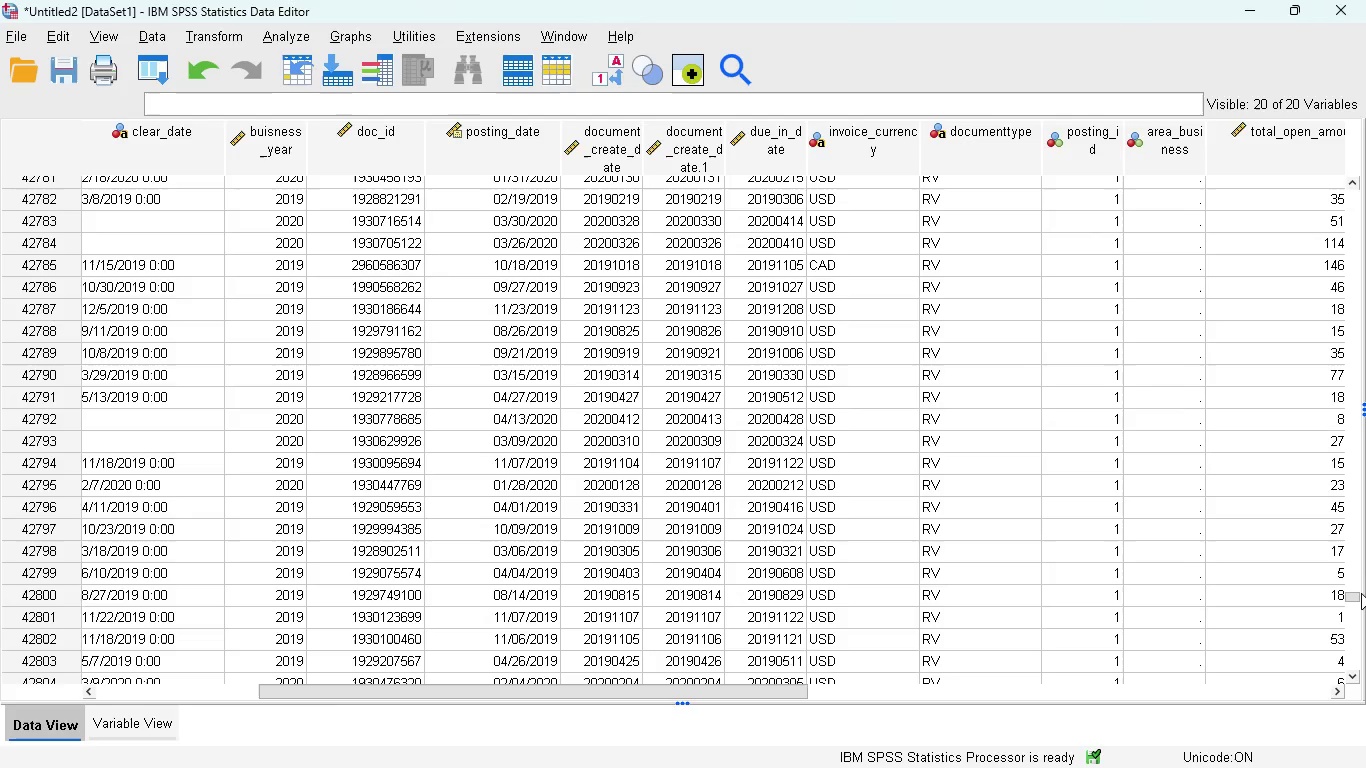 
left_click_drag(start_coordinate=[1359, 593], to_coordinate=[1354, 622])
 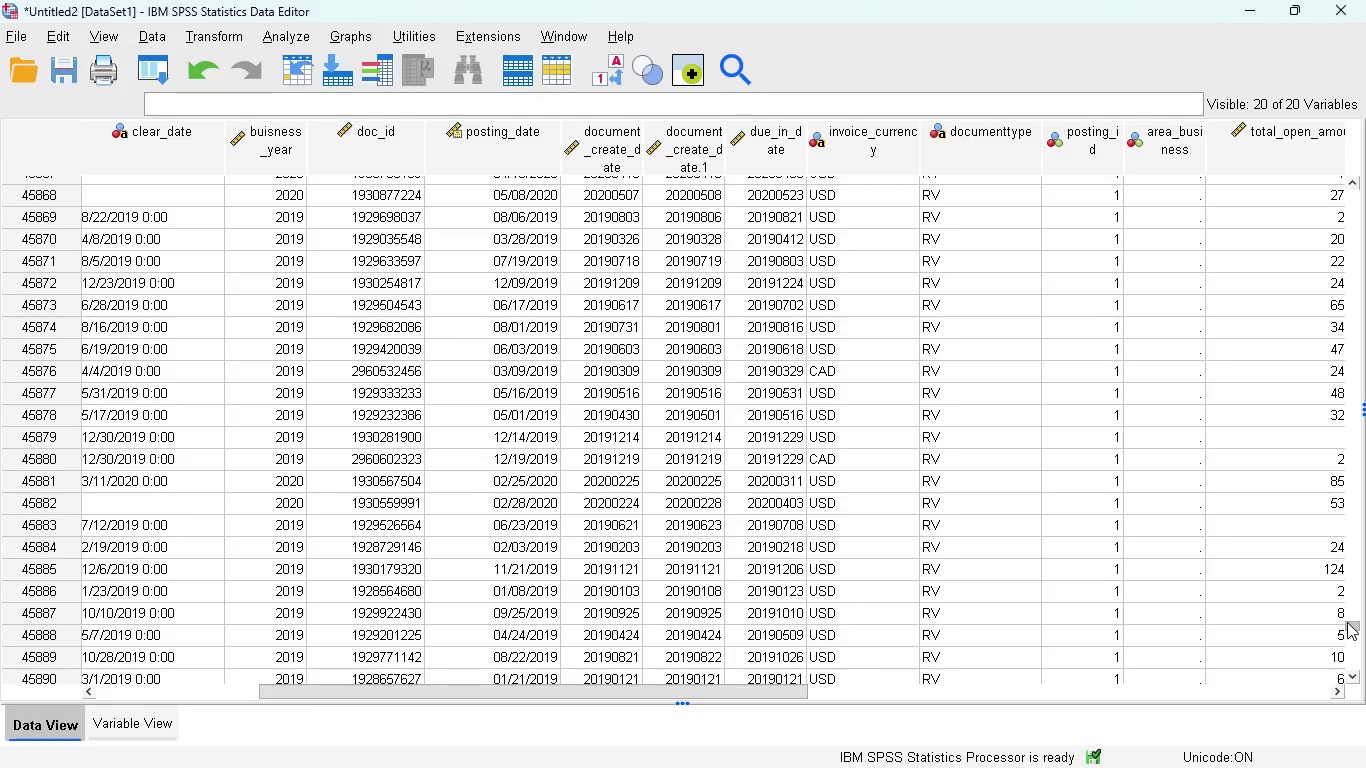 
left_click_drag(start_coordinate=[1347, 622], to_coordinate=[1356, 145])
 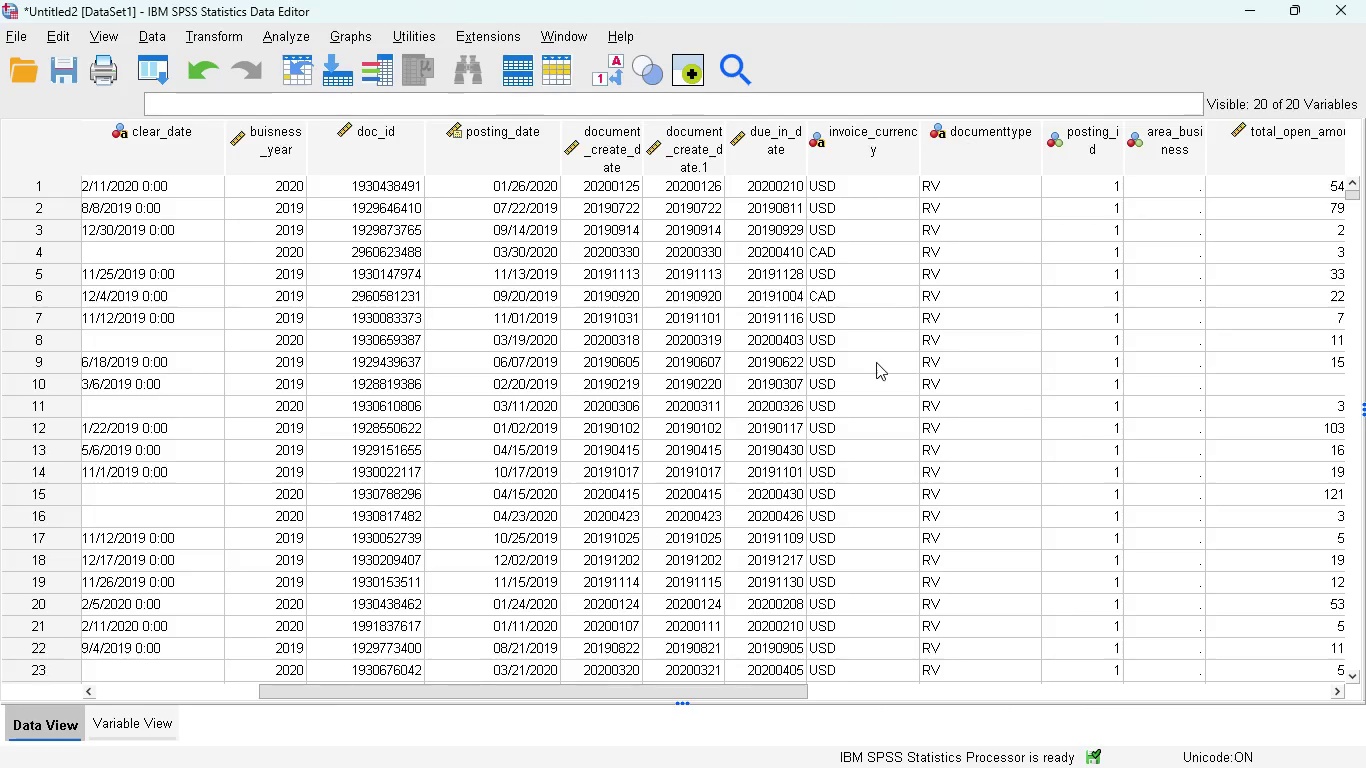 
scroll: coordinate [850, 371], scroll_direction: up, amount: 1.0
 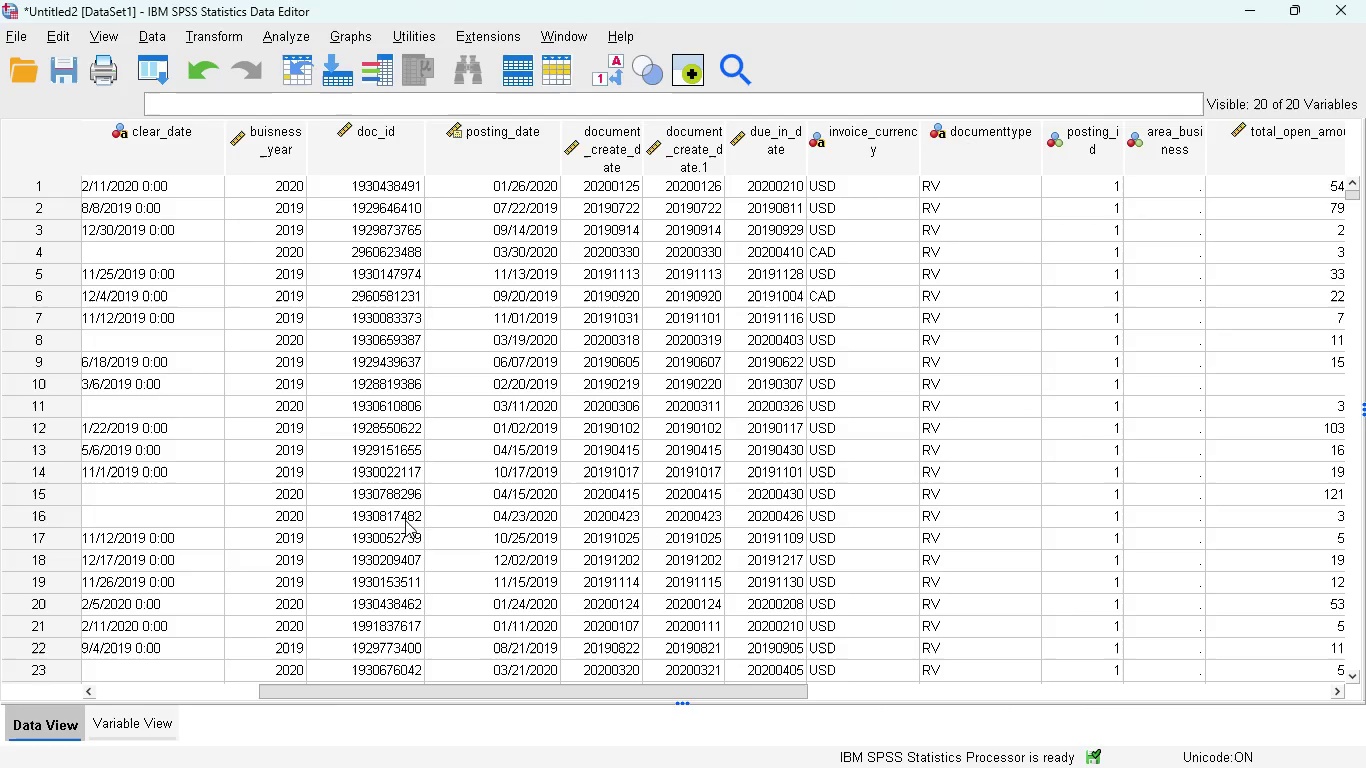 
left_click([138, 723])
 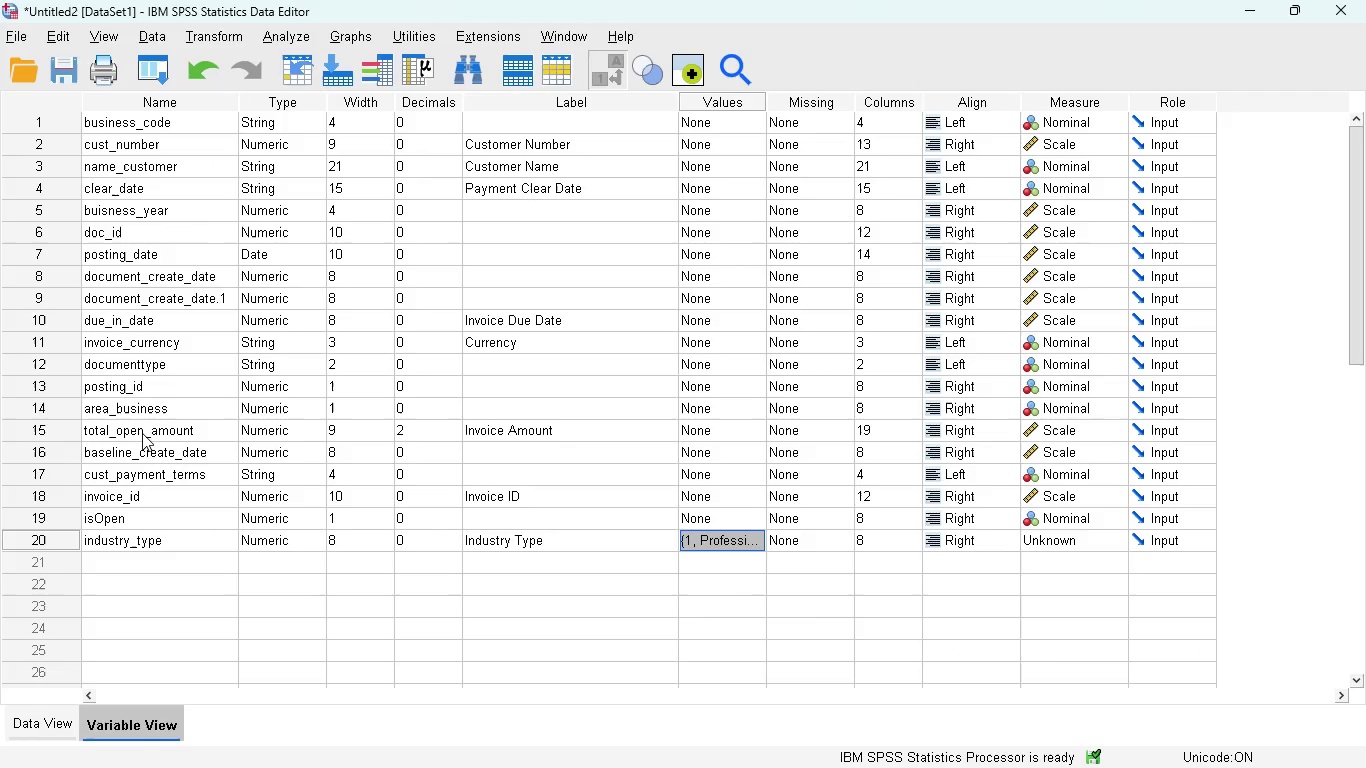 
wait(8.28)
 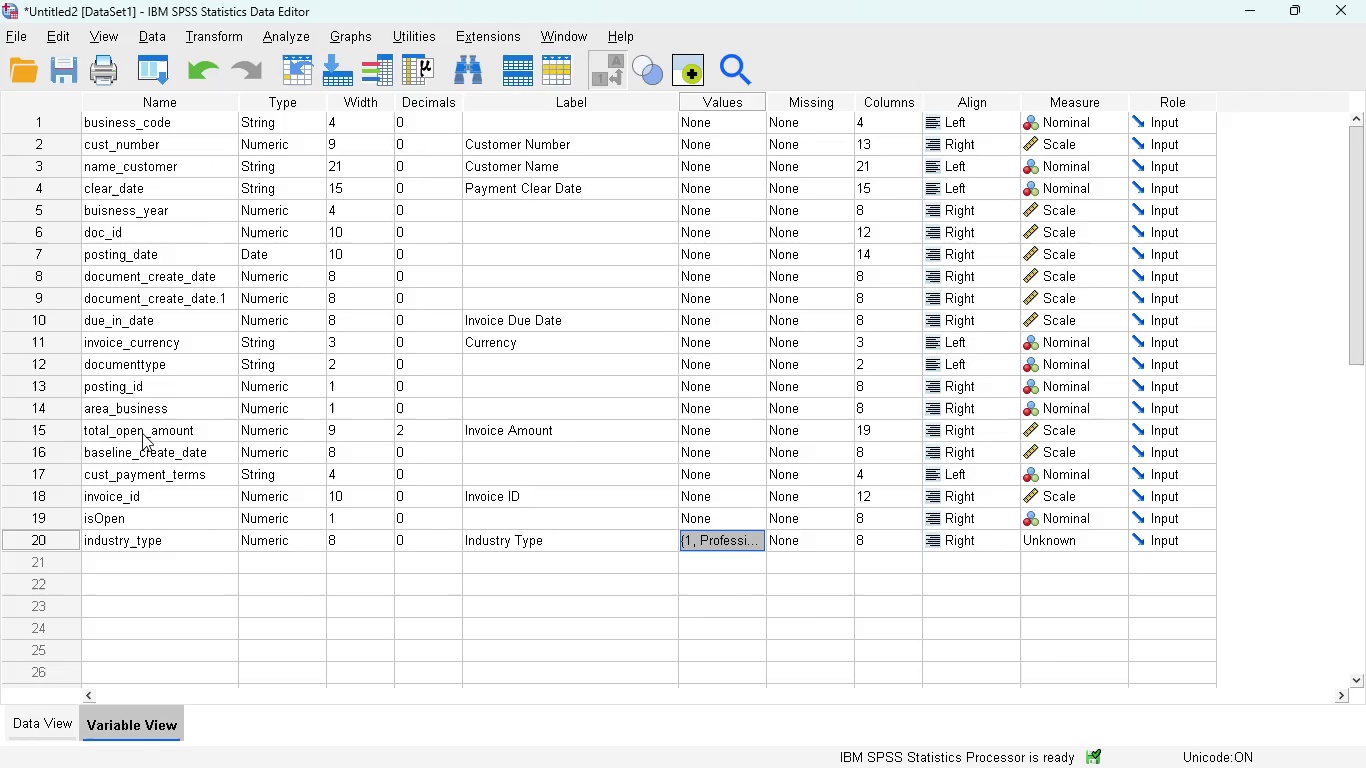 
left_click([727, 542])
 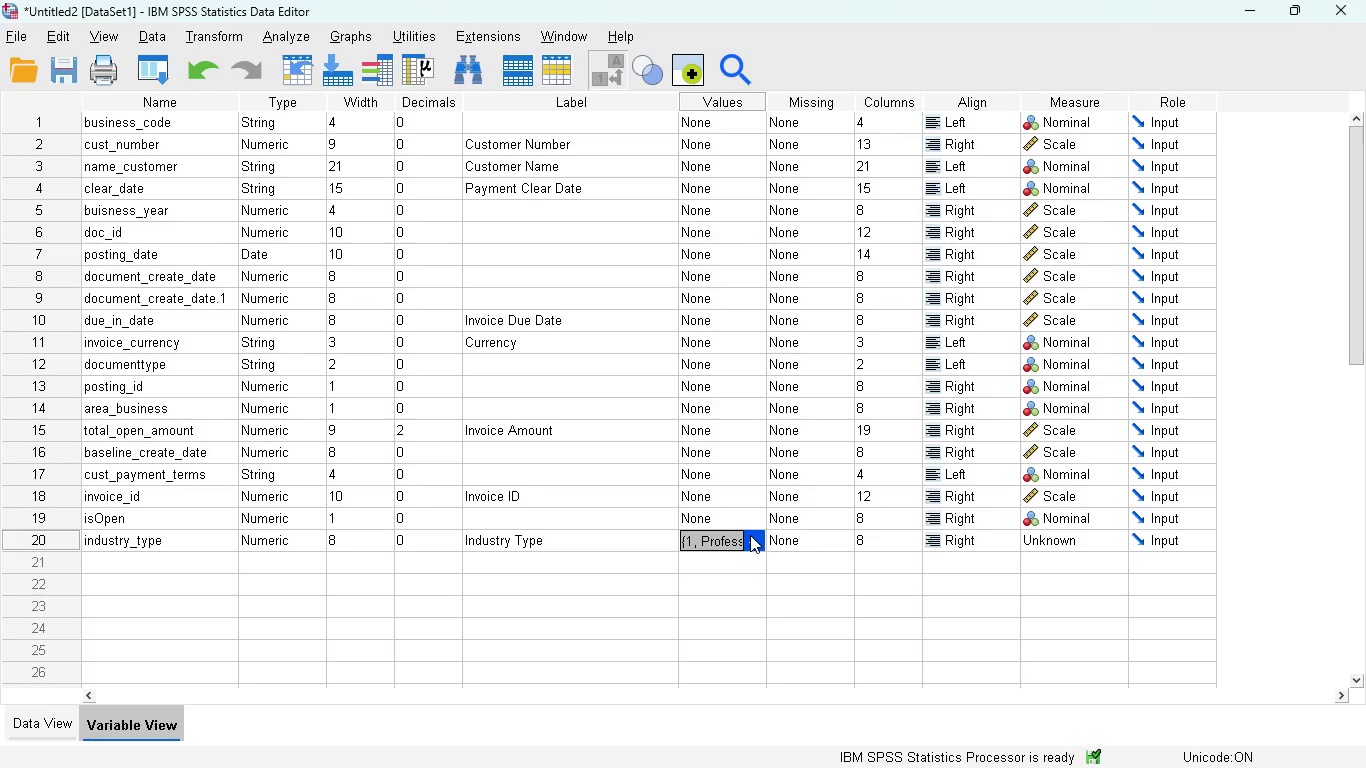 
left_click([750, 535])
 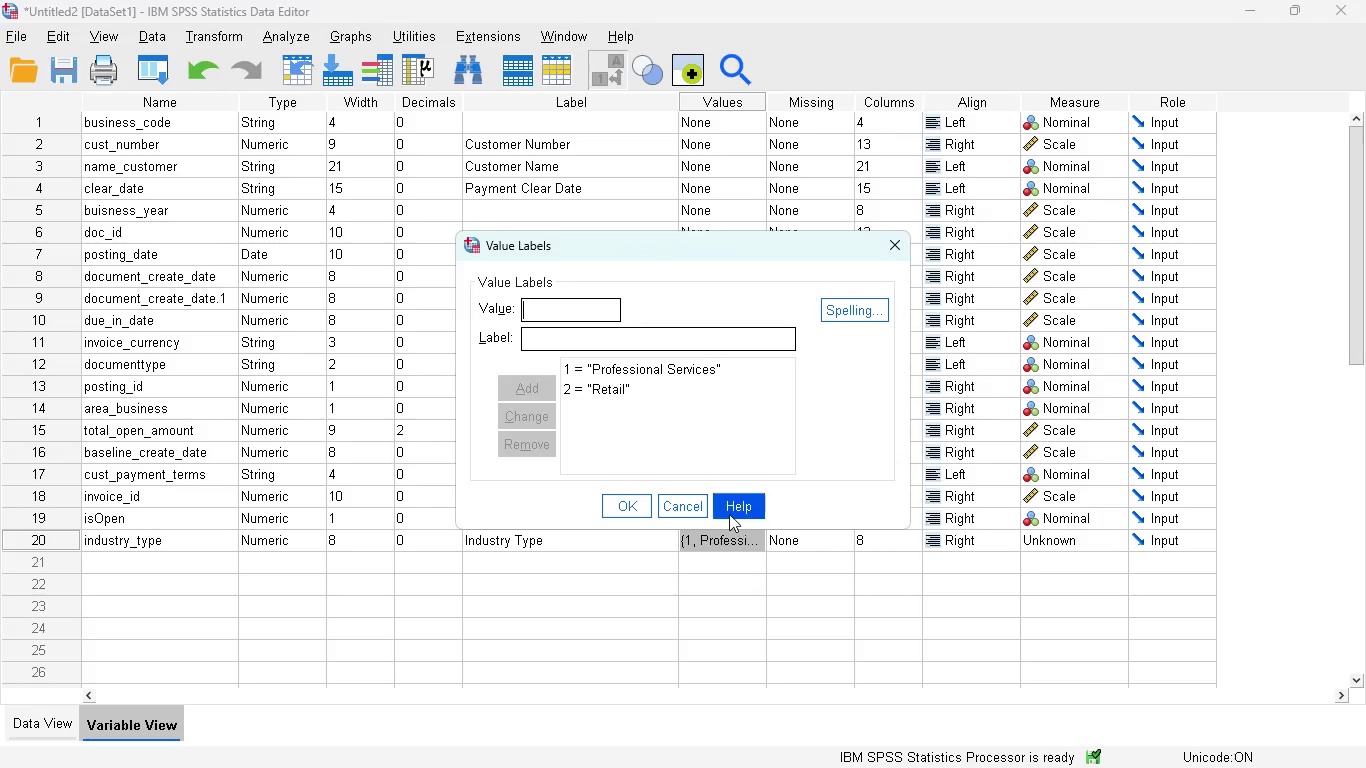 
left_click([672, 514])
 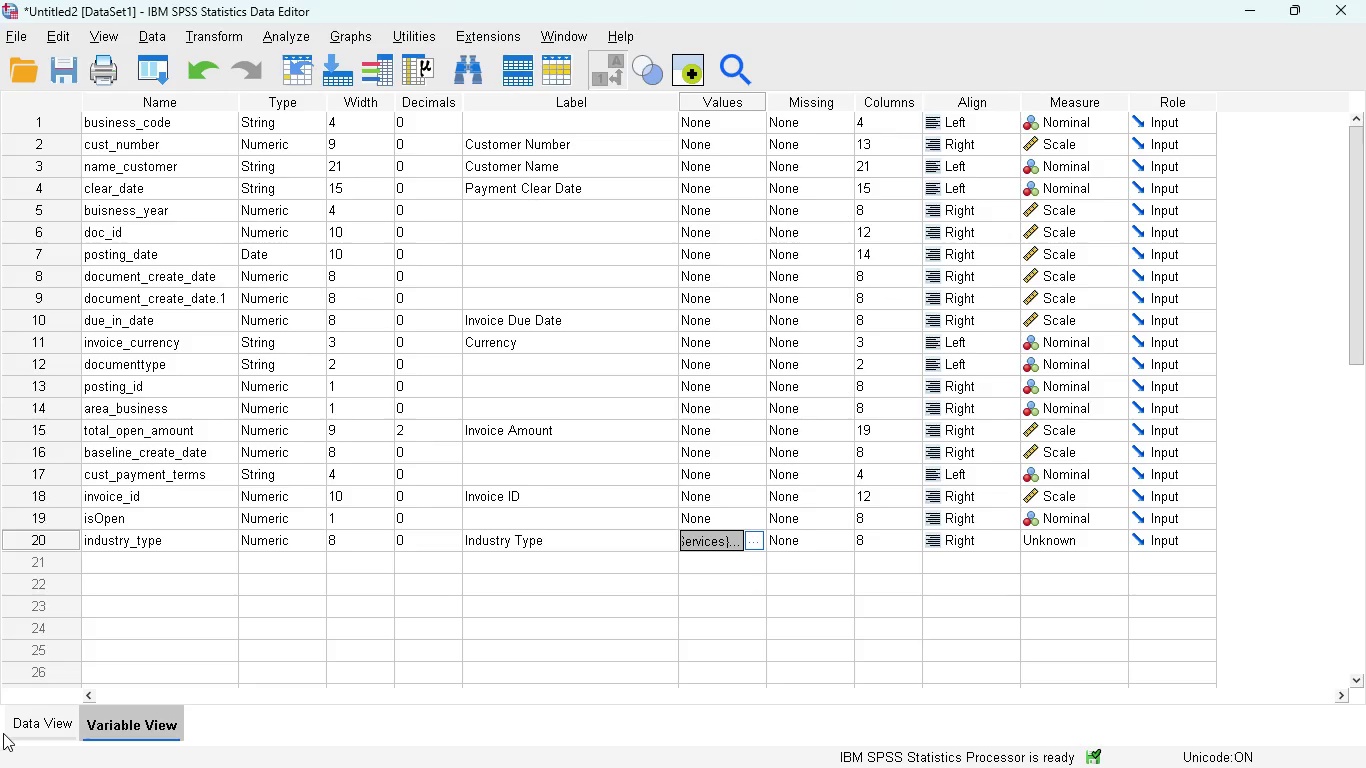 
wait(9.08)
 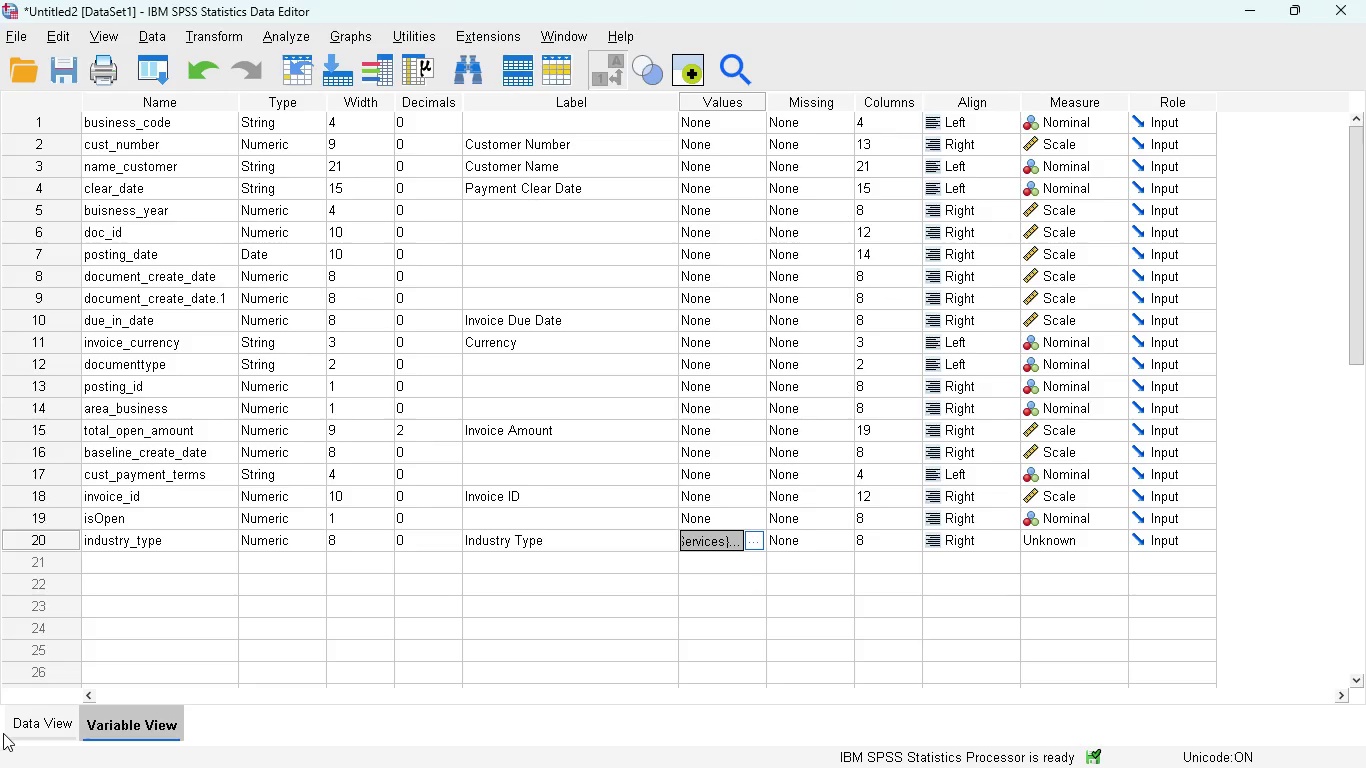 
left_click([50, 719])
 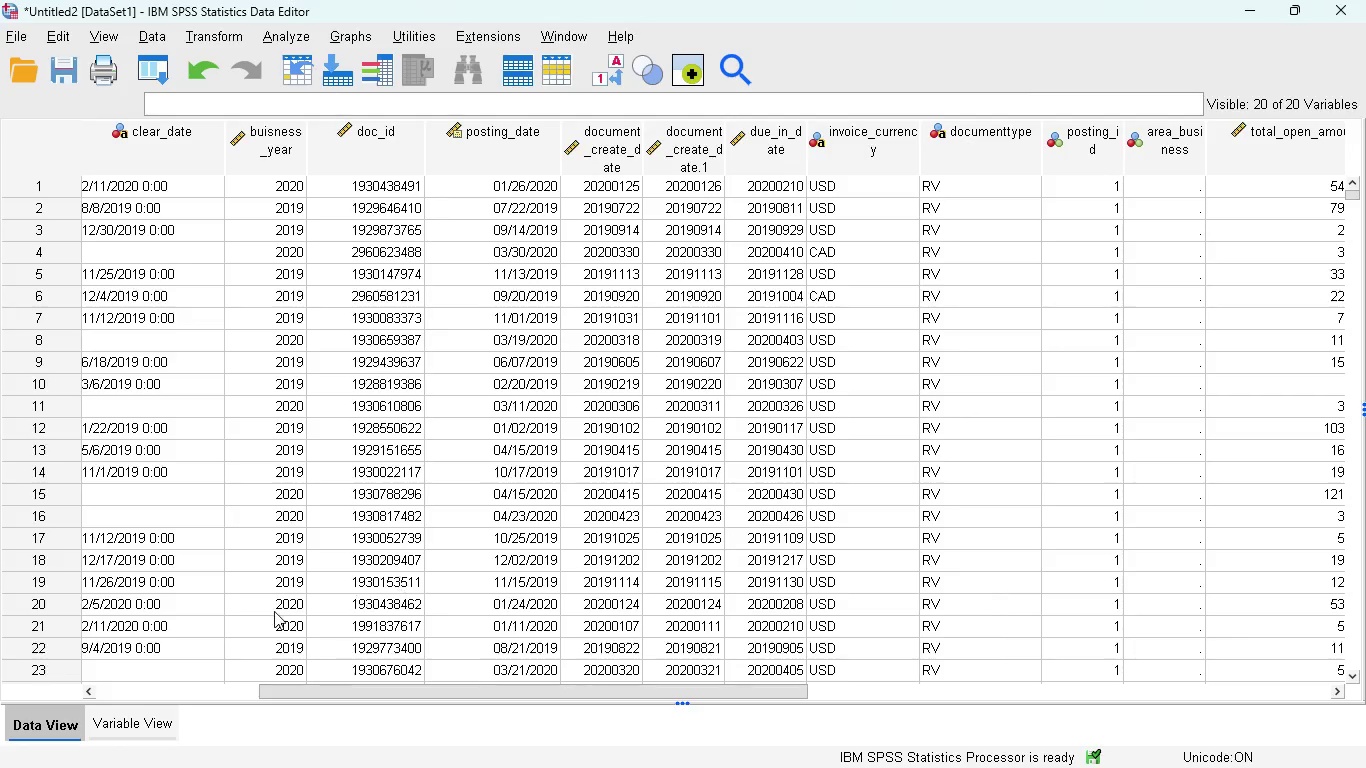 
wait(5.44)
 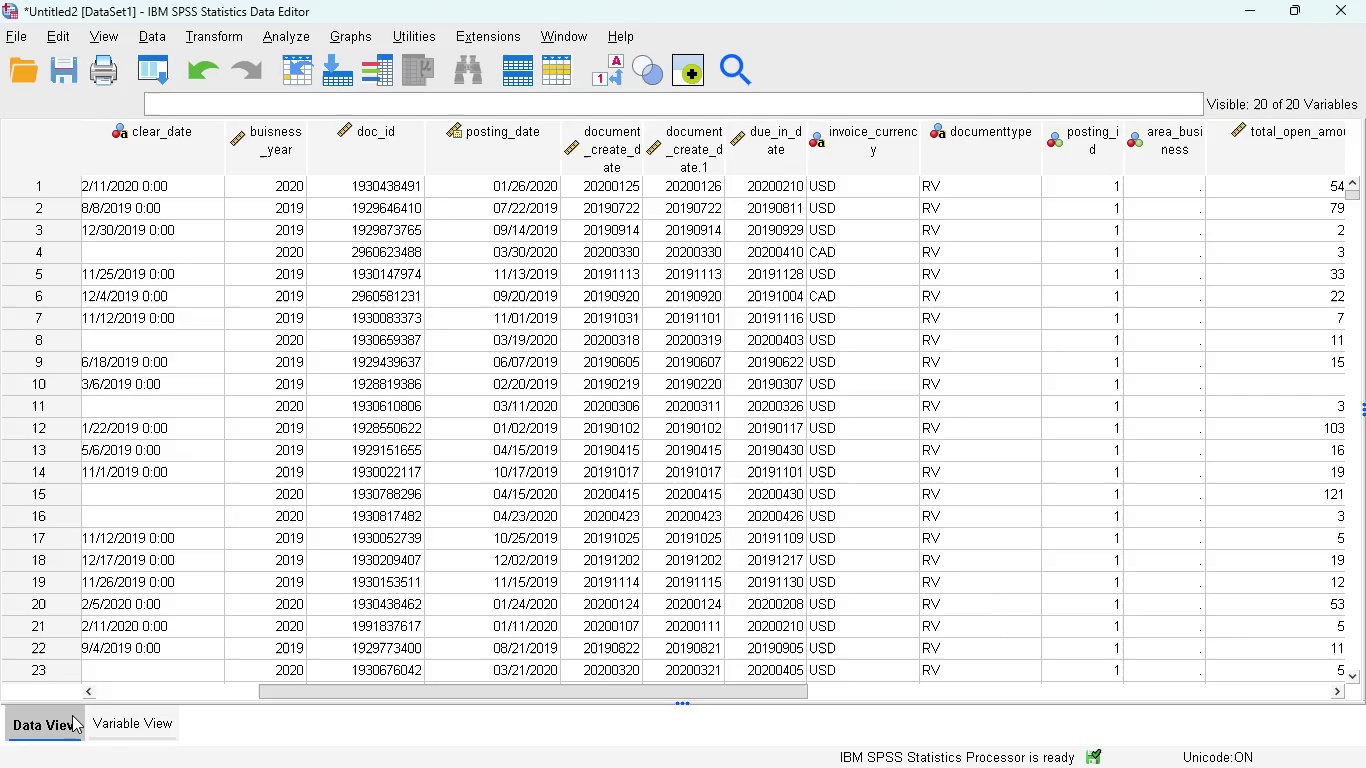 
left_click_drag(start_coordinate=[321, 693], to_coordinate=[131, 684])
 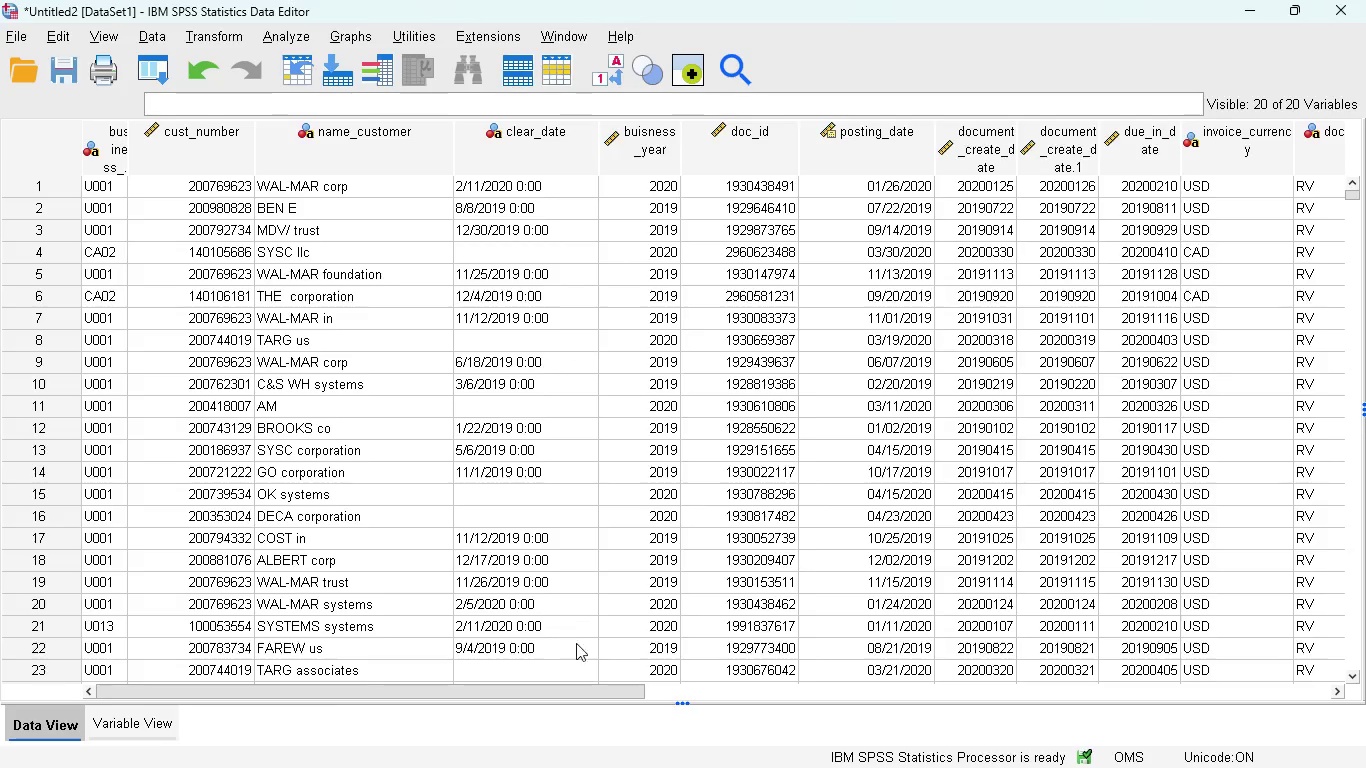 
wait(16.59)
 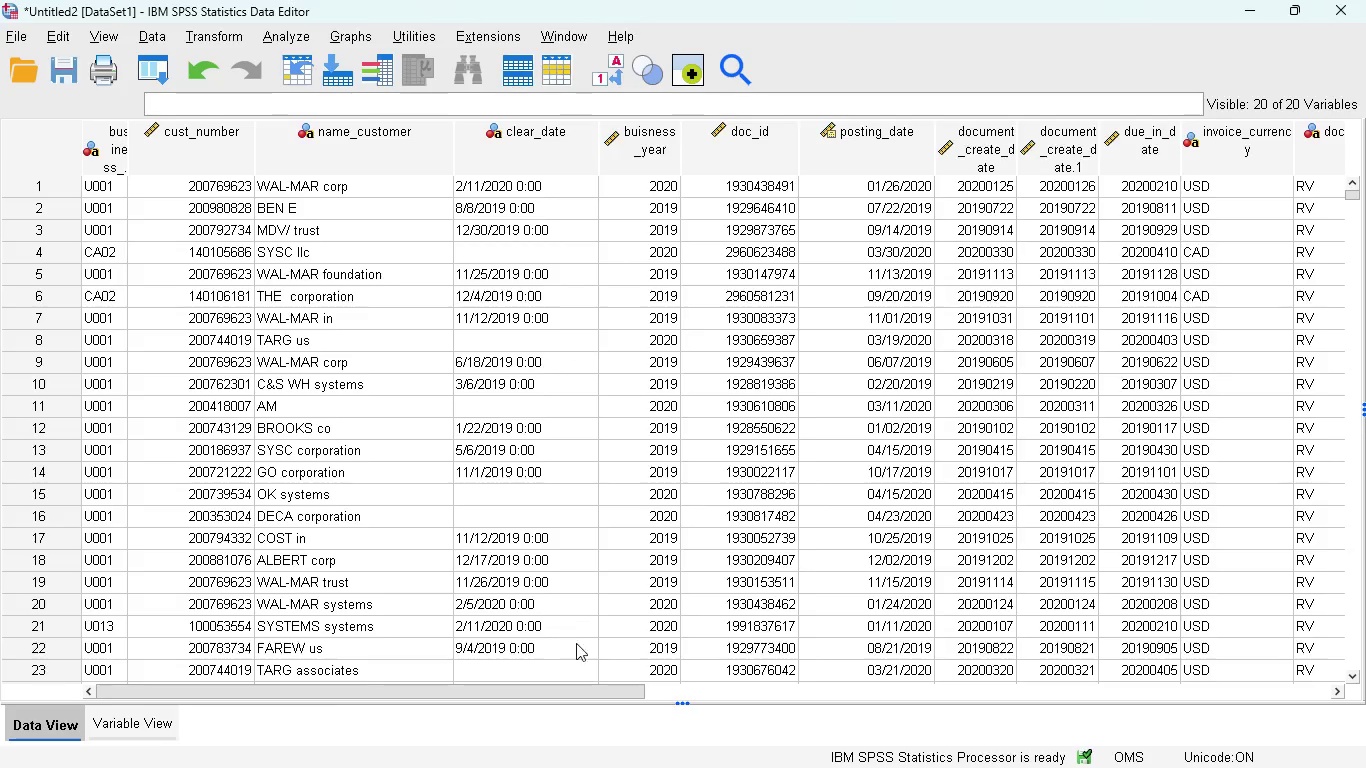 
scroll: coordinate [397, 576], scroll_direction: down, amount: 6.0
 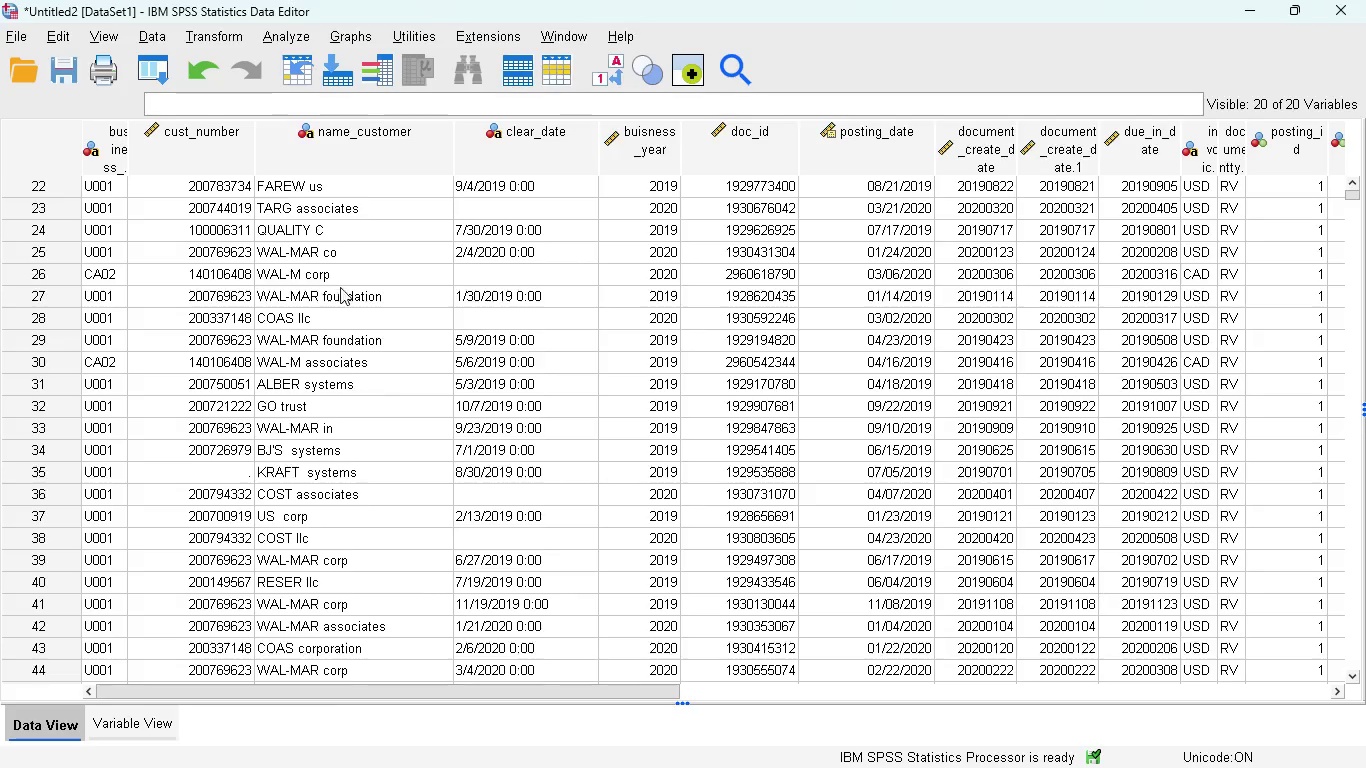 
wait(5.07)
 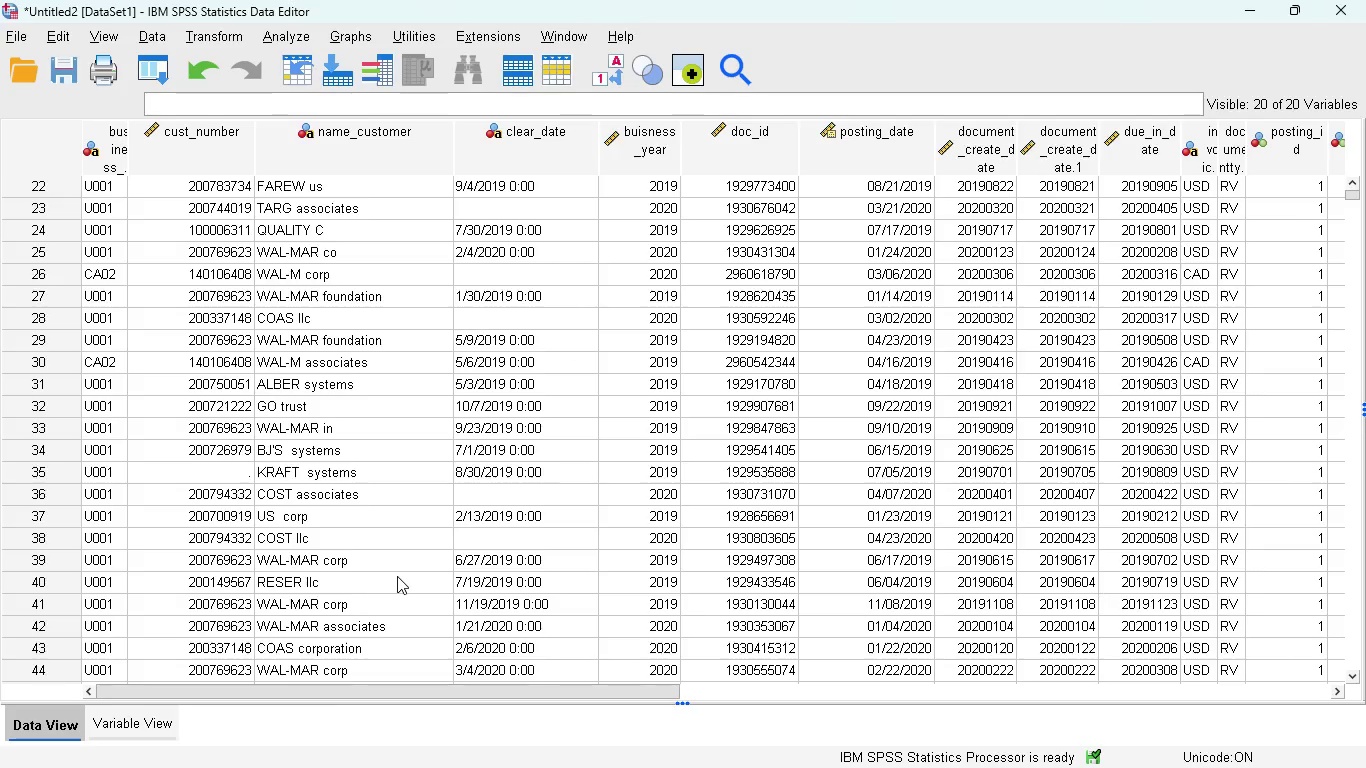 
left_click([217, 37])
 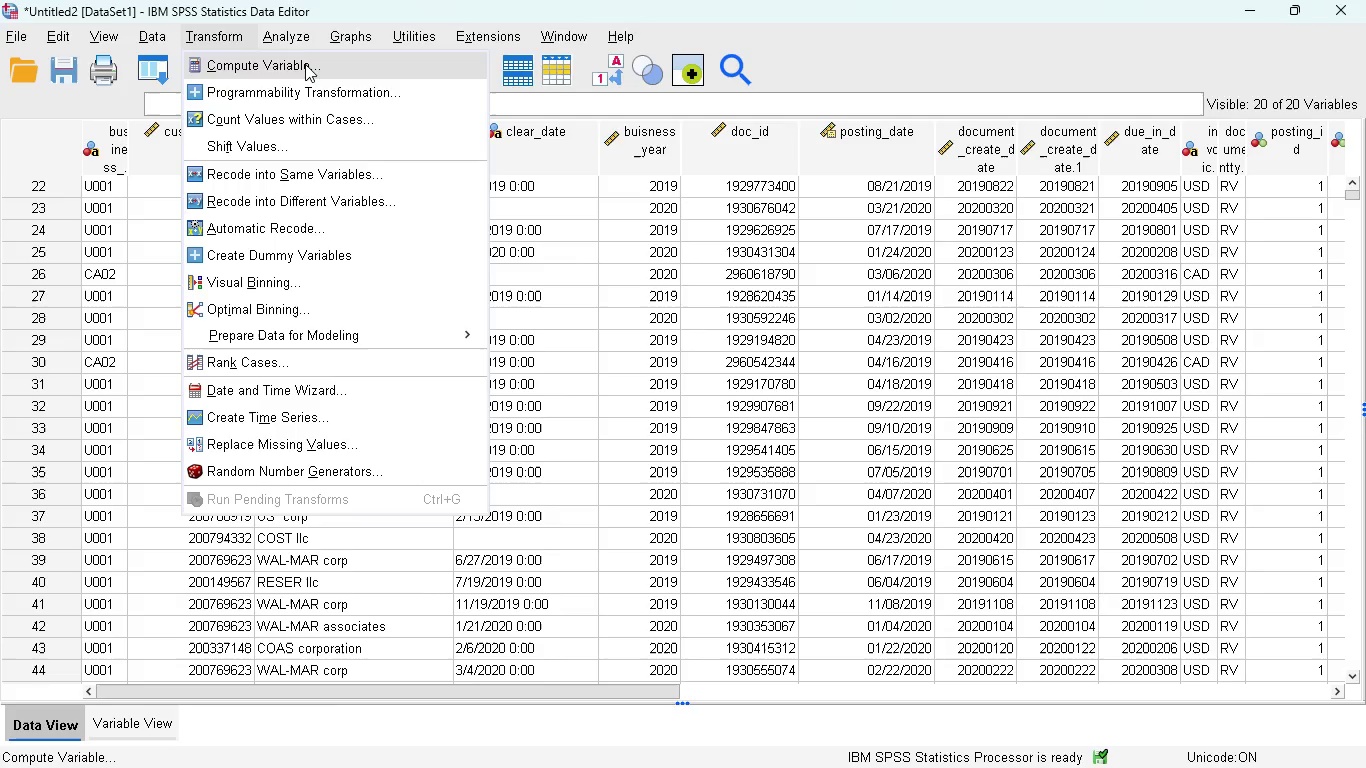 
left_click([305, 64])
 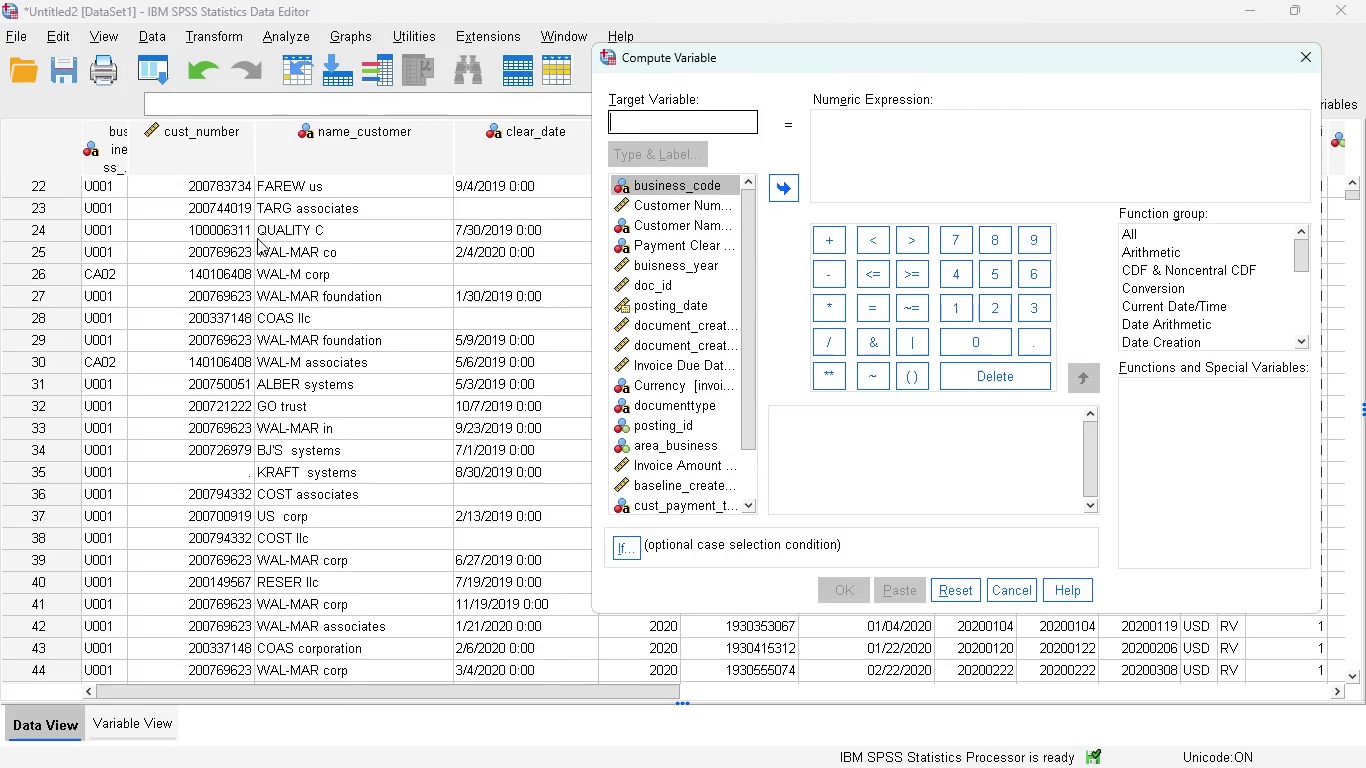 
left_click([637, 123])
 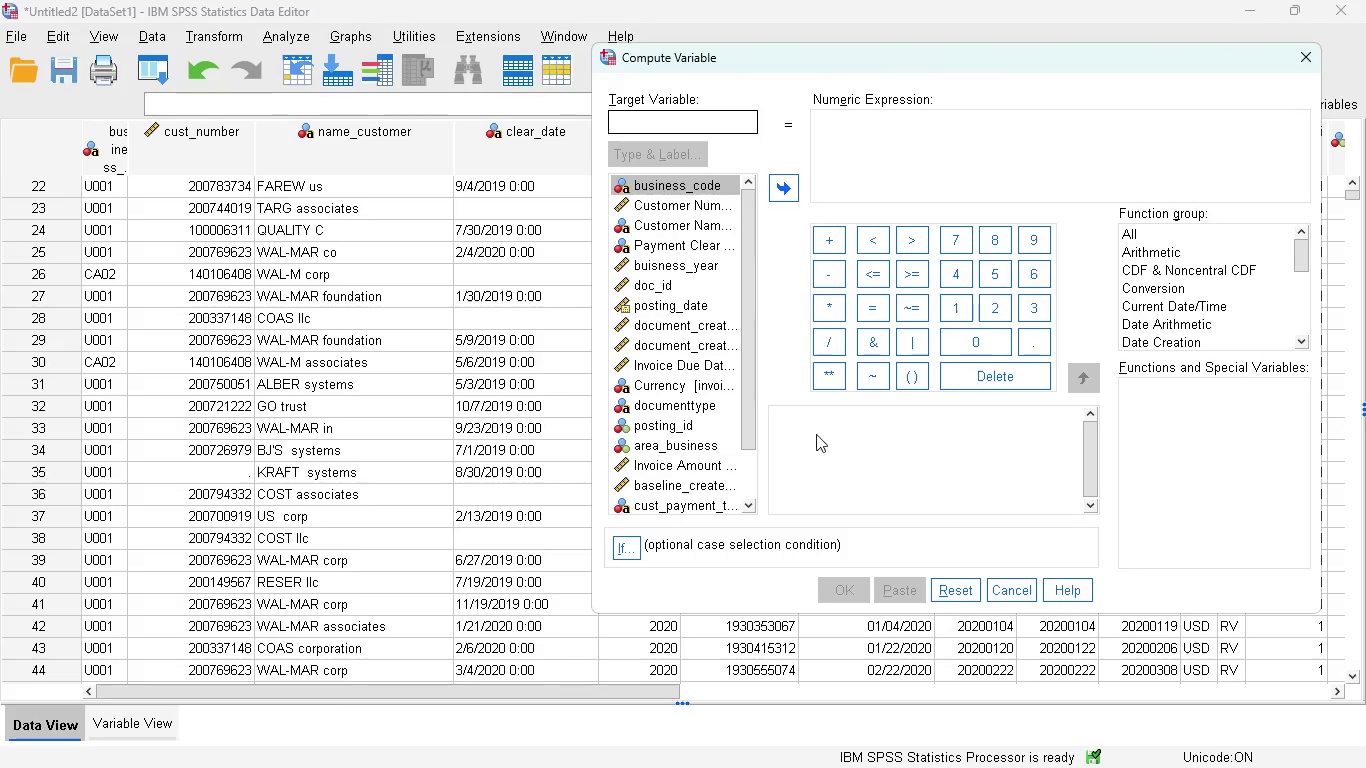 
wait(5.94)
 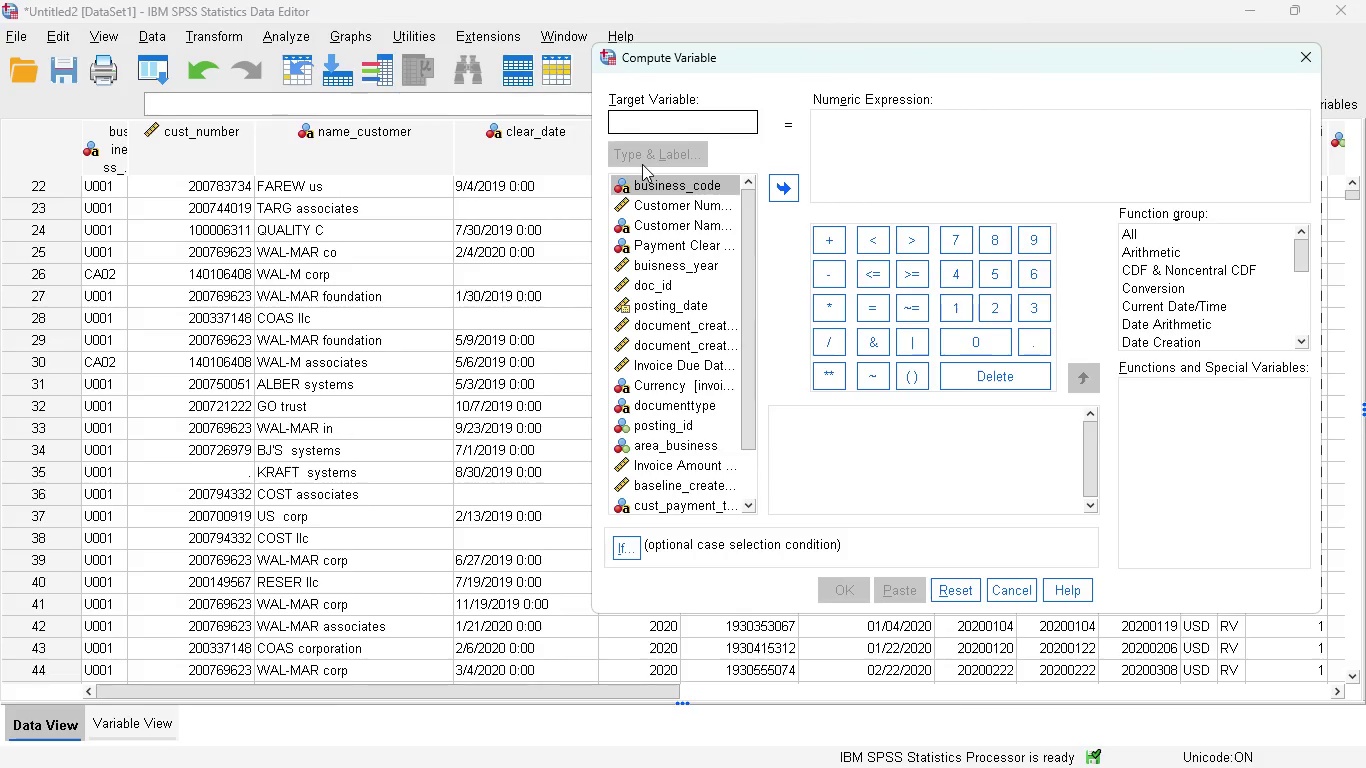 
type(industry )
key(Backspace)
type(_type)
 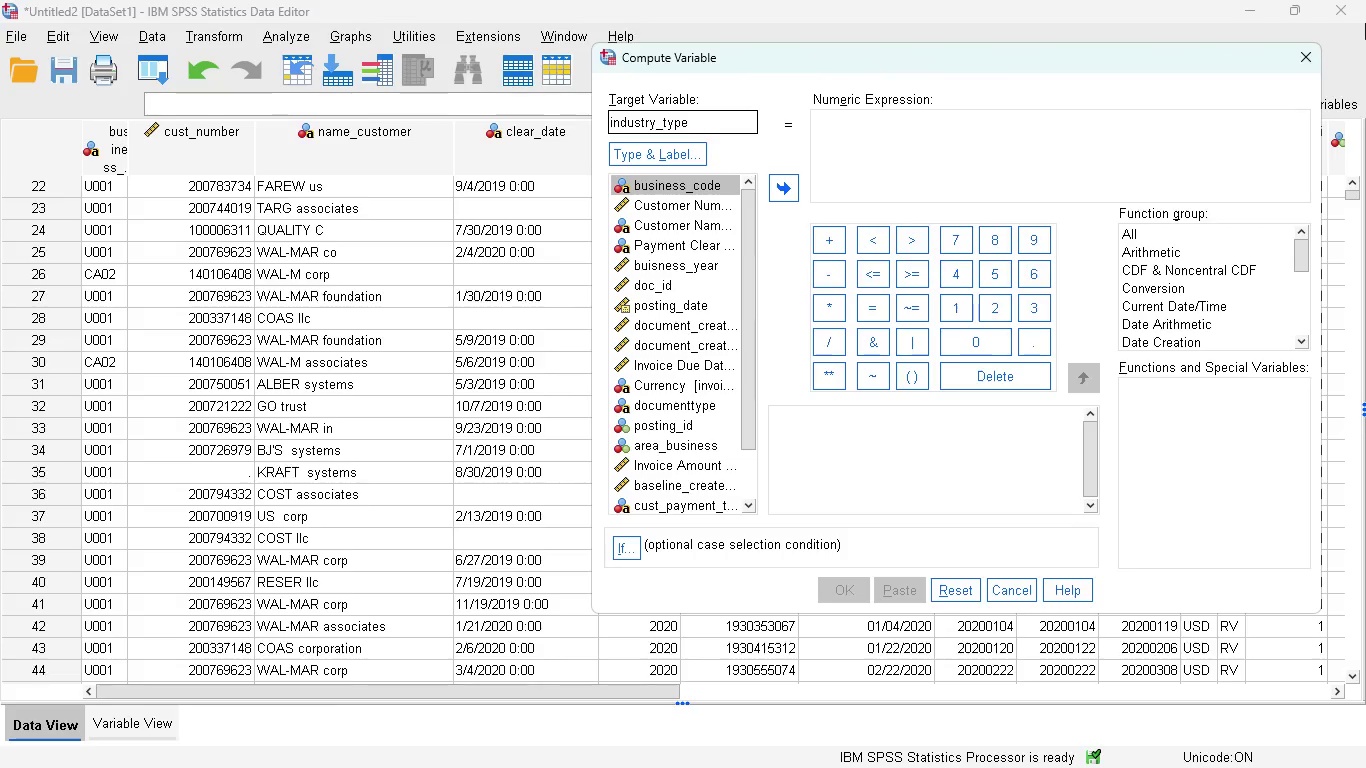 
wait(12.0)
 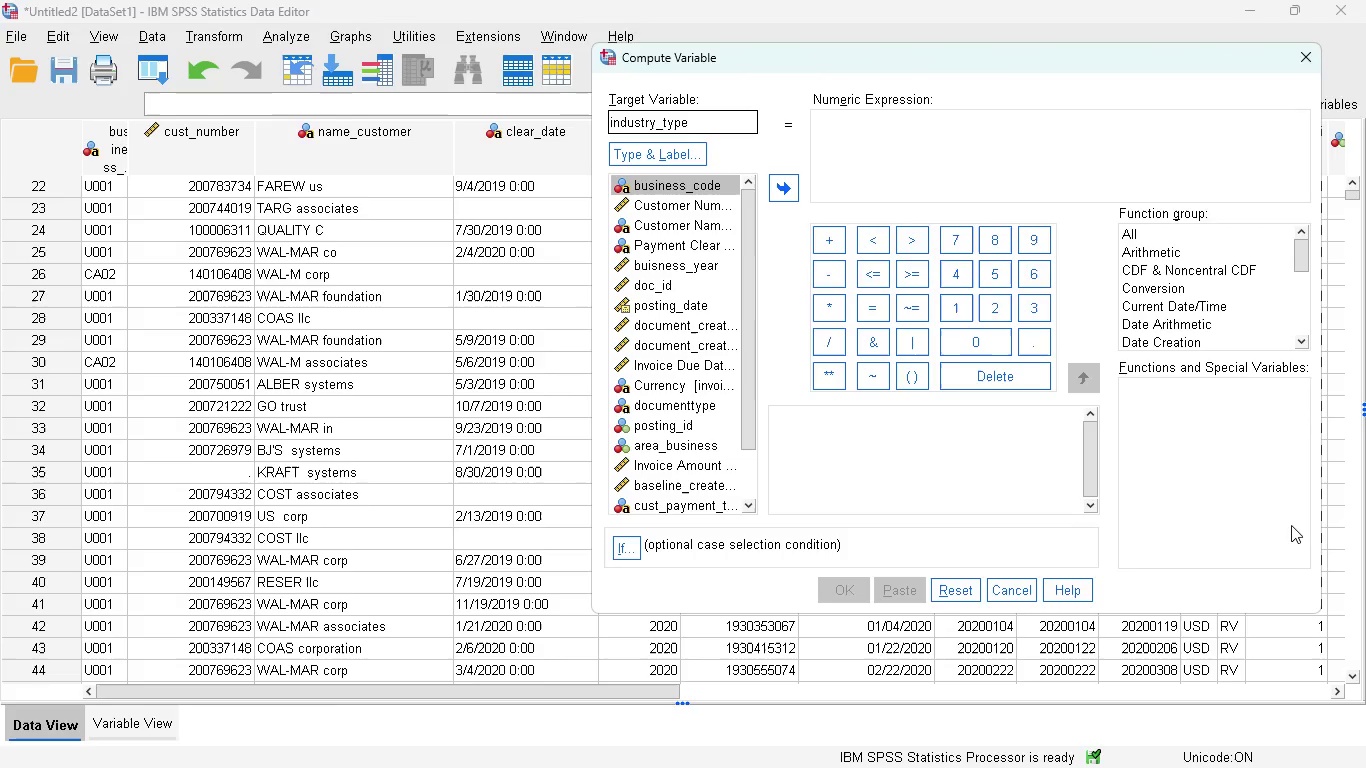 
key(0)
 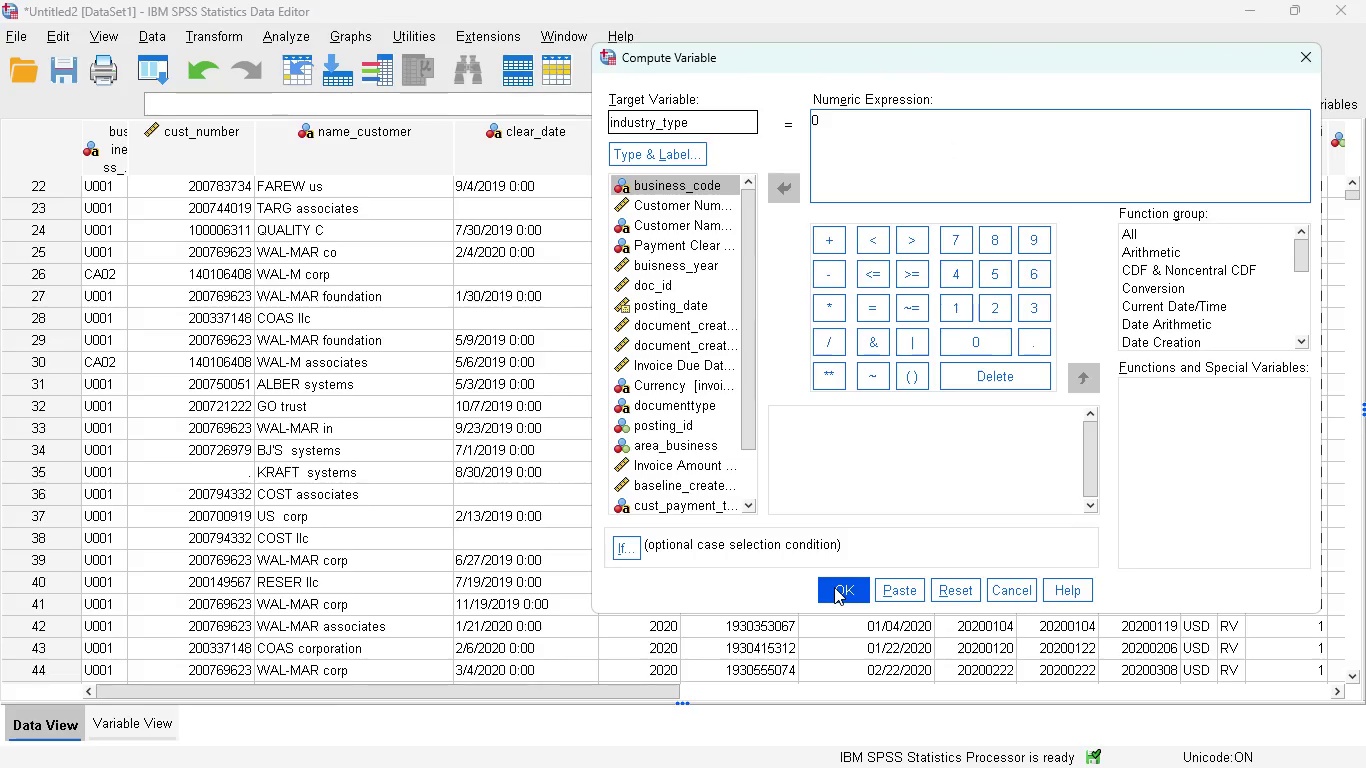 
left_click([834, 587])
 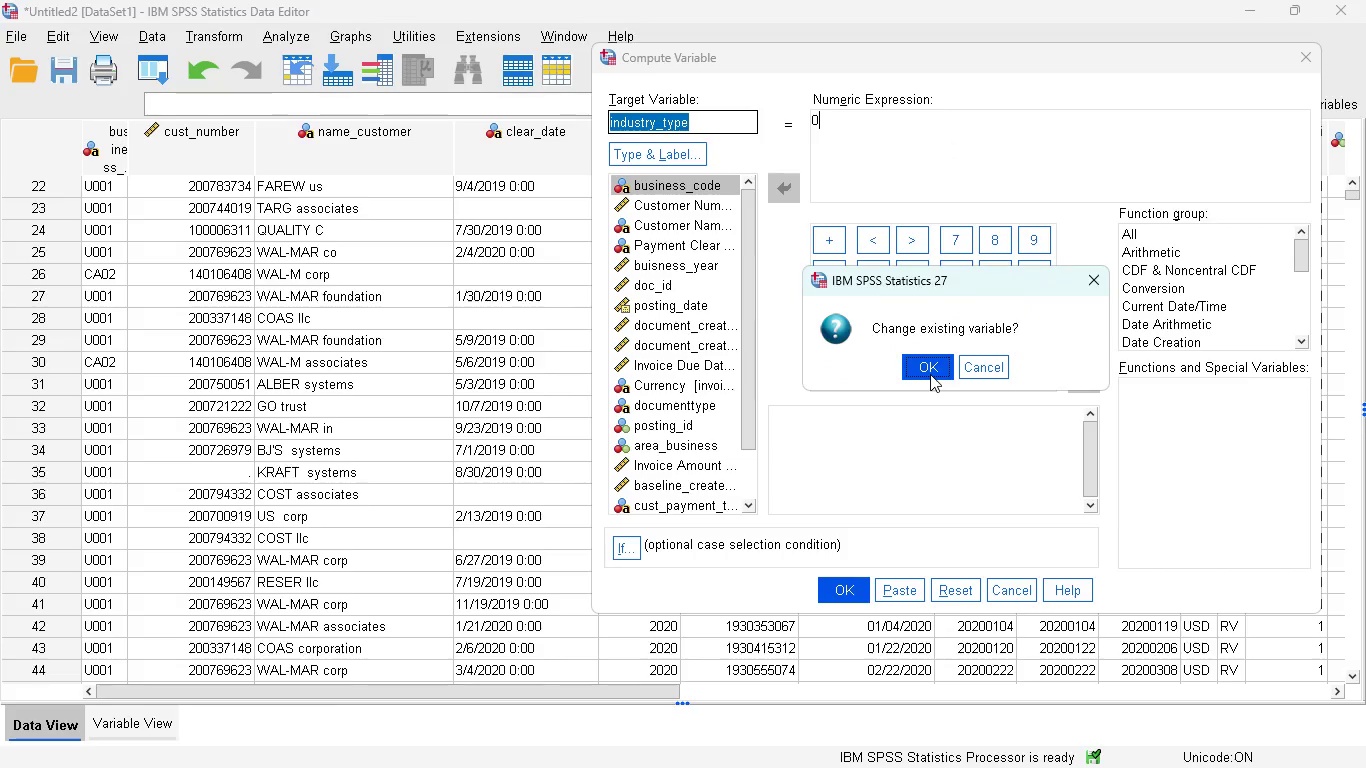 
left_click([925, 366])
 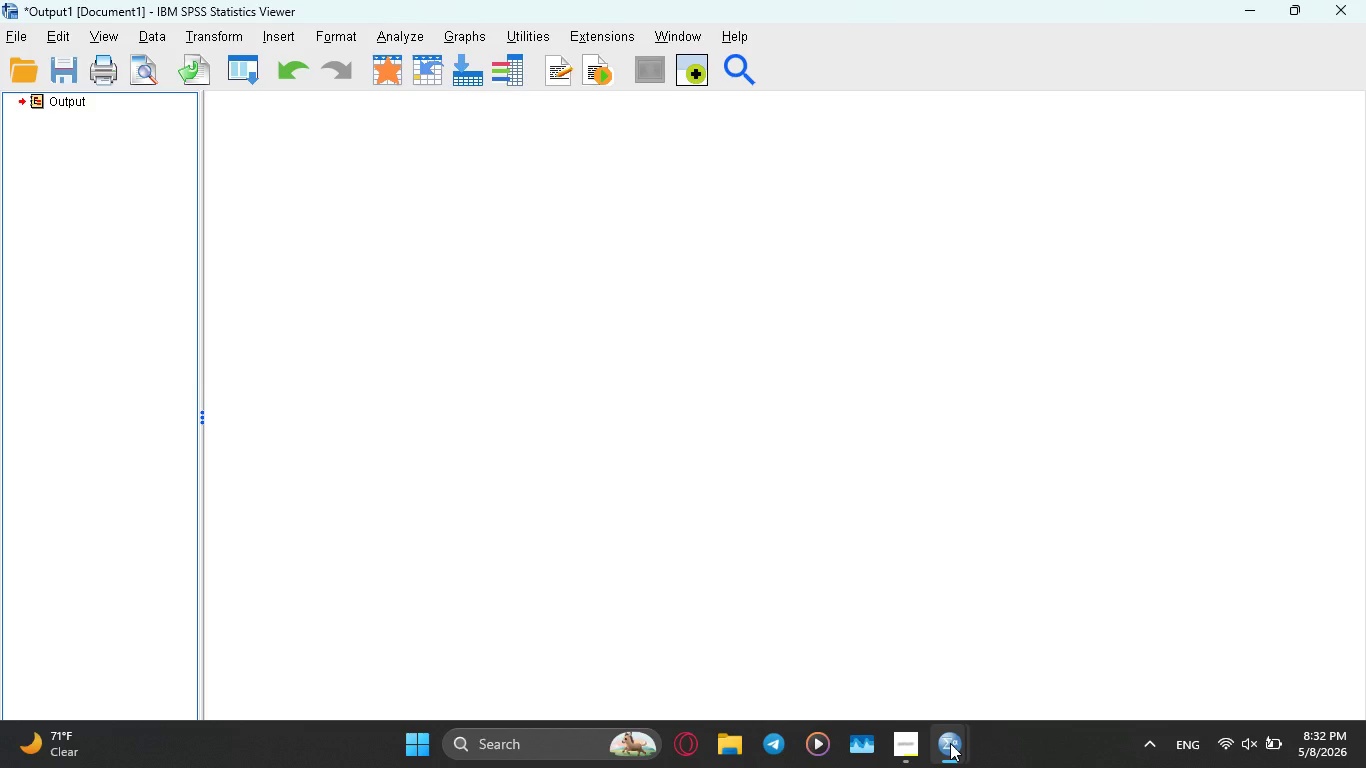 
left_click([859, 641])
 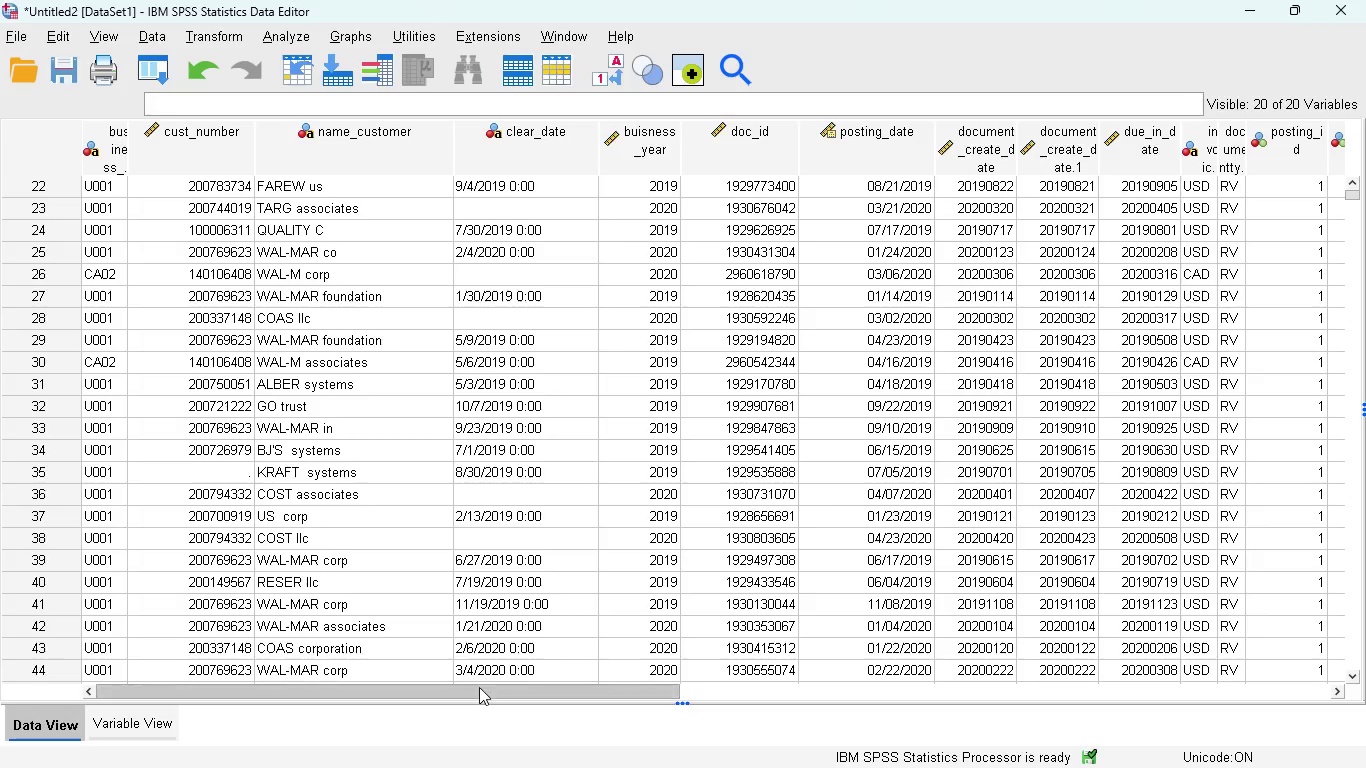 
left_click_drag(start_coordinate=[479, 687], to_coordinate=[890, 706])
 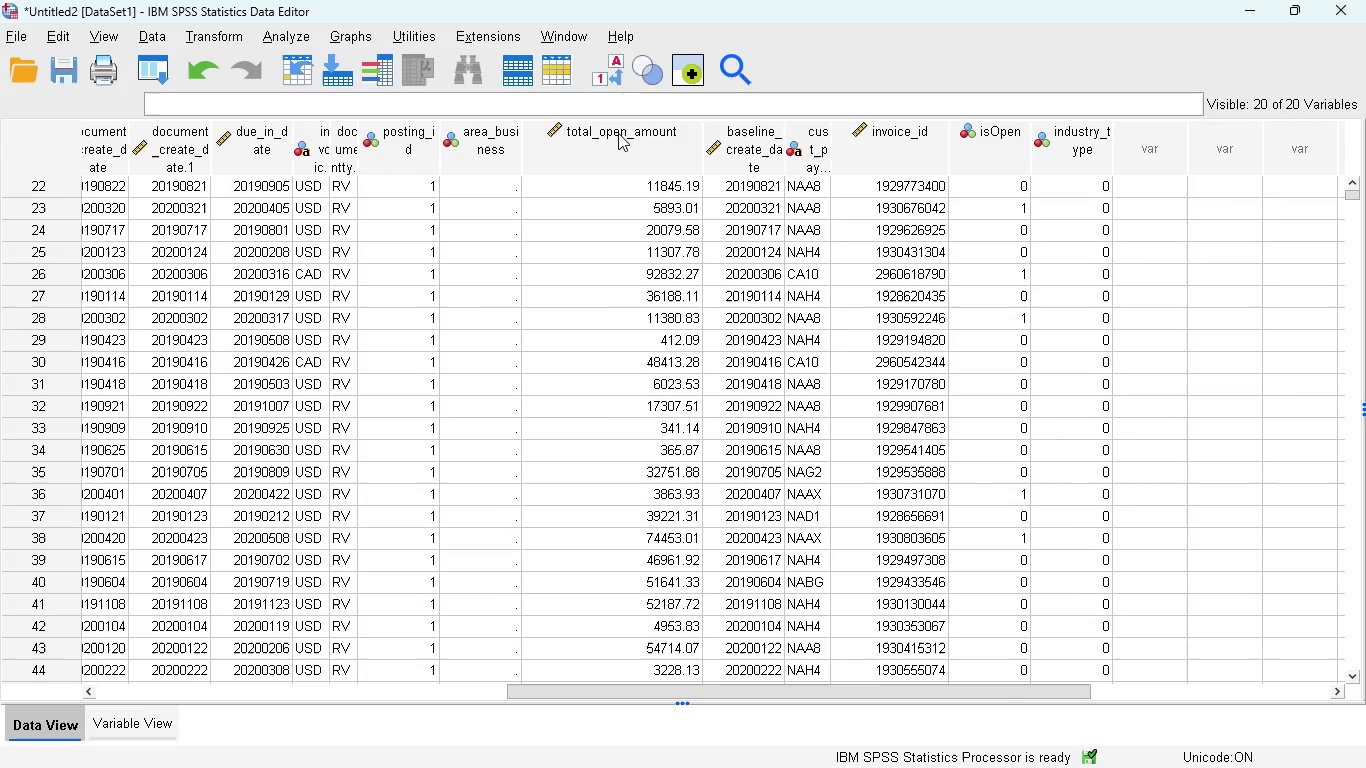 
left_click([619, 79])
 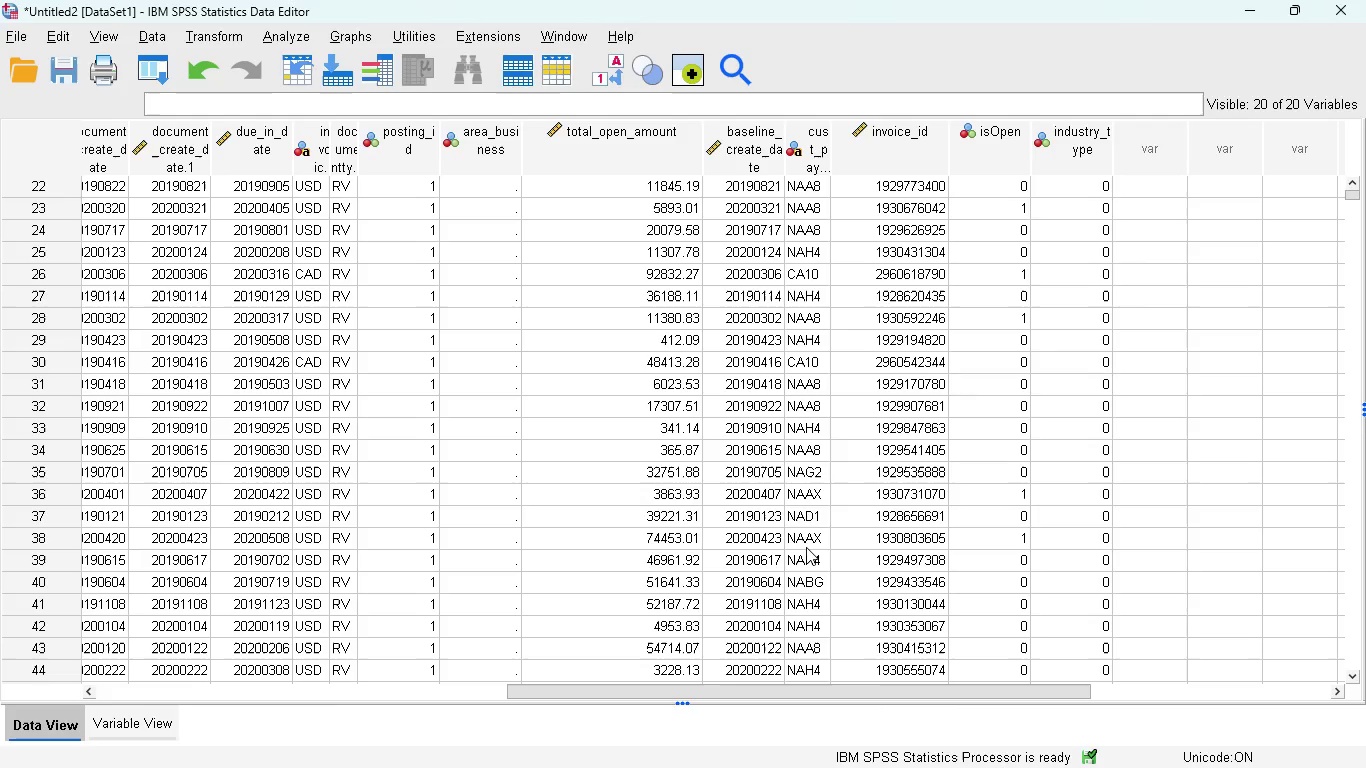 
wait(41.52)
 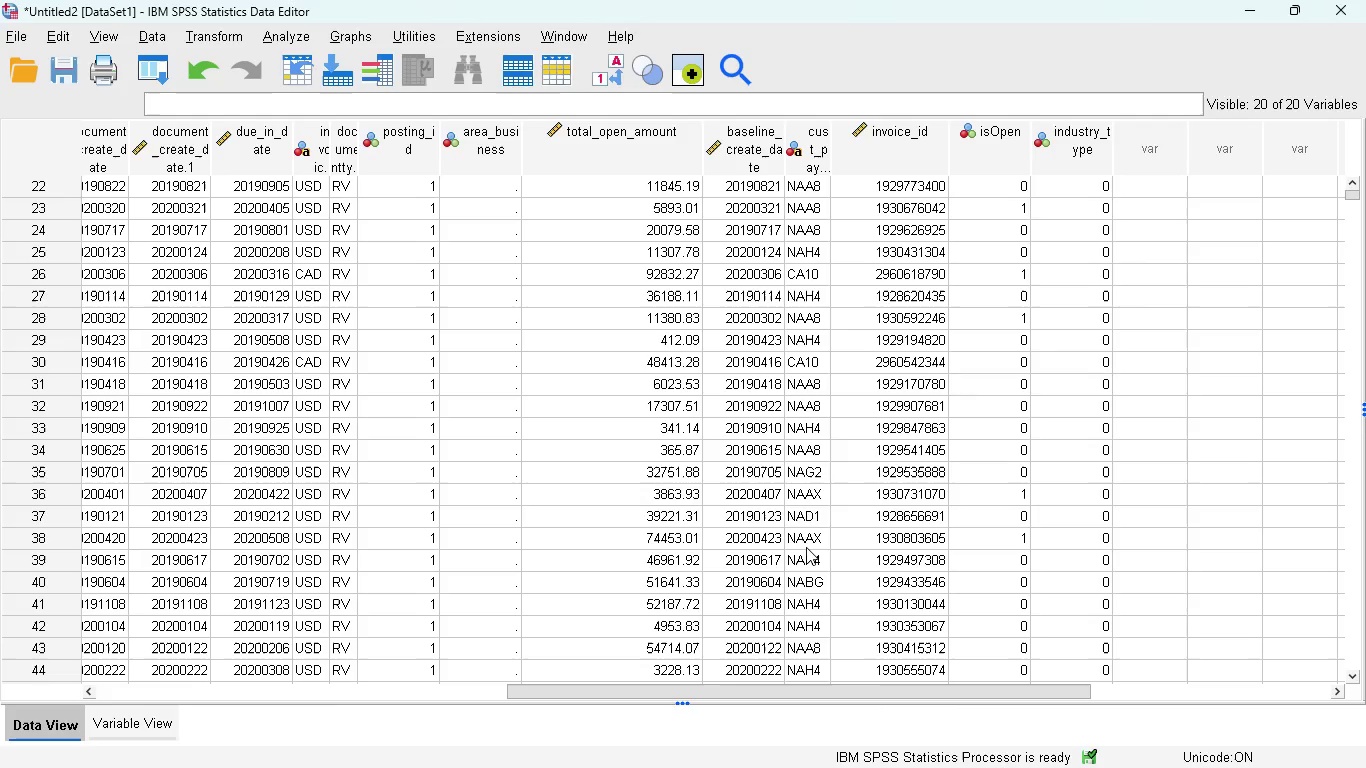 
left_click_drag(start_coordinate=[560, 687], to_coordinate=[152, 673])
 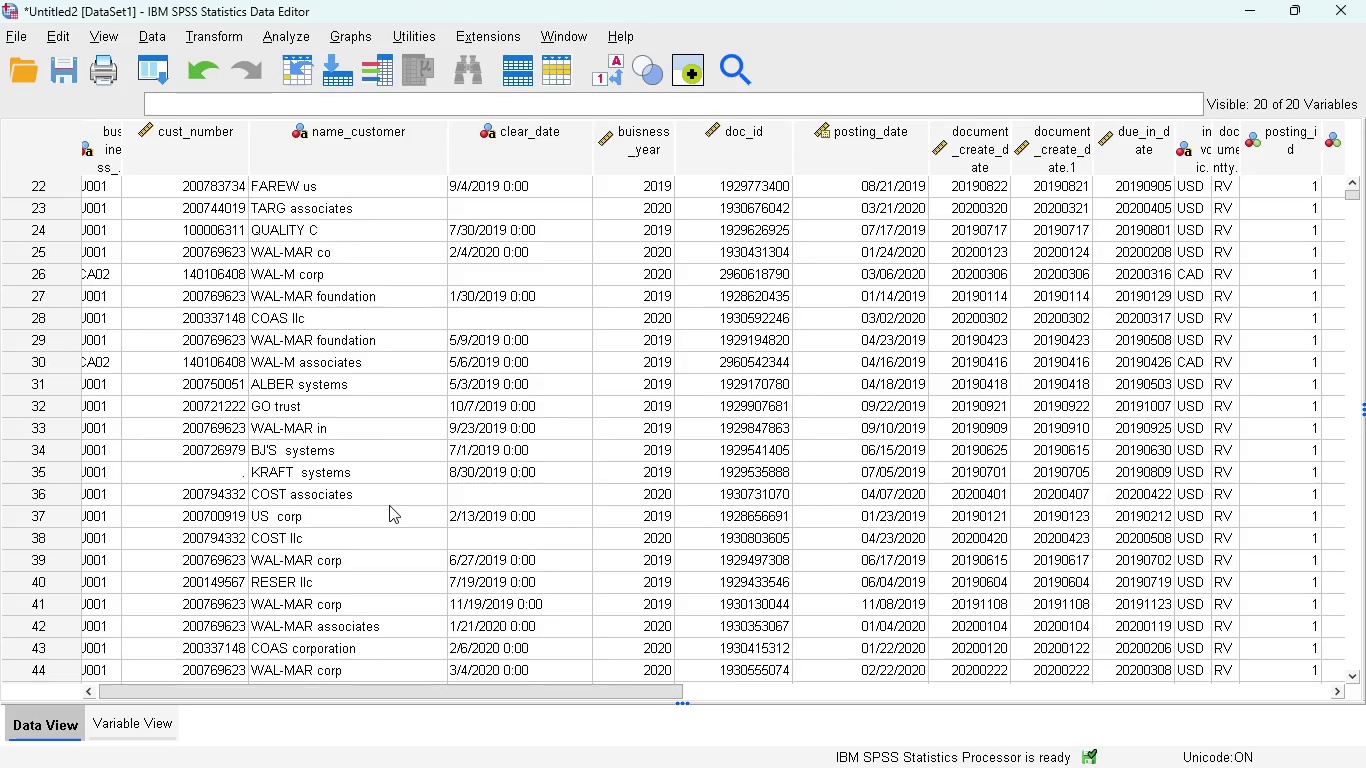 
scroll: coordinate [387, 504], scroll_direction: down, amount: 11.0
 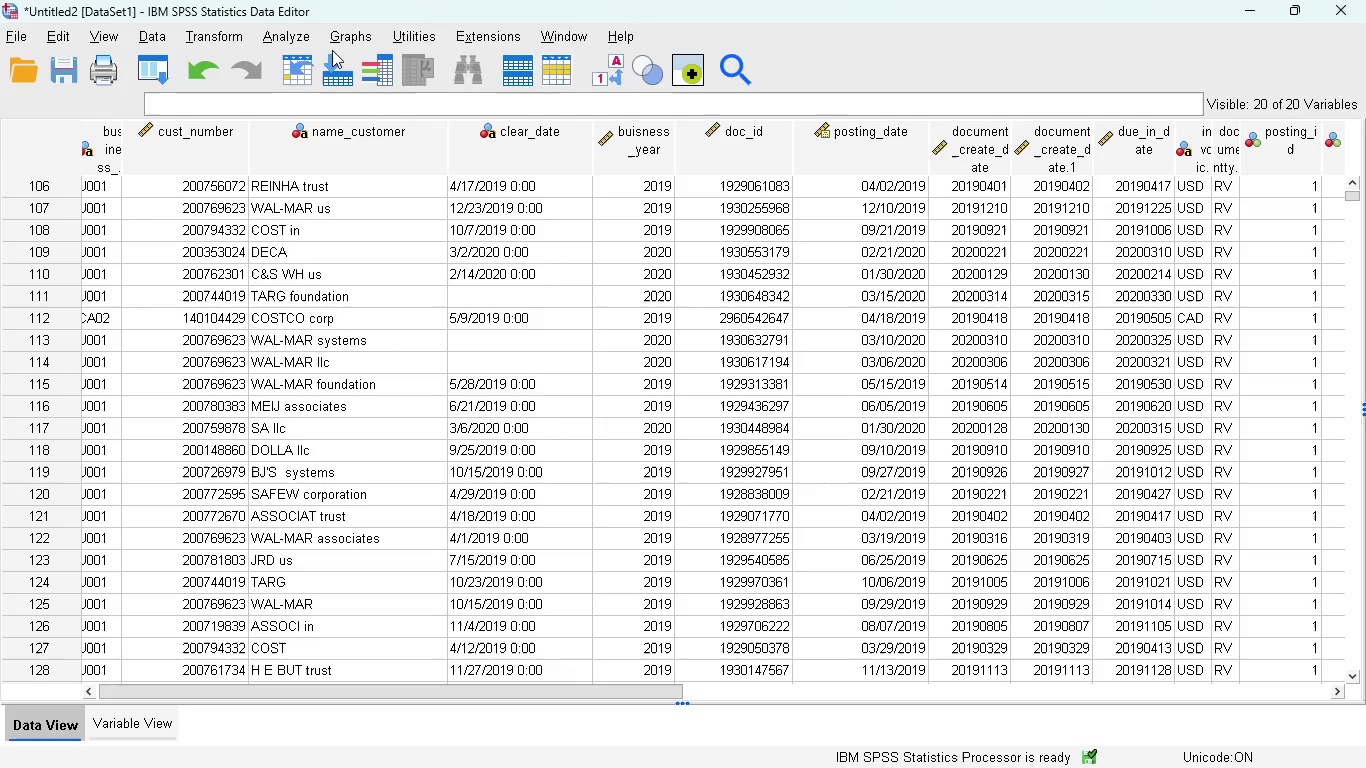 
left_click([362, 35])
 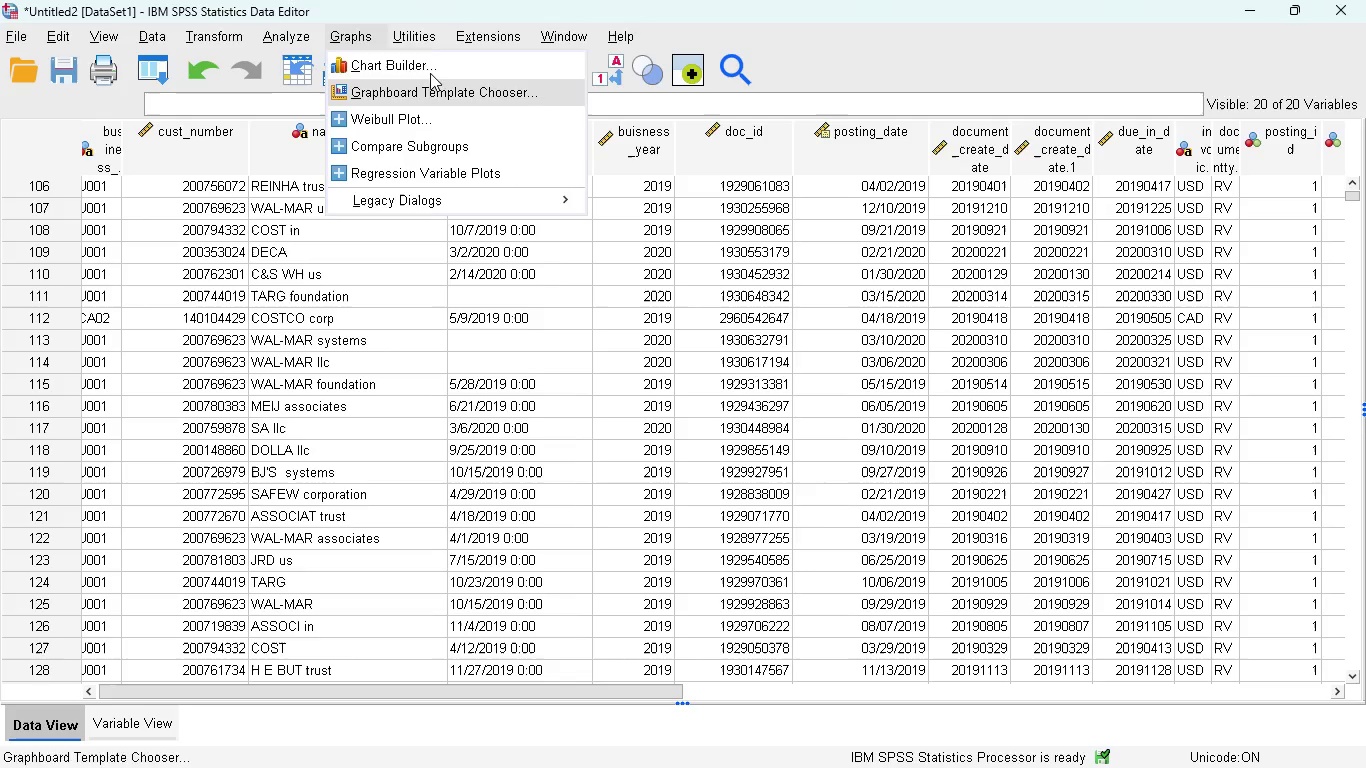 
left_click([420, 61])
 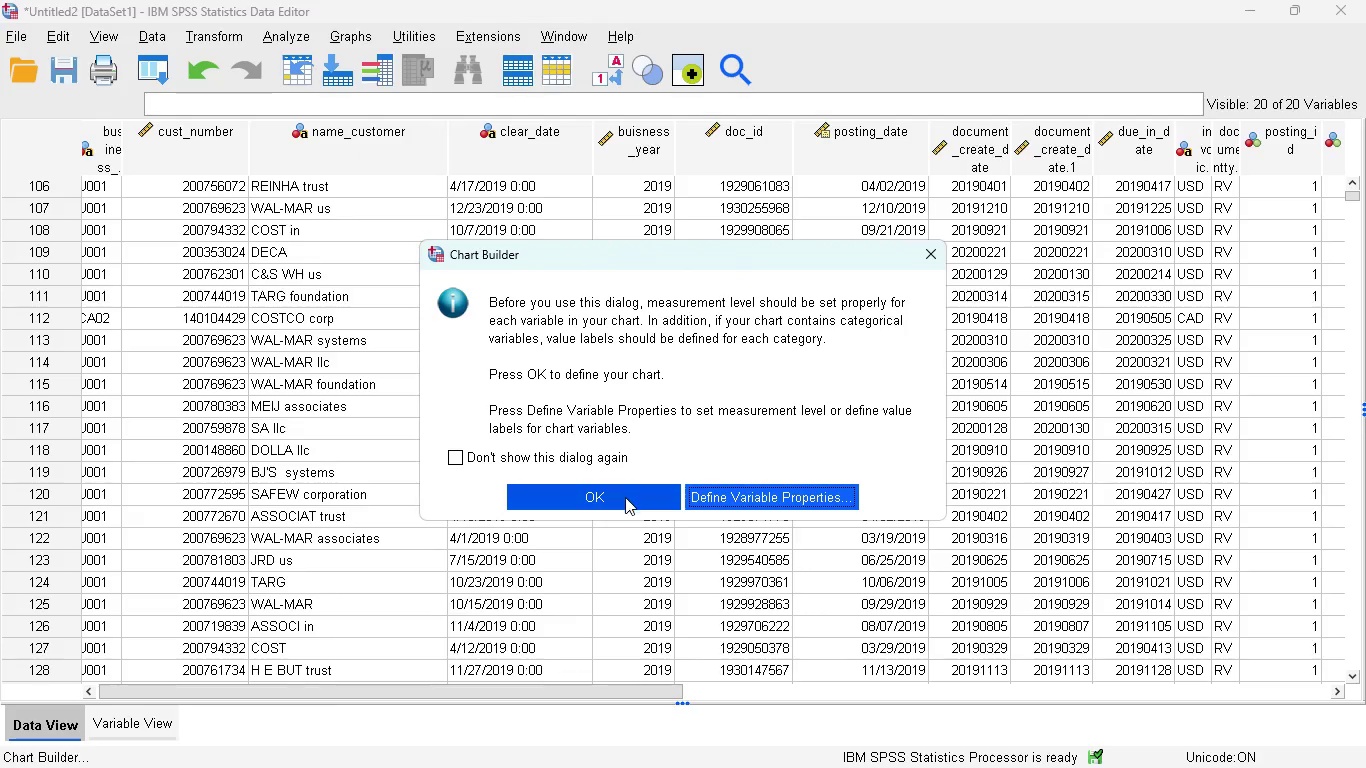 
left_click([625, 498])
 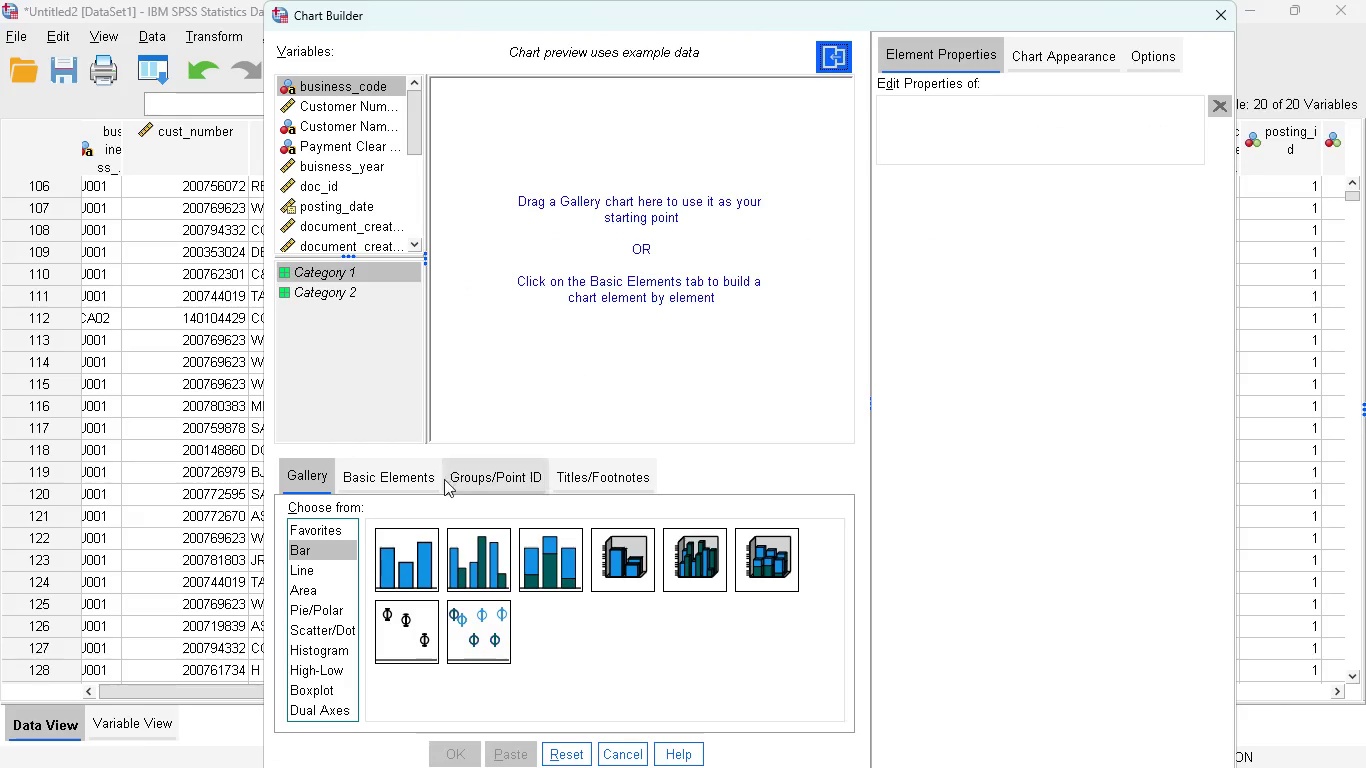 
left_click_drag(start_coordinate=[406, 558], to_coordinate=[646, 260])
 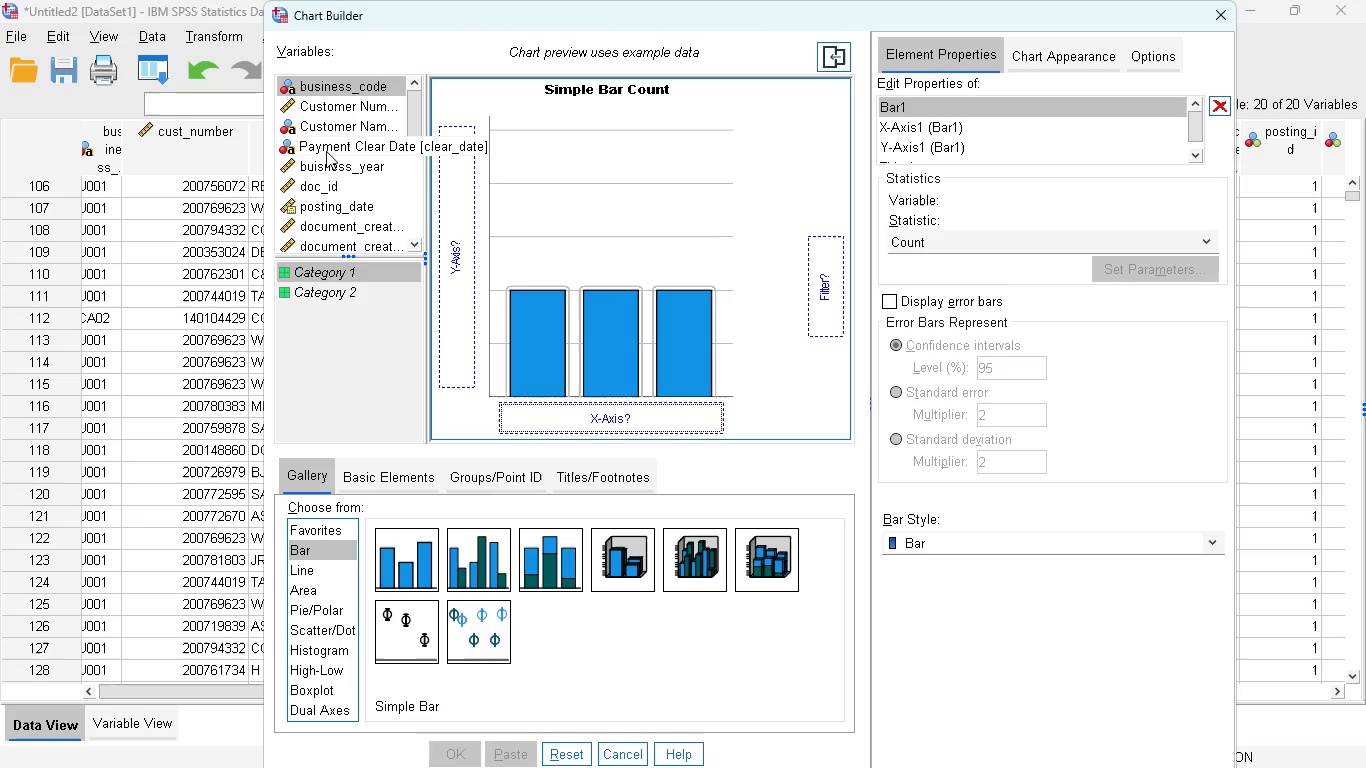 
wait(11.09)
 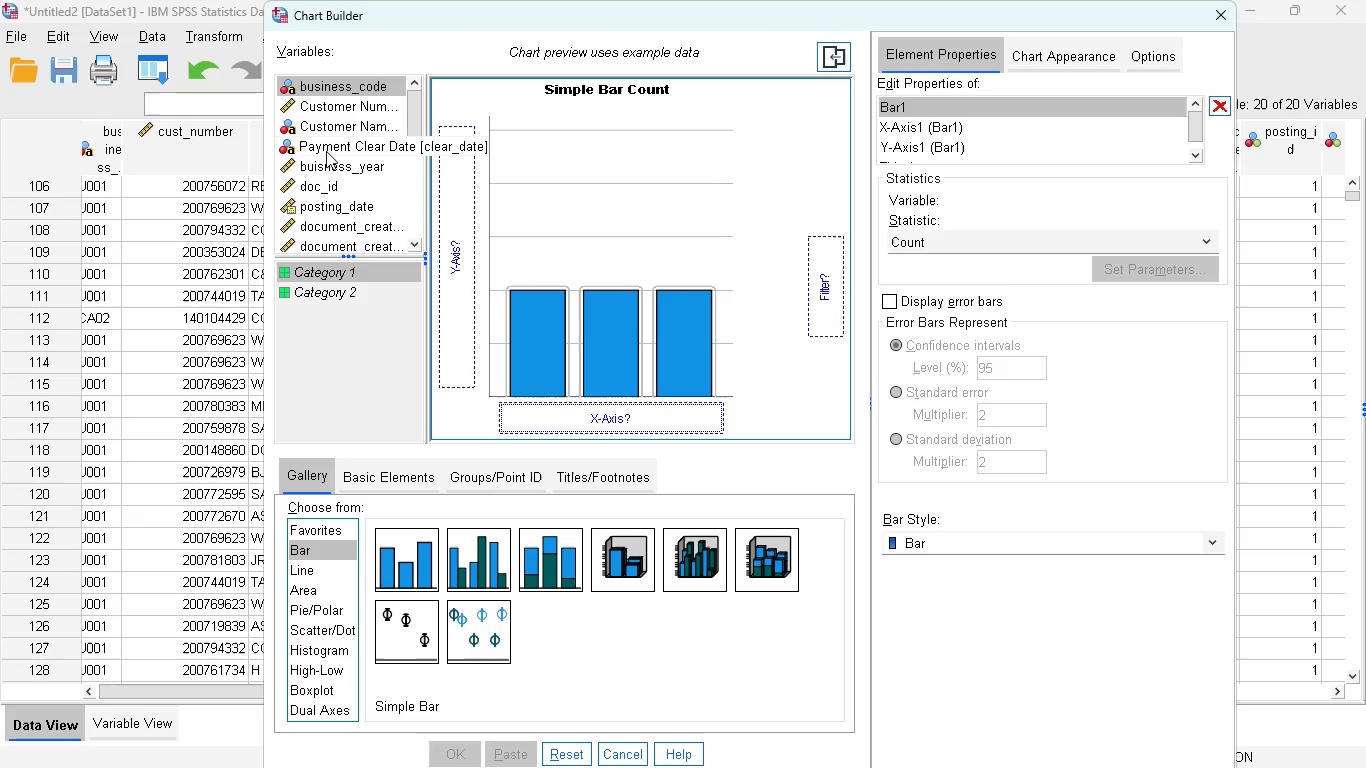 
left_click_drag(start_coordinate=[330, 125], to_coordinate=[602, 395])
 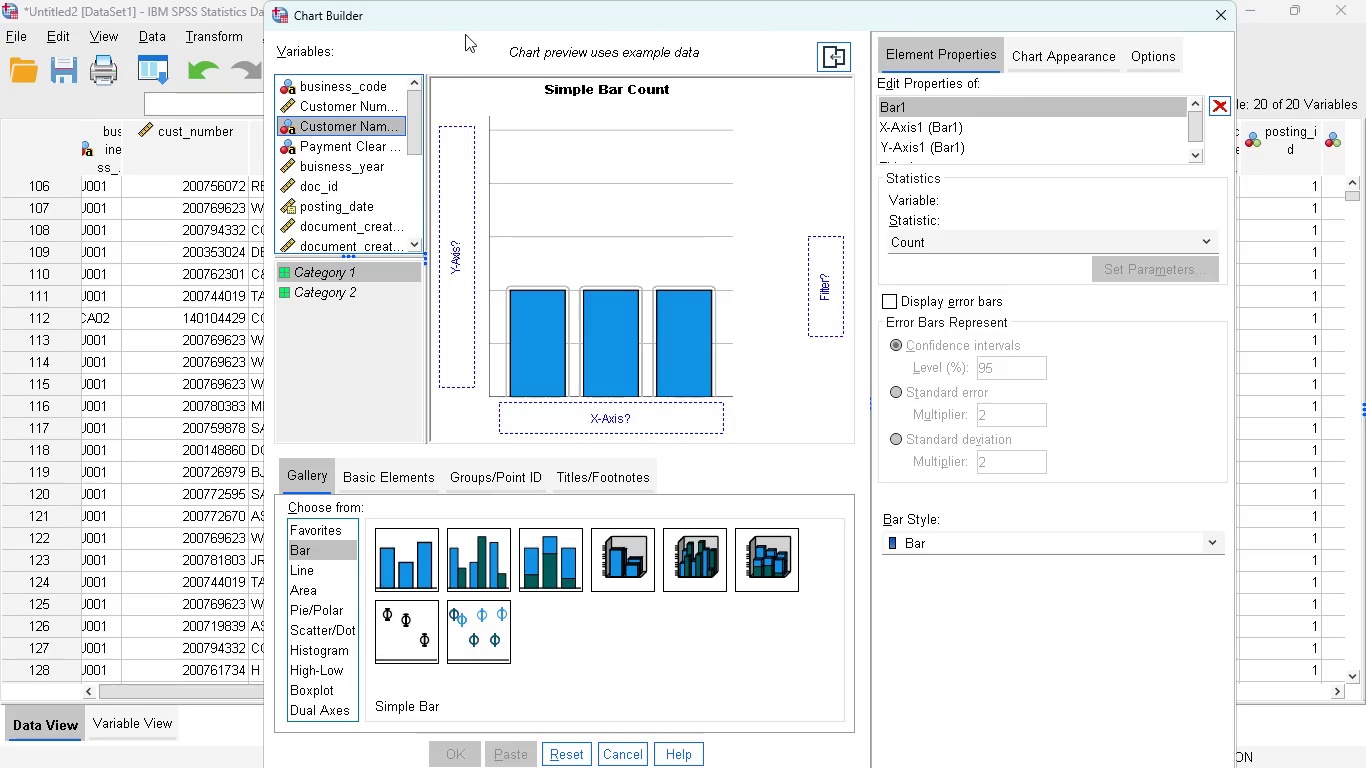 
left_click_drag(start_coordinate=[474, 17], to_coordinate=[596, 29])
 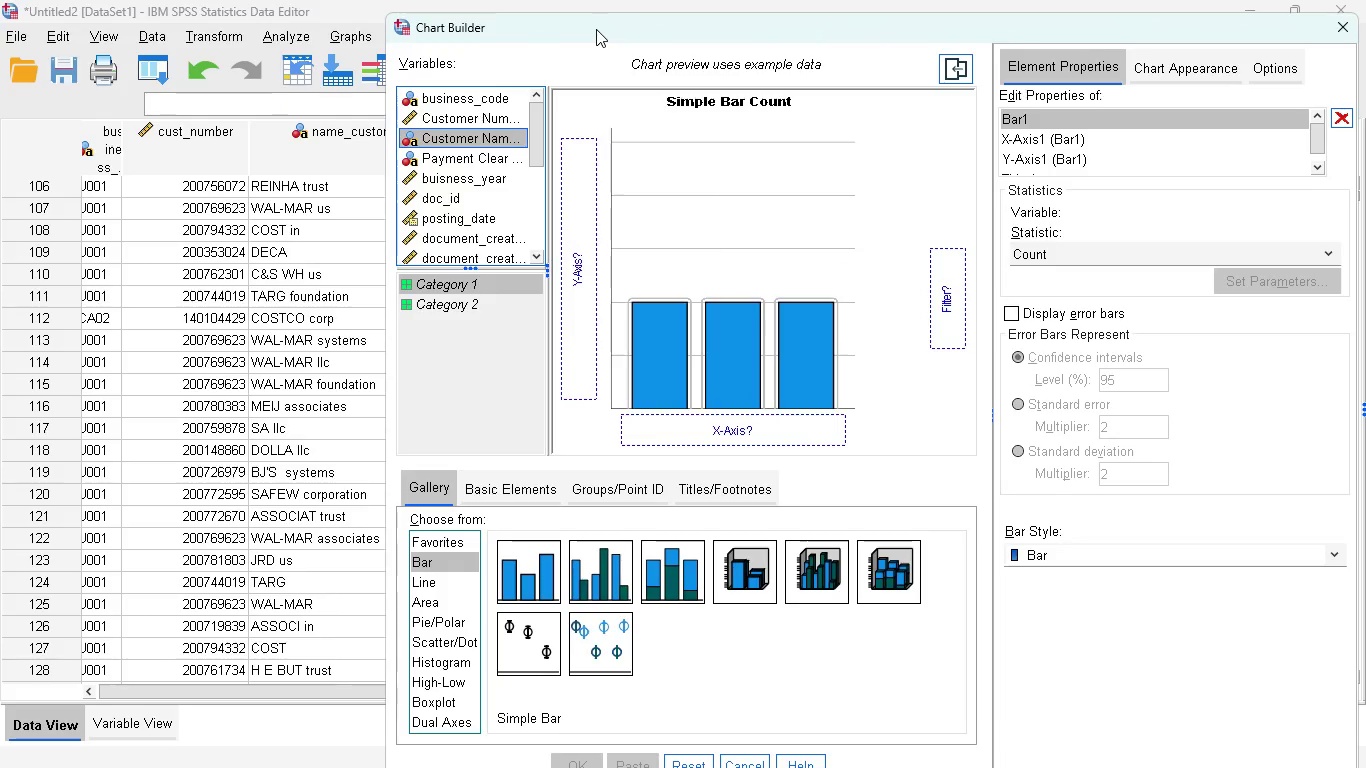 
left_click_drag(start_coordinate=[596, 29], to_coordinate=[691, 44])
 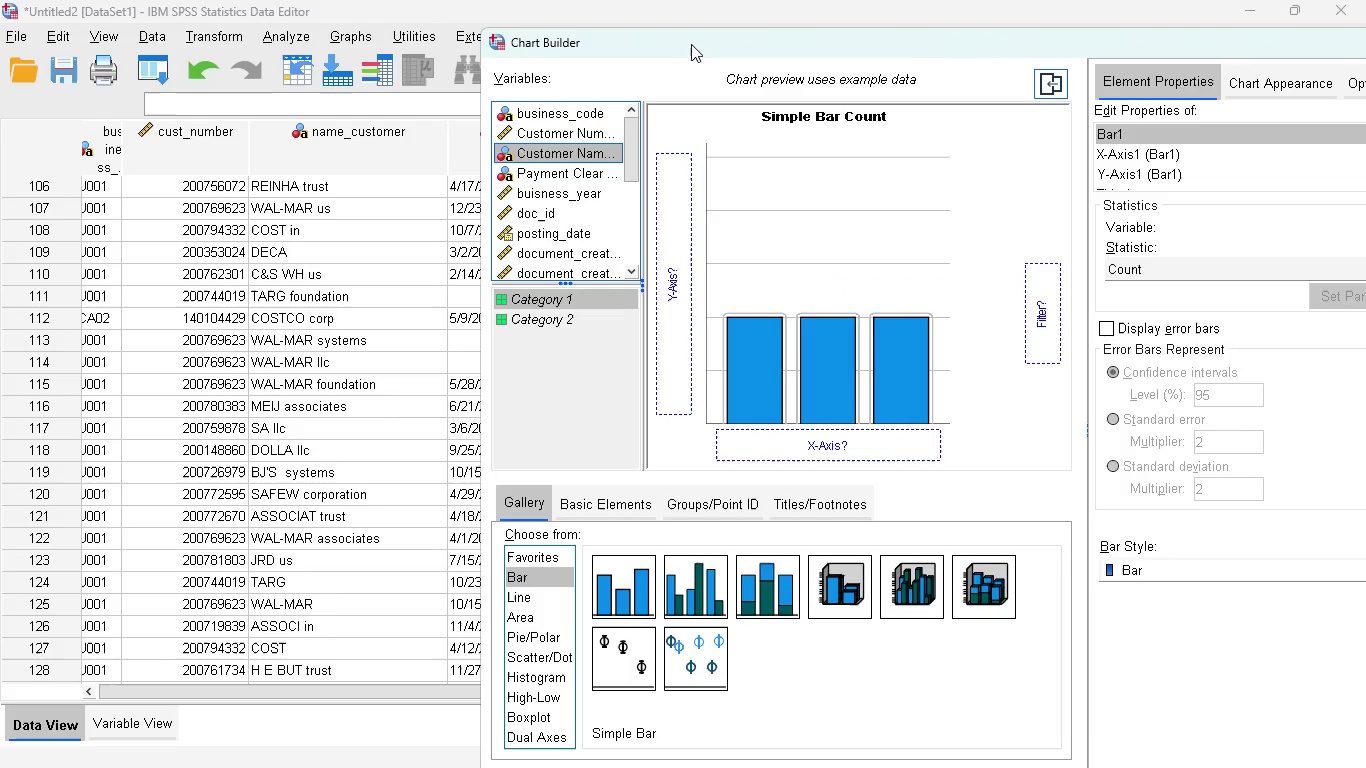 
left_click_drag(start_coordinate=[691, 44], to_coordinate=[462, 2])
 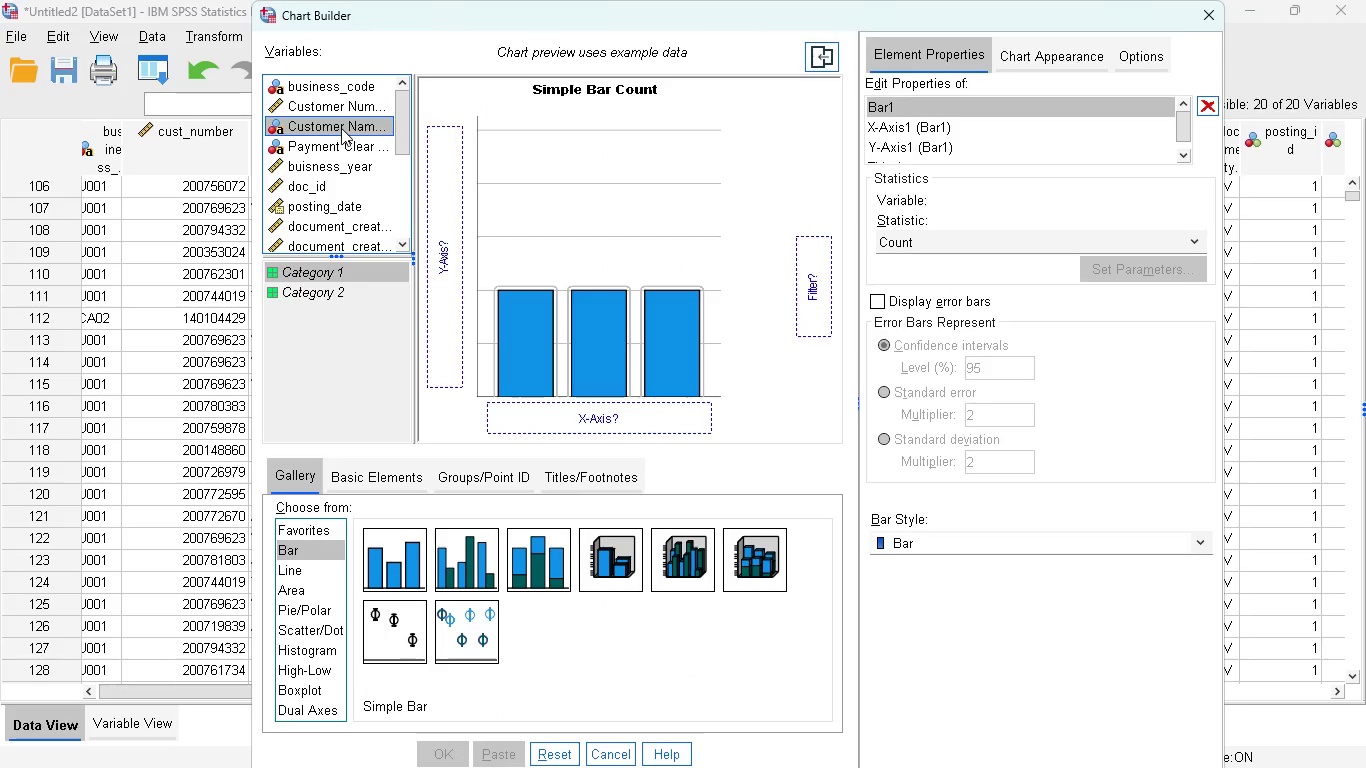 
left_click_drag(start_coordinate=[341, 128], to_coordinate=[582, 410])
 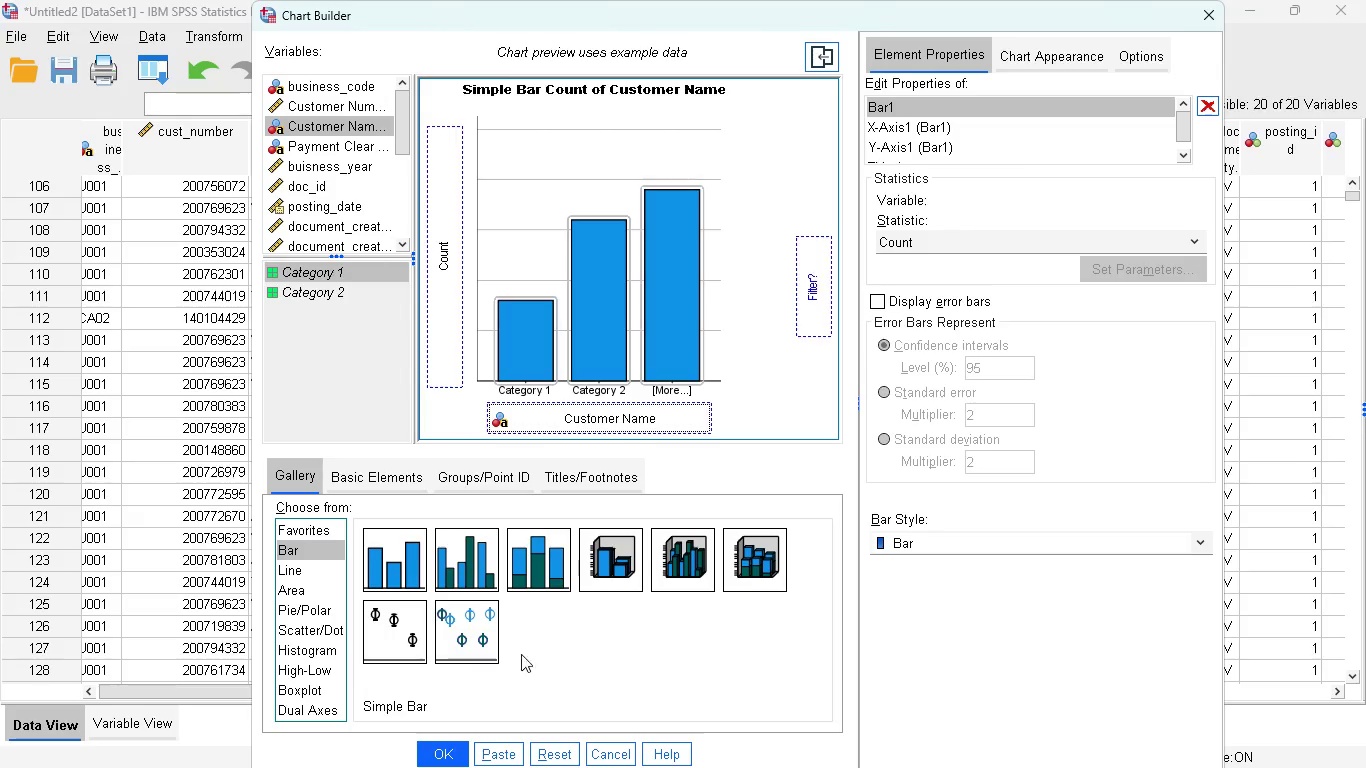 
left_click([442, 746])
 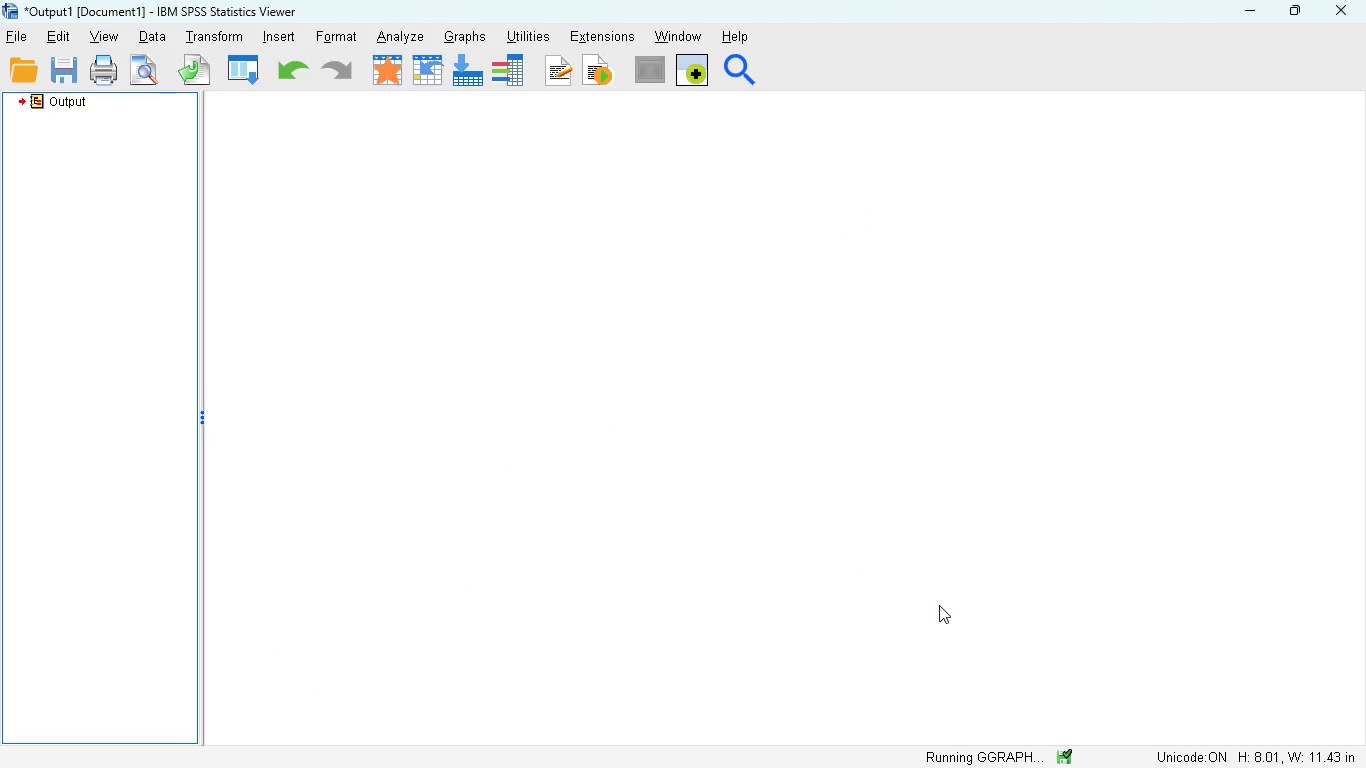 
wait(9.19)
 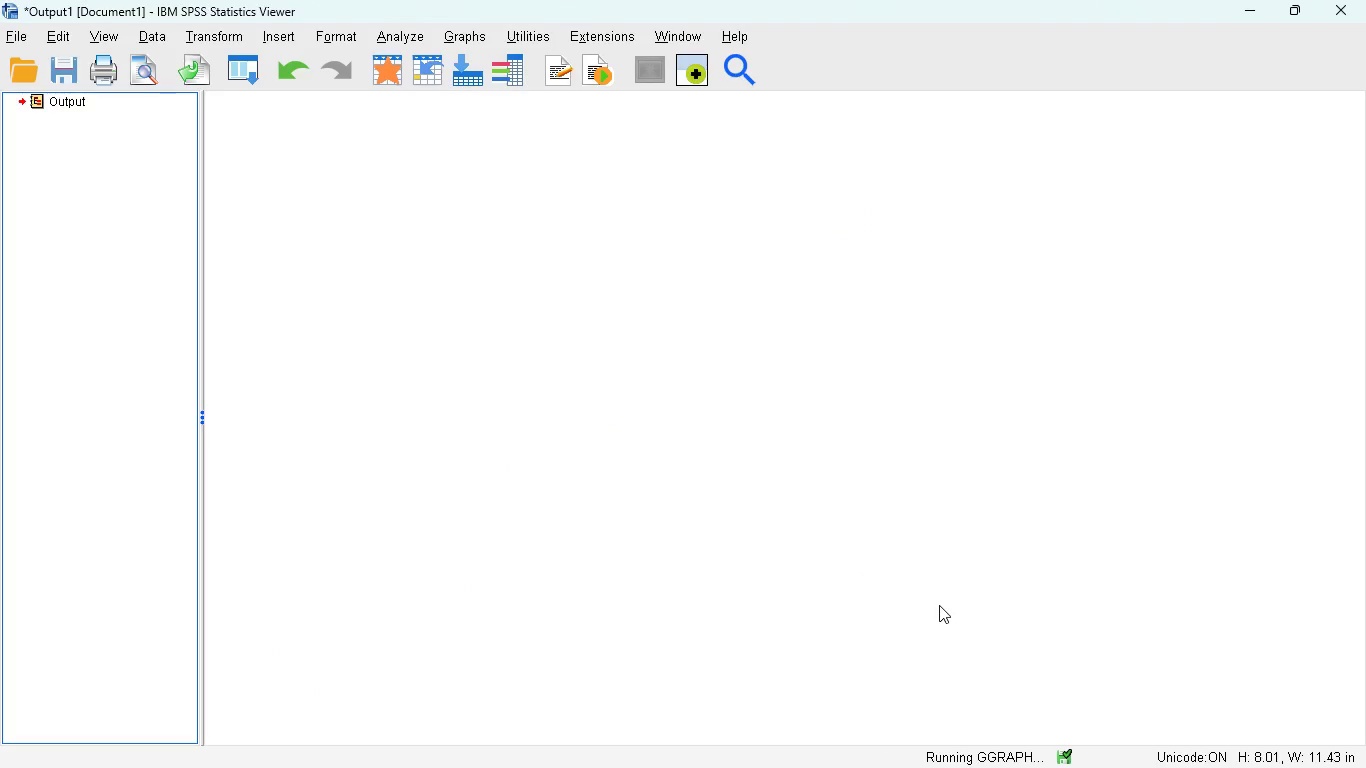 
mouse_move([1199, 760])
 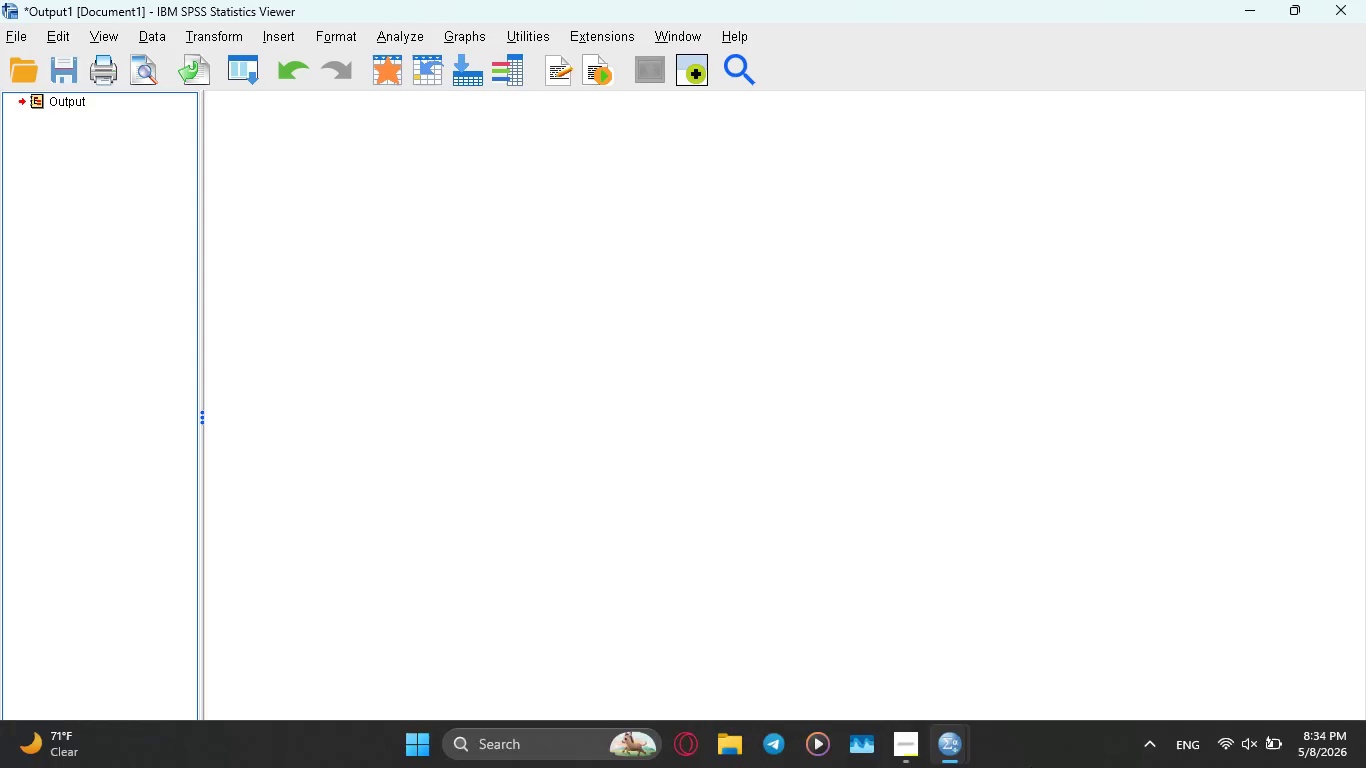 
mouse_move([1036, 677])
 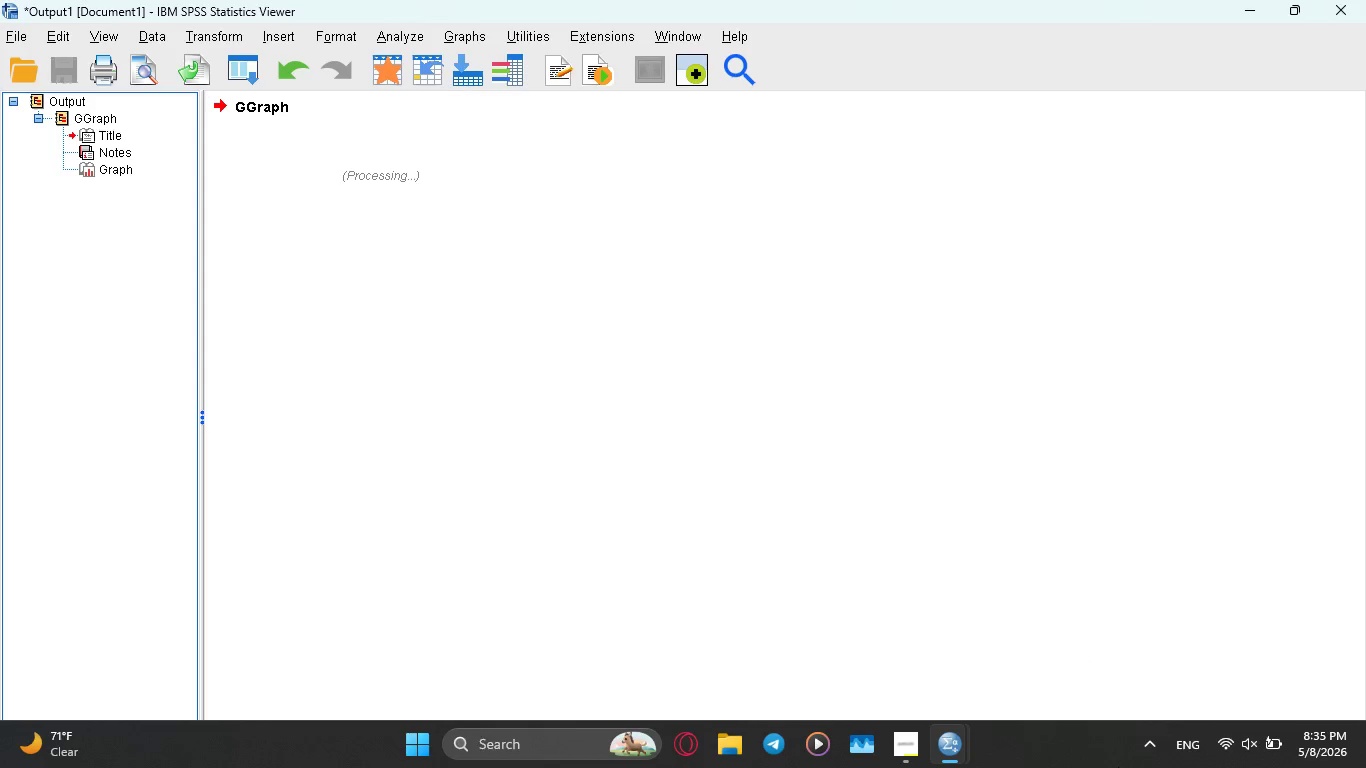 
wait(25.05)
 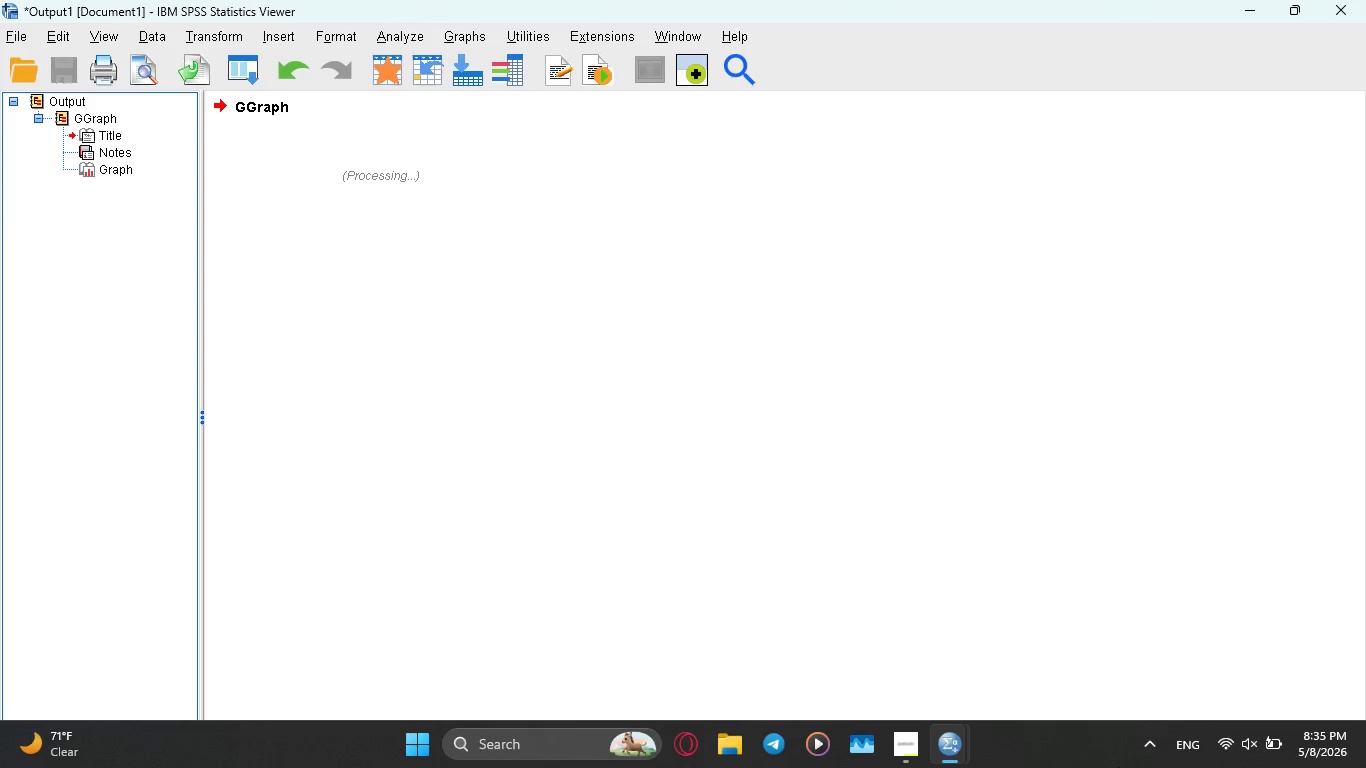 
mouse_move([1010, 500])
 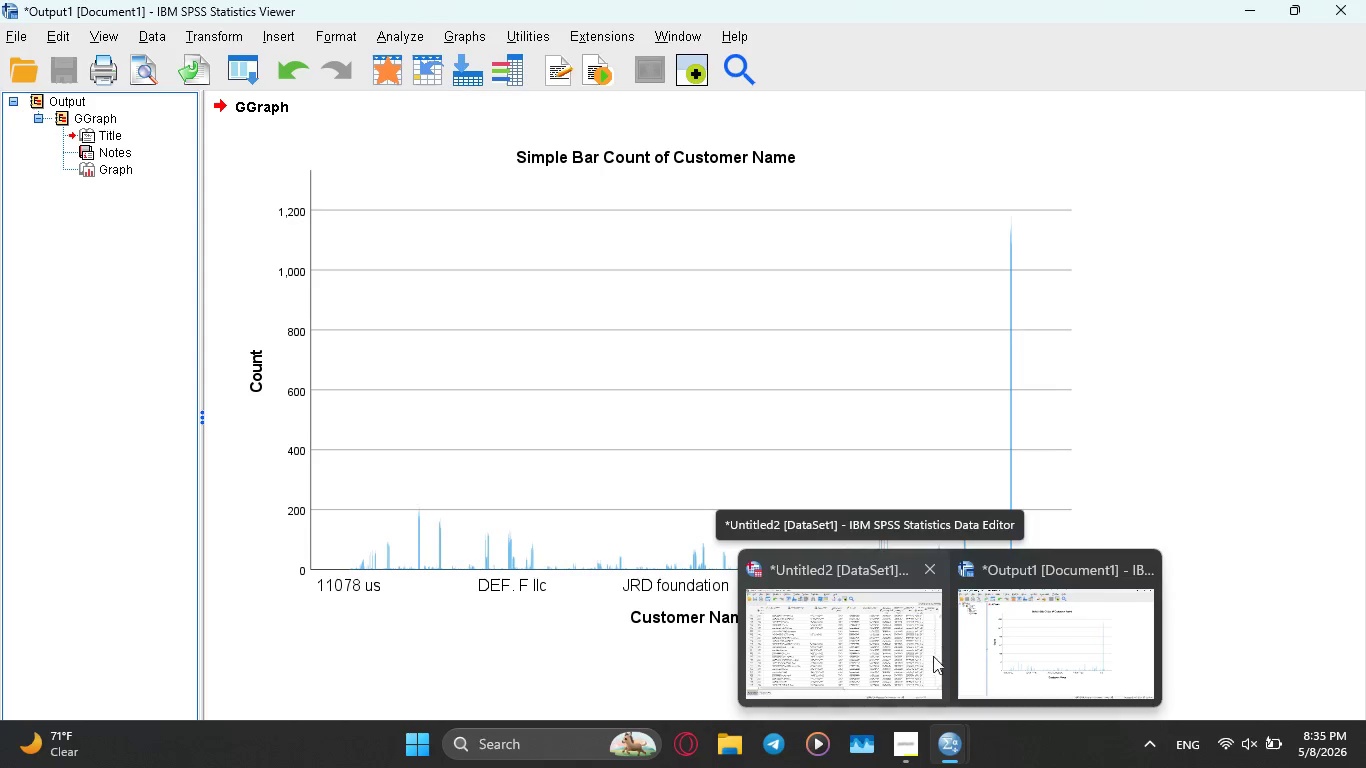 
wait(7.82)
 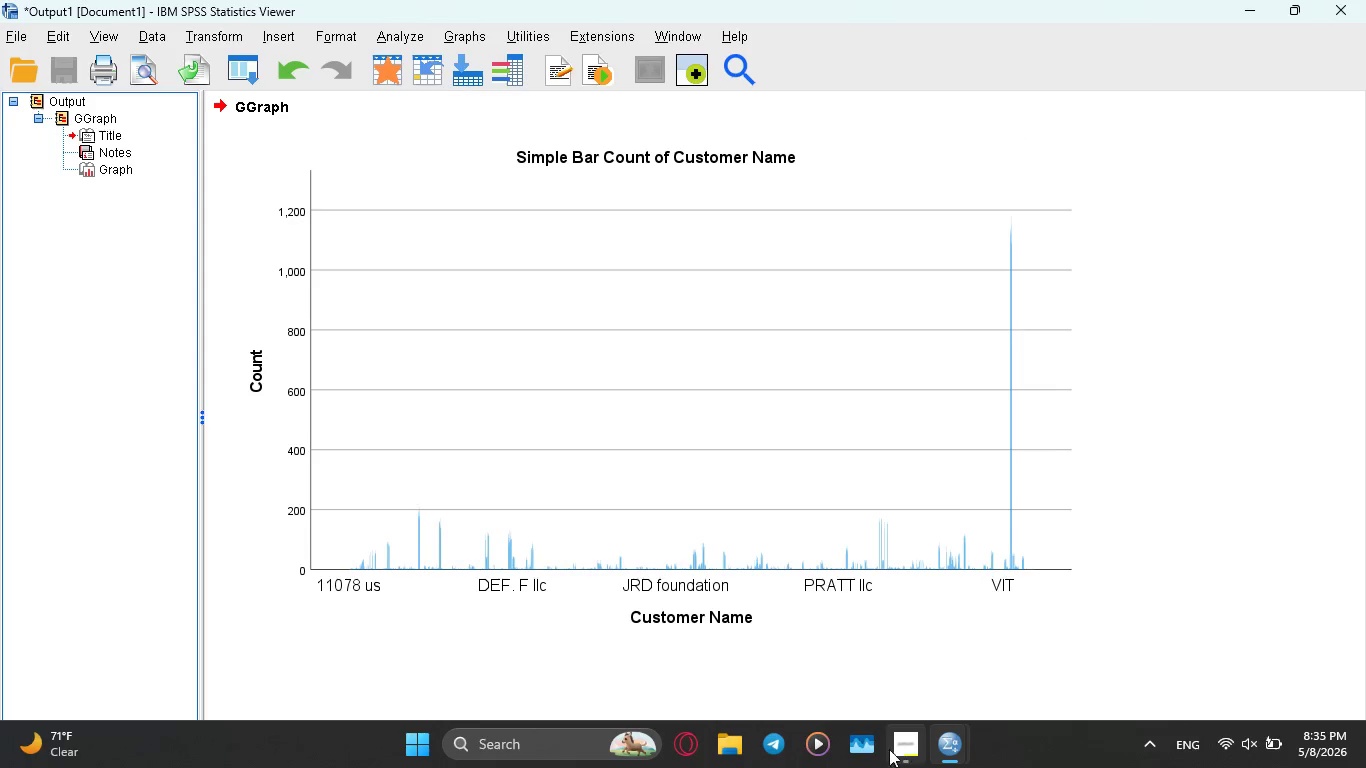 
left_click([853, 656])
 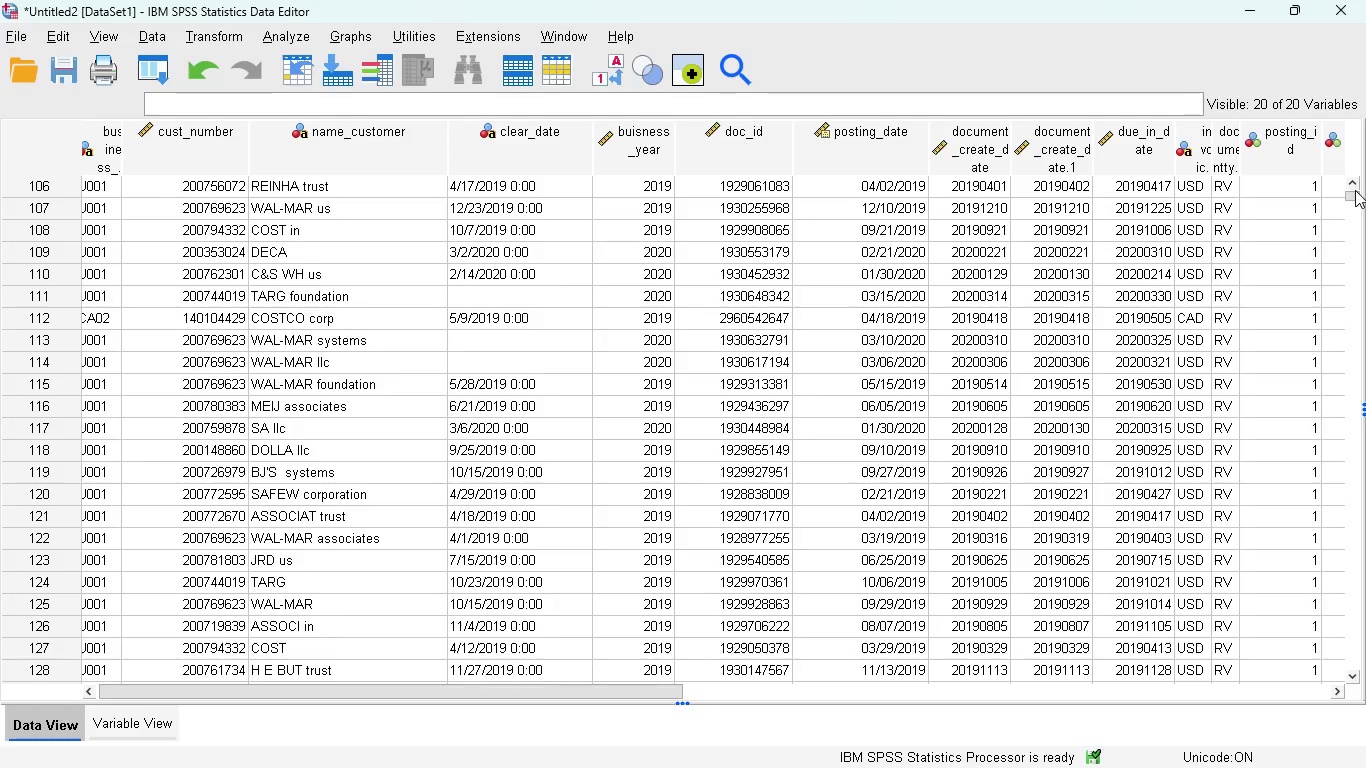 
left_click_drag(start_coordinate=[1355, 191], to_coordinate=[1360, 558])
 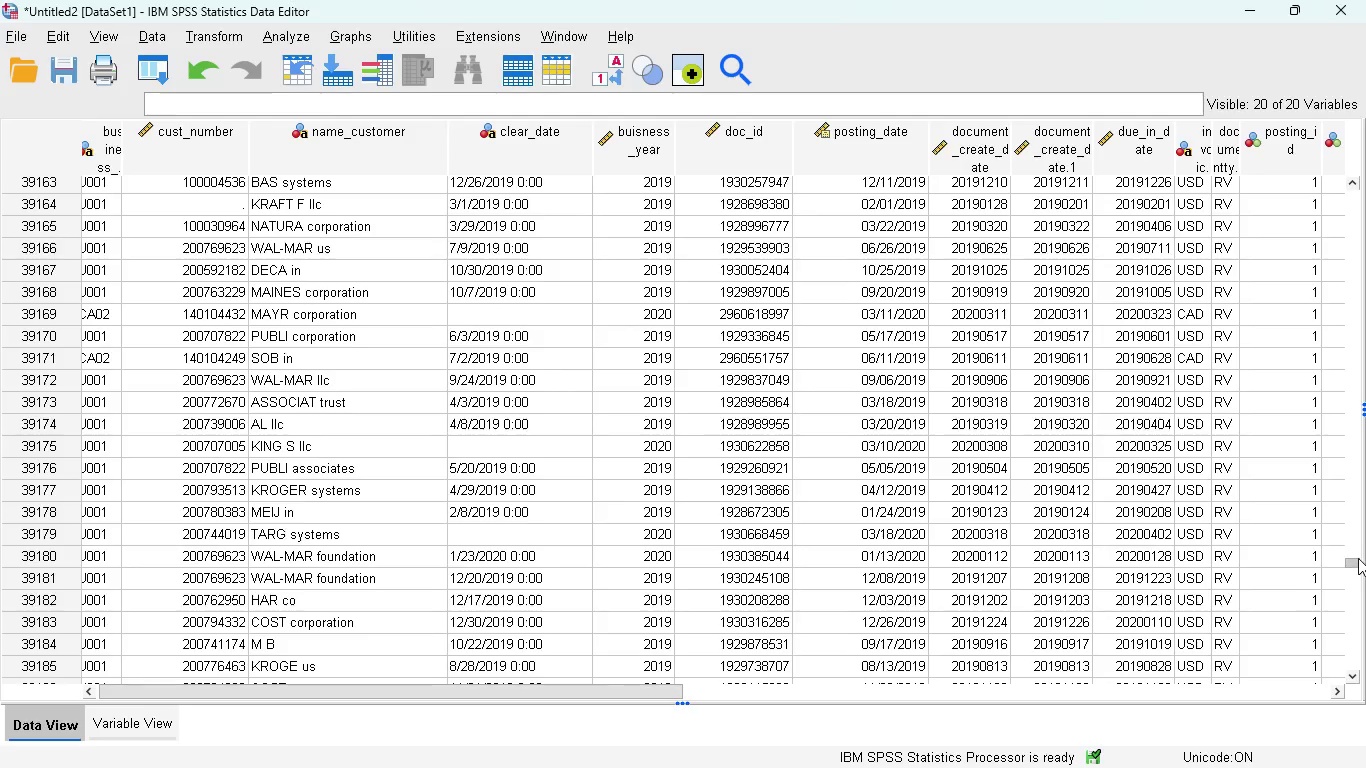 
left_click_drag(start_coordinate=[1352, 559], to_coordinate=[1346, 621])
 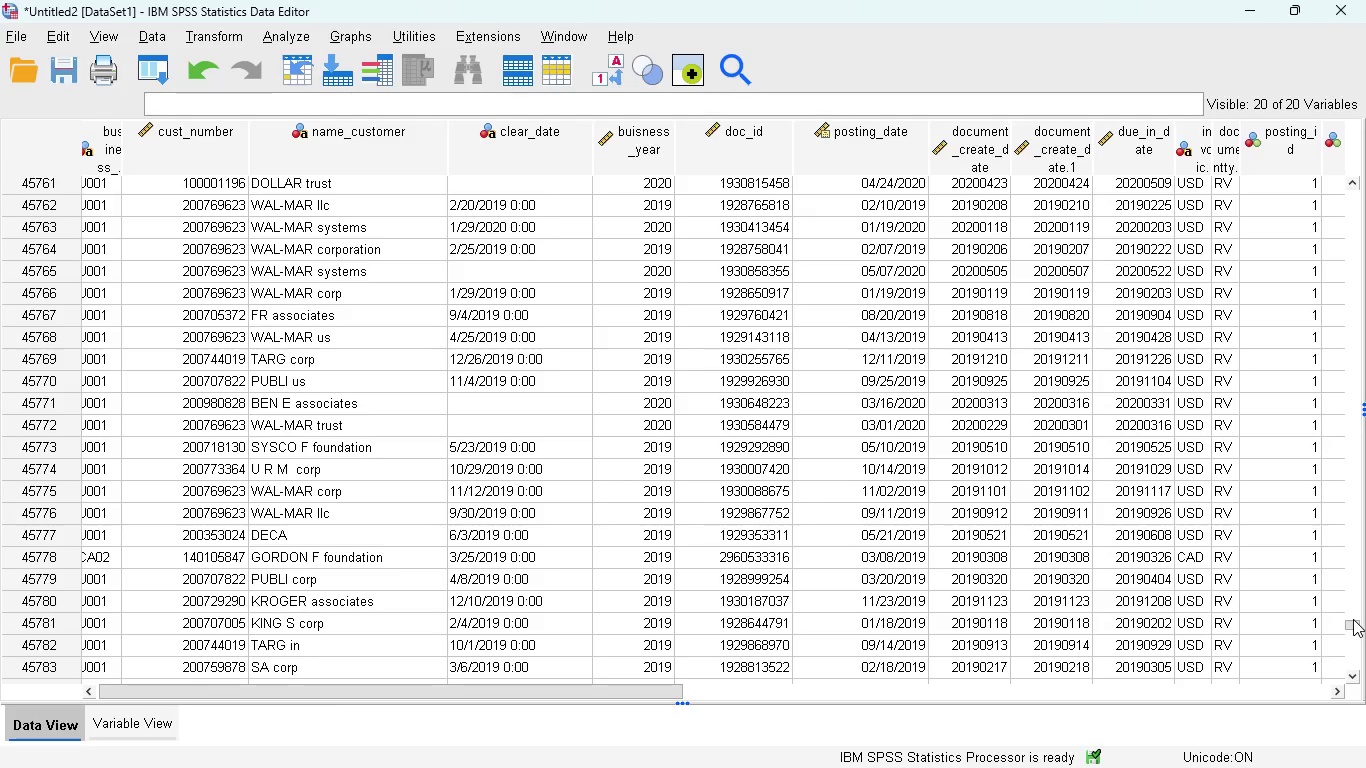 
left_click_drag(start_coordinate=[1353, 619], to_coordinate=[1357, 666])
 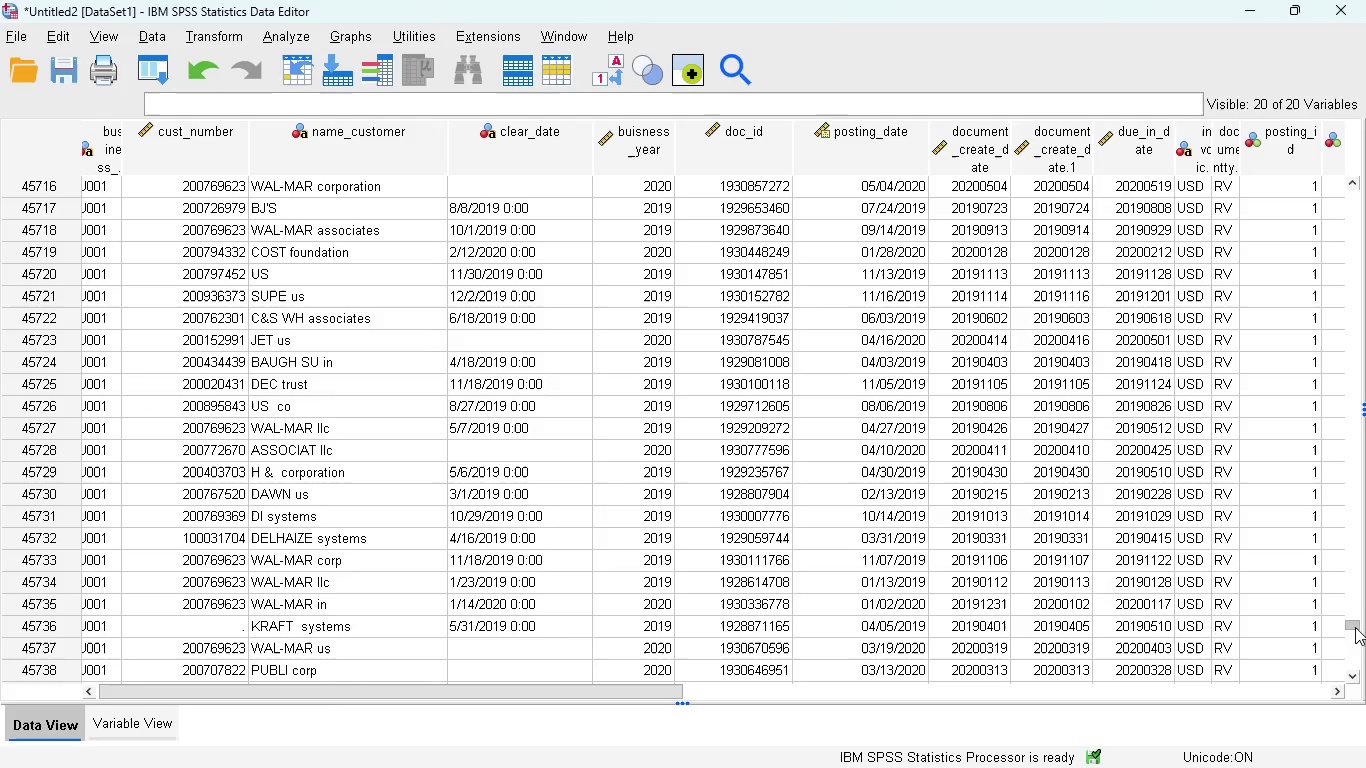 
left_click_drag(start_coordinate=[1355, 627], to_coordinate=[1355, 650])
 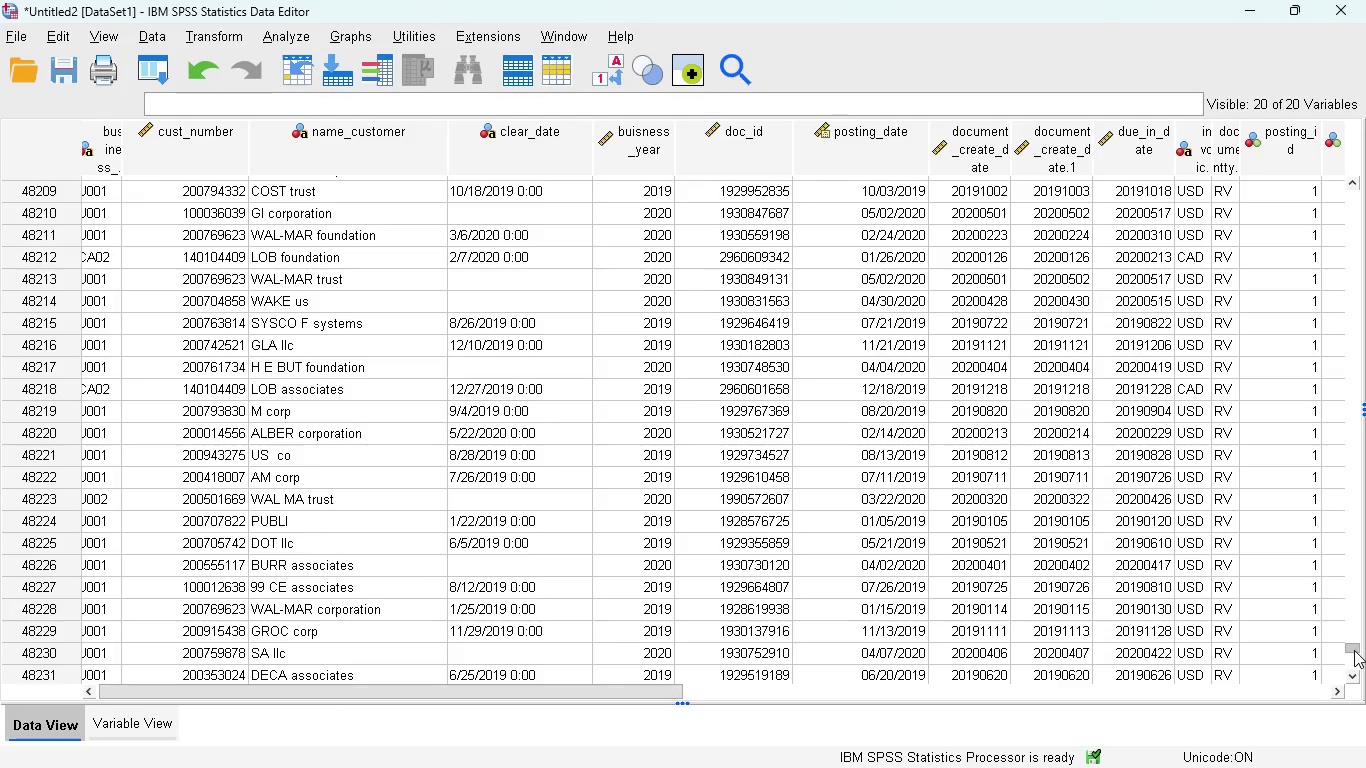 
left_click_drag(start_coordinate=[1354, 650], to_coordinate=[1353, 662])
 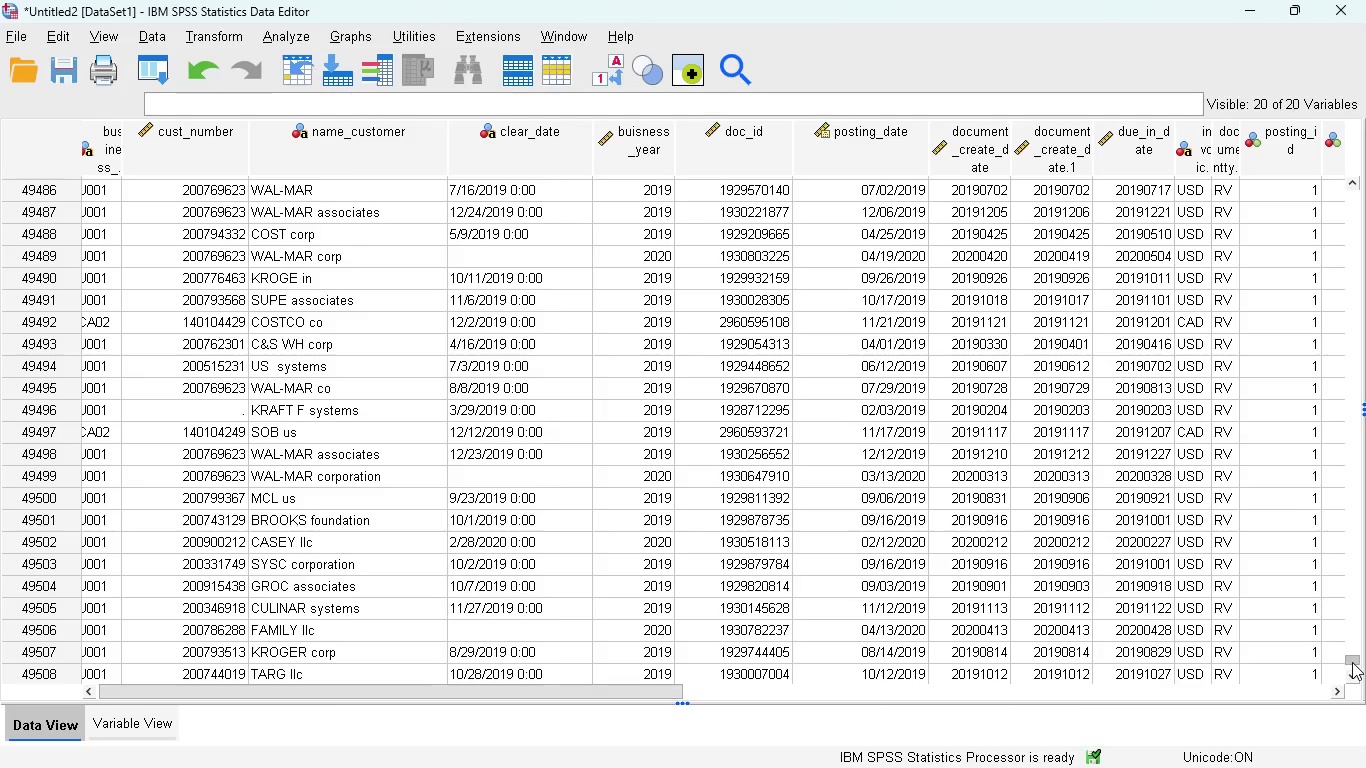 
left_click_drag(start_coordinate=[1352, 662], to_coordinate=[1328, 177])
 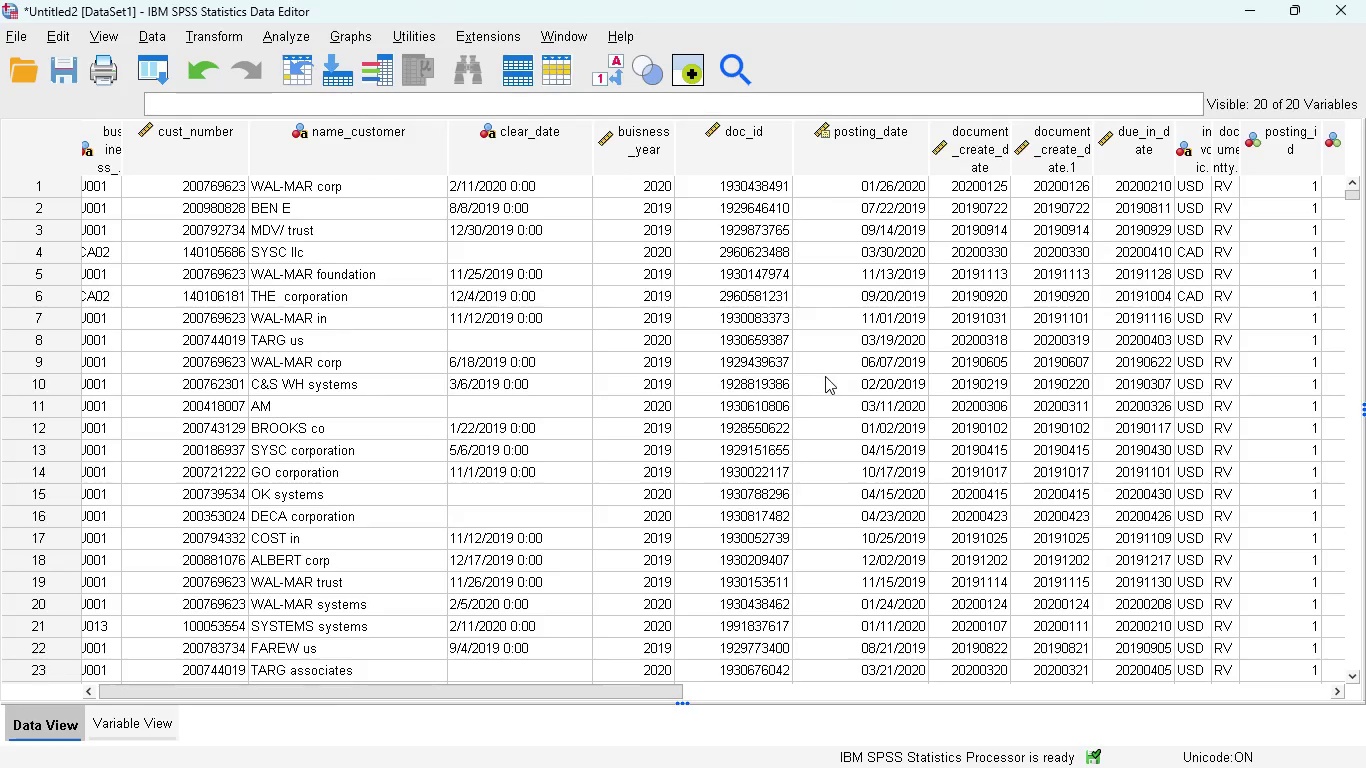 
wait(8.64)
 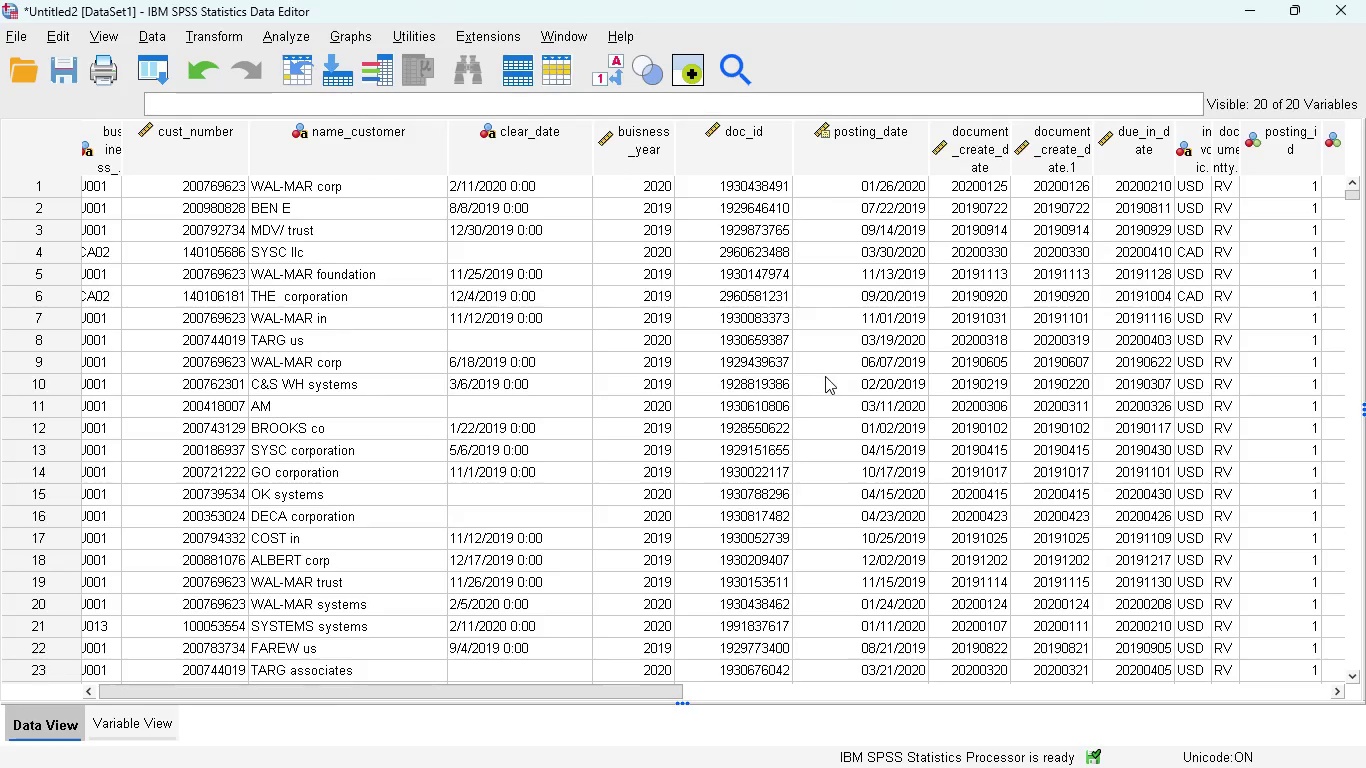 
left_click_drag(start_coordinate=[417, 692], to_coordinate=[91, 647])
 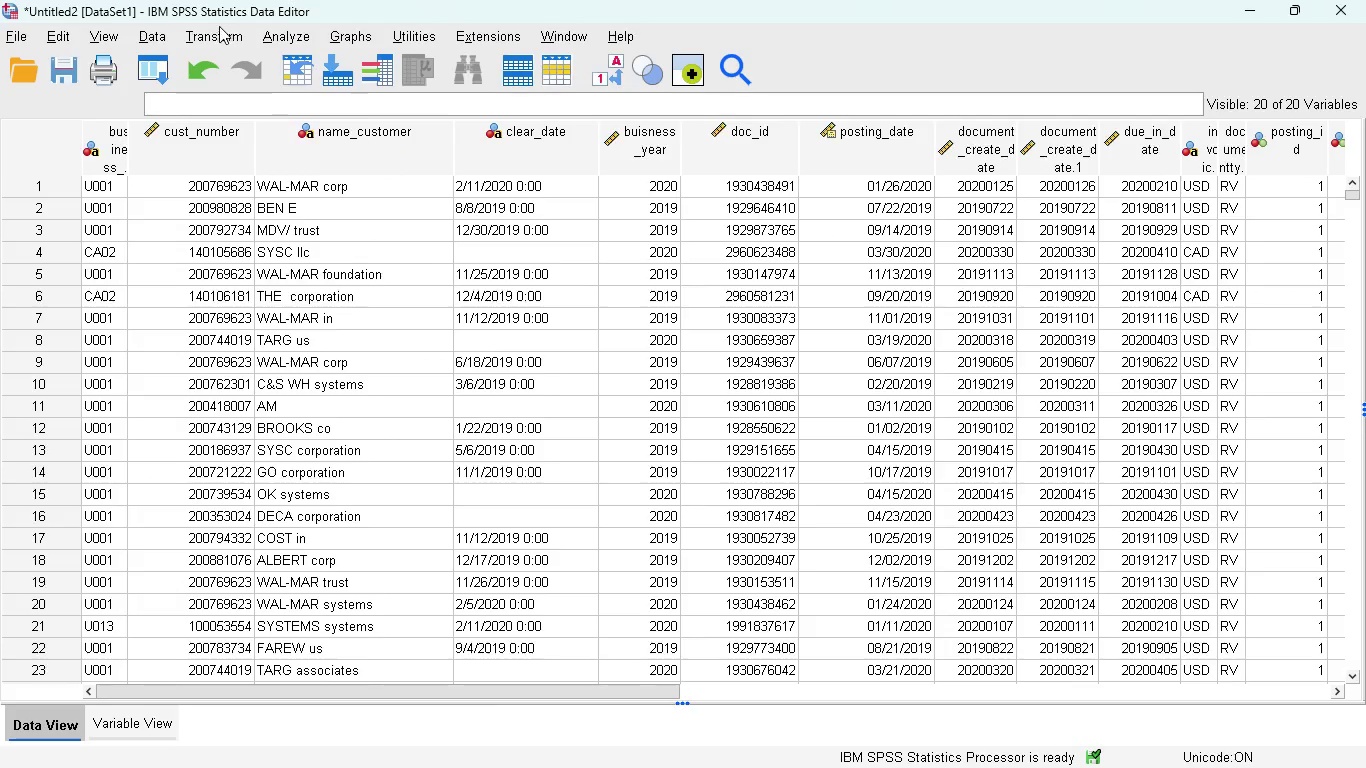 
left_click([206, 38])
 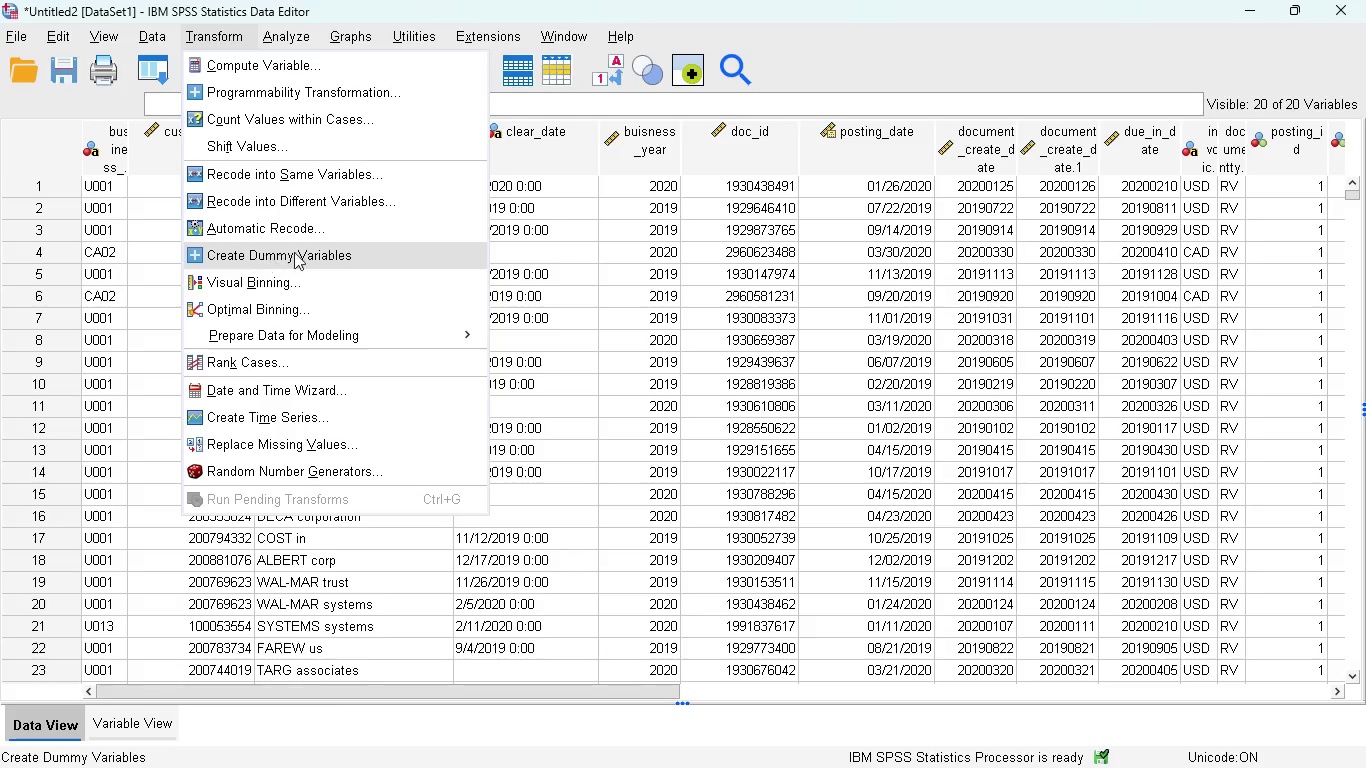 
wait(6.84)
 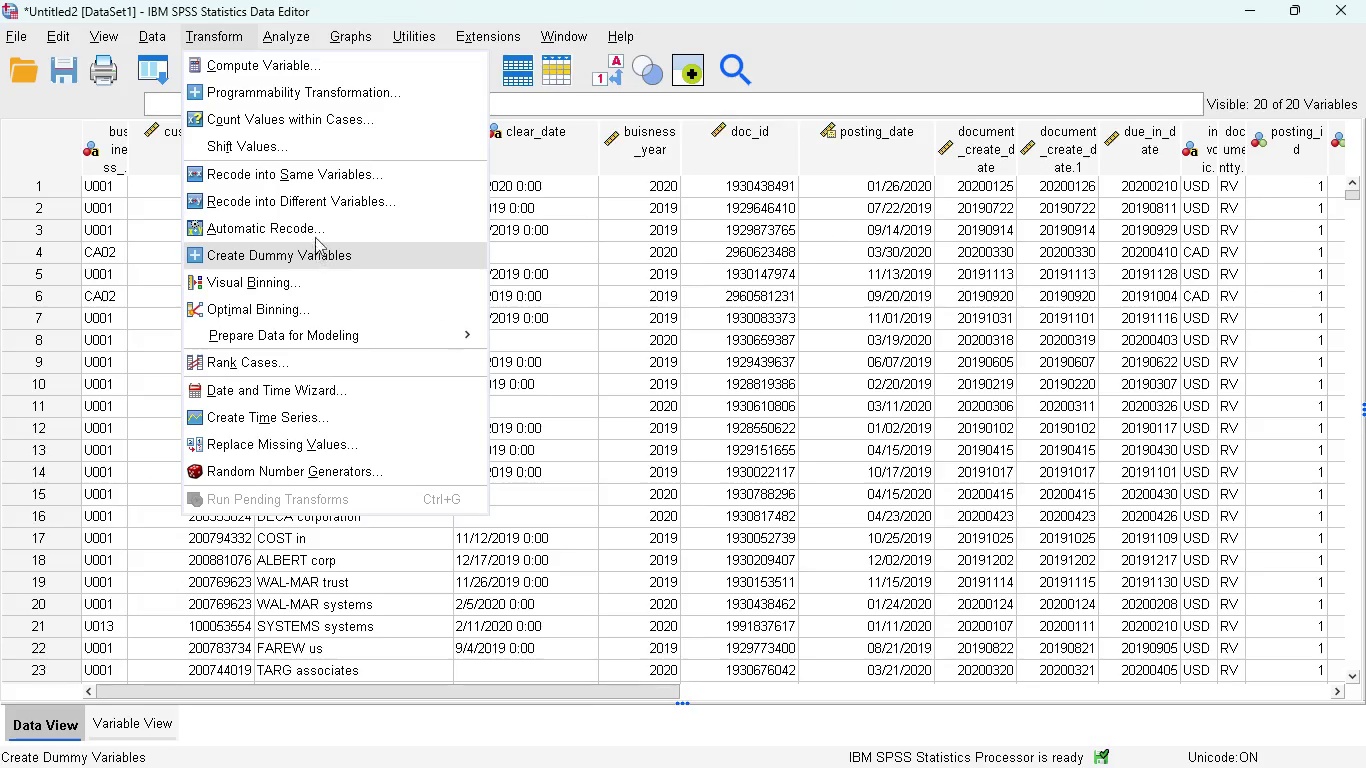 
left_click([282, 227])
 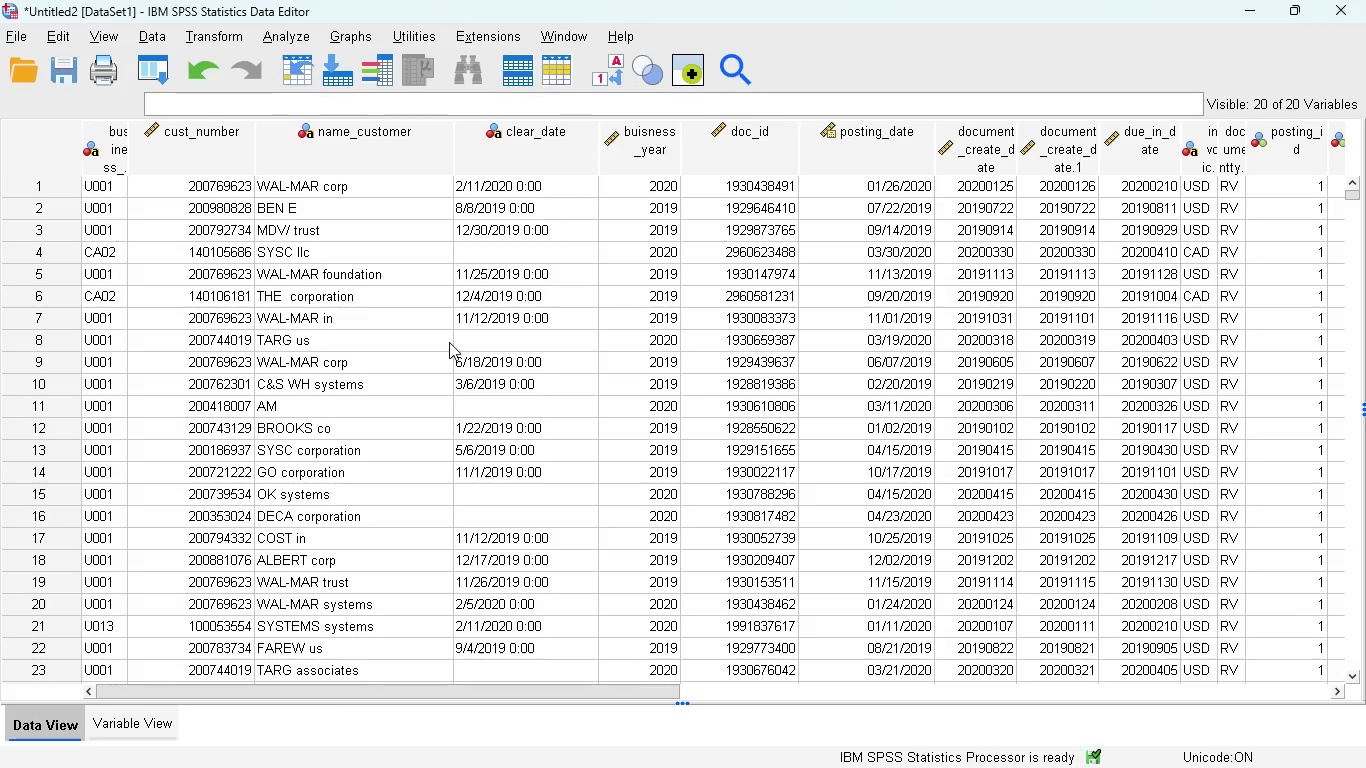 
wait(21.38)
 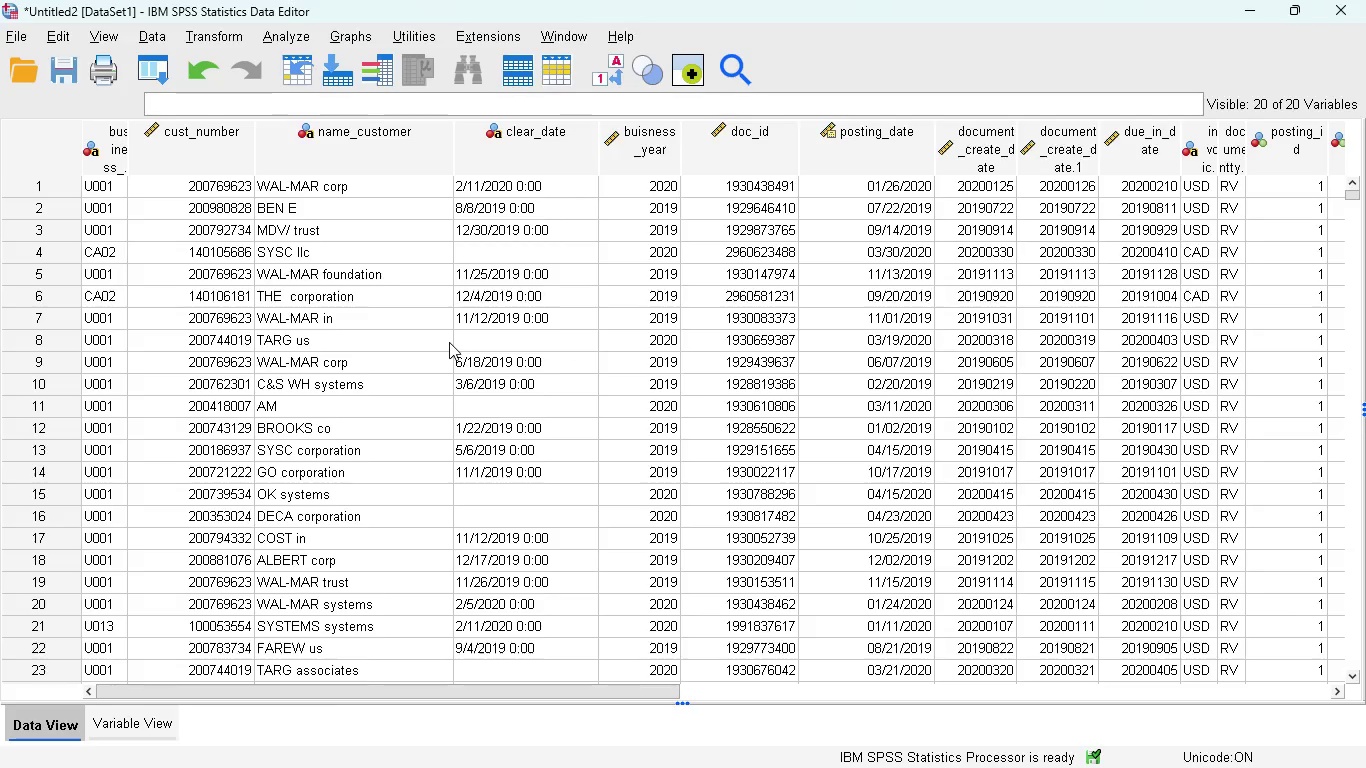 
left_click([153, 710])
 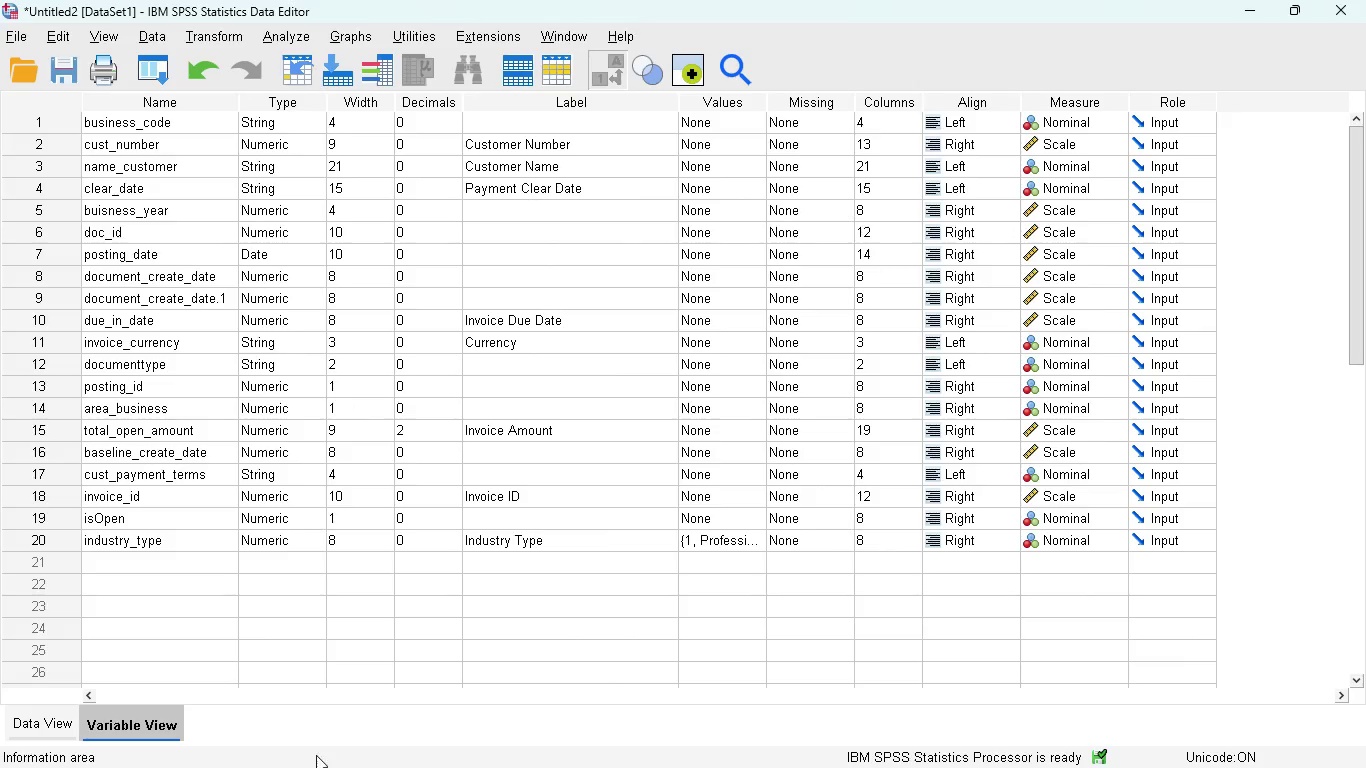 
wait(5.95)
 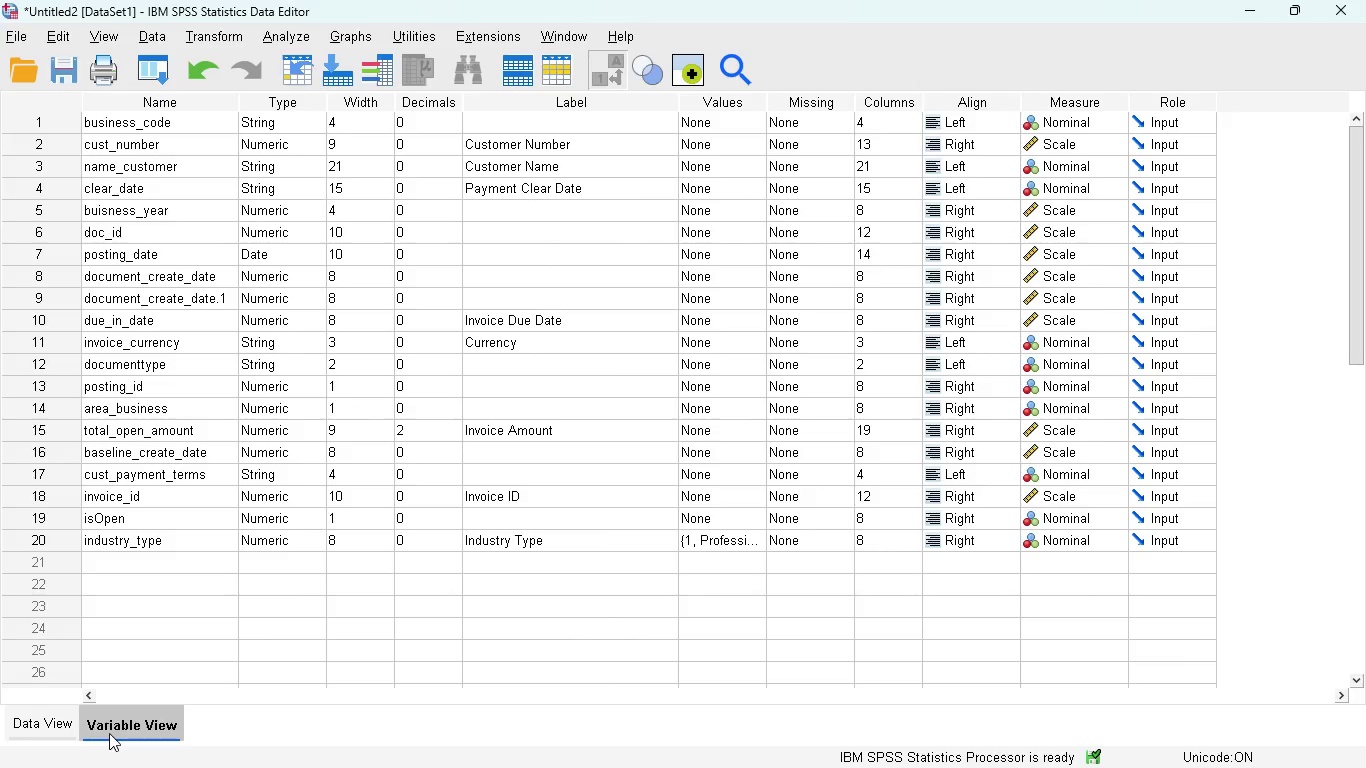 
left_click([46, 728])
 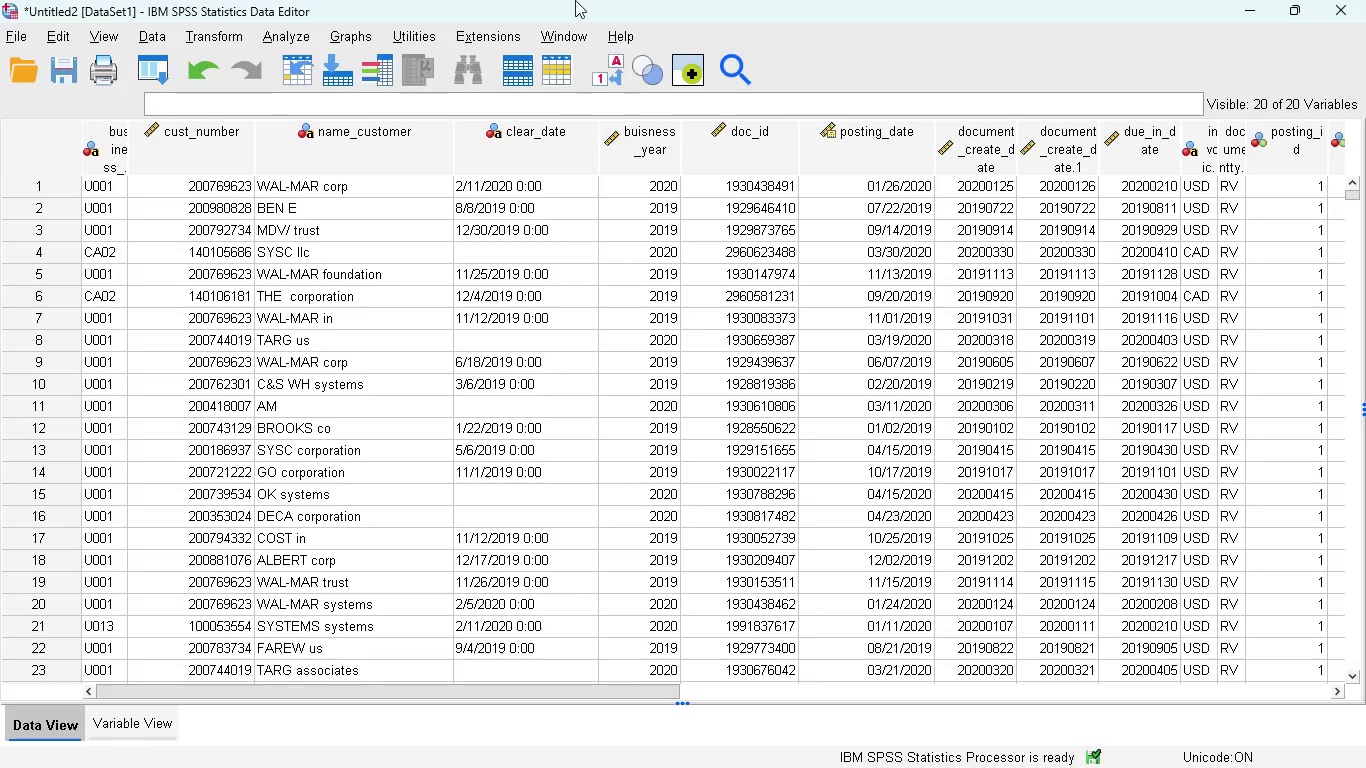 
left_click([220, 32])
 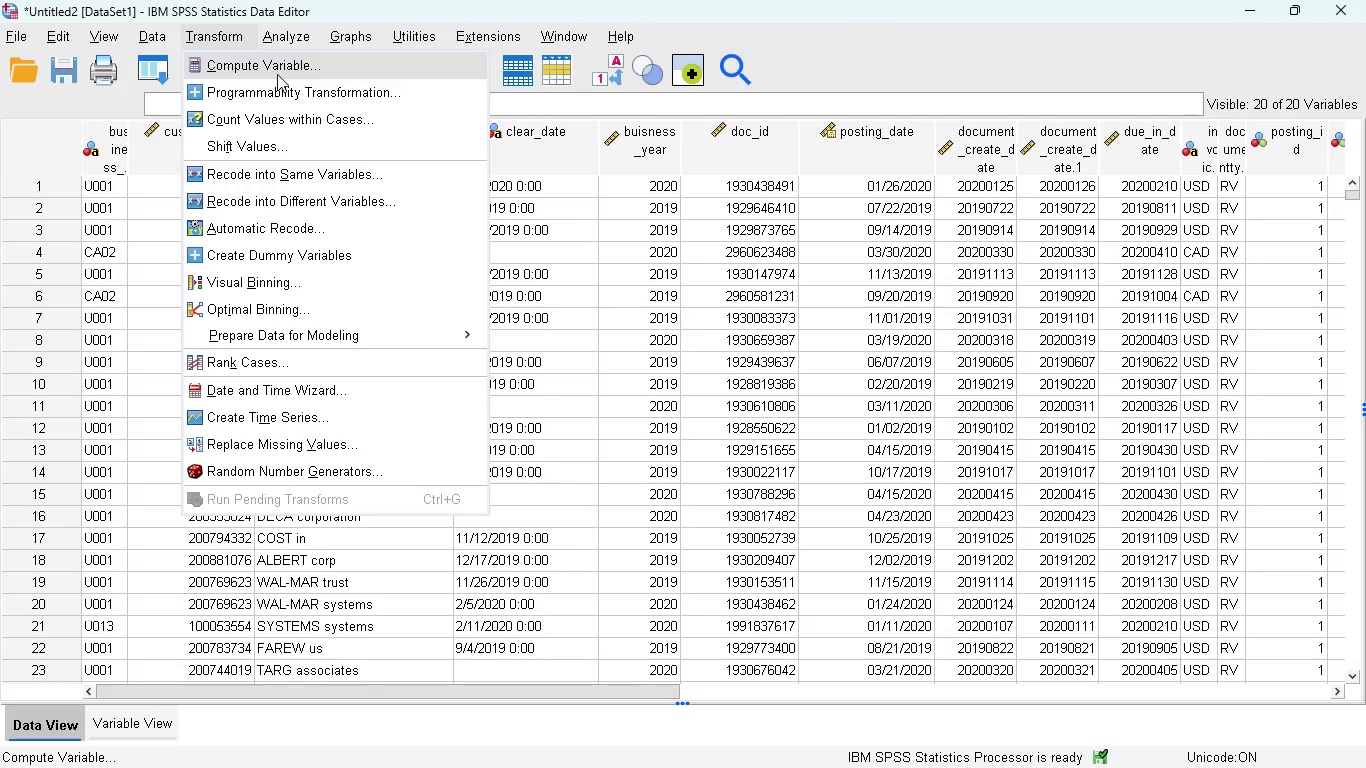 
left_click([279, 64])
 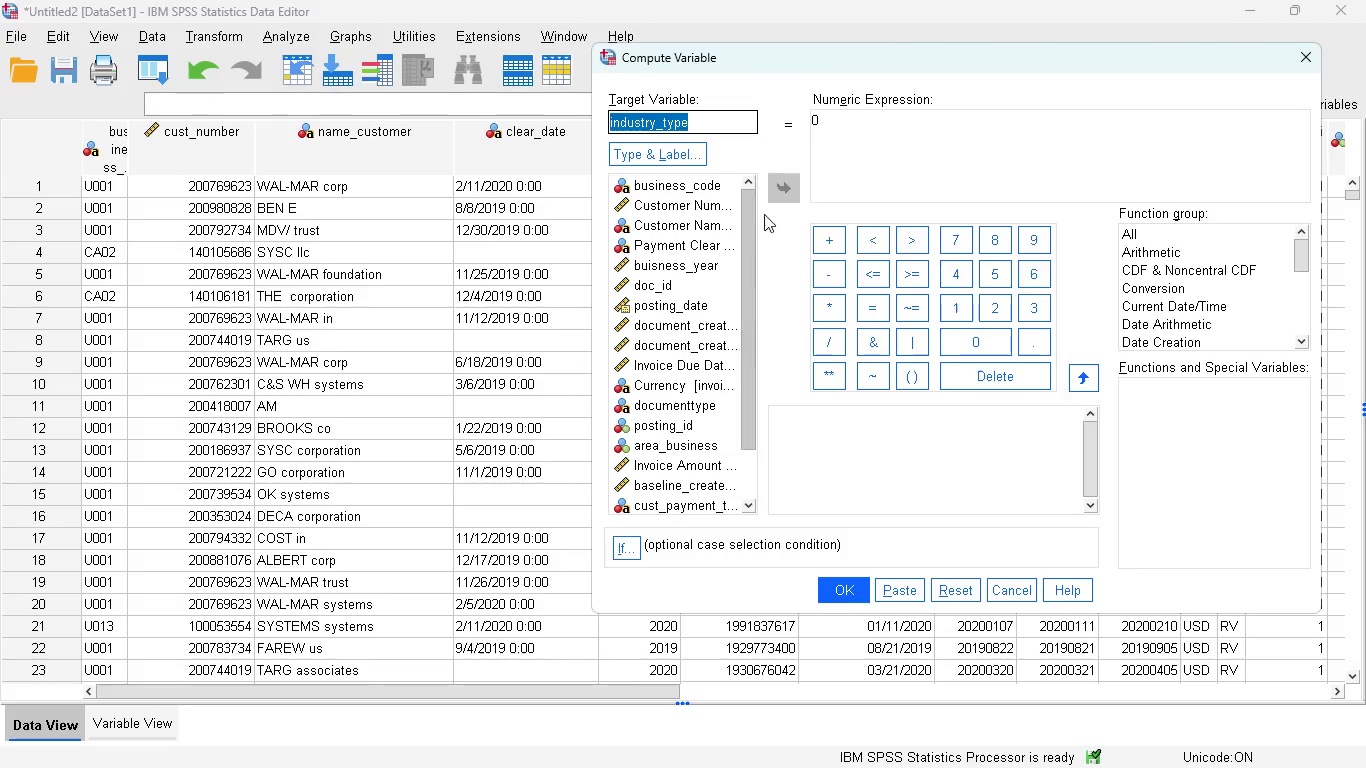 
left_click_drag(start_coordinate=[859, 62], to_coordinate=[449, 23])
 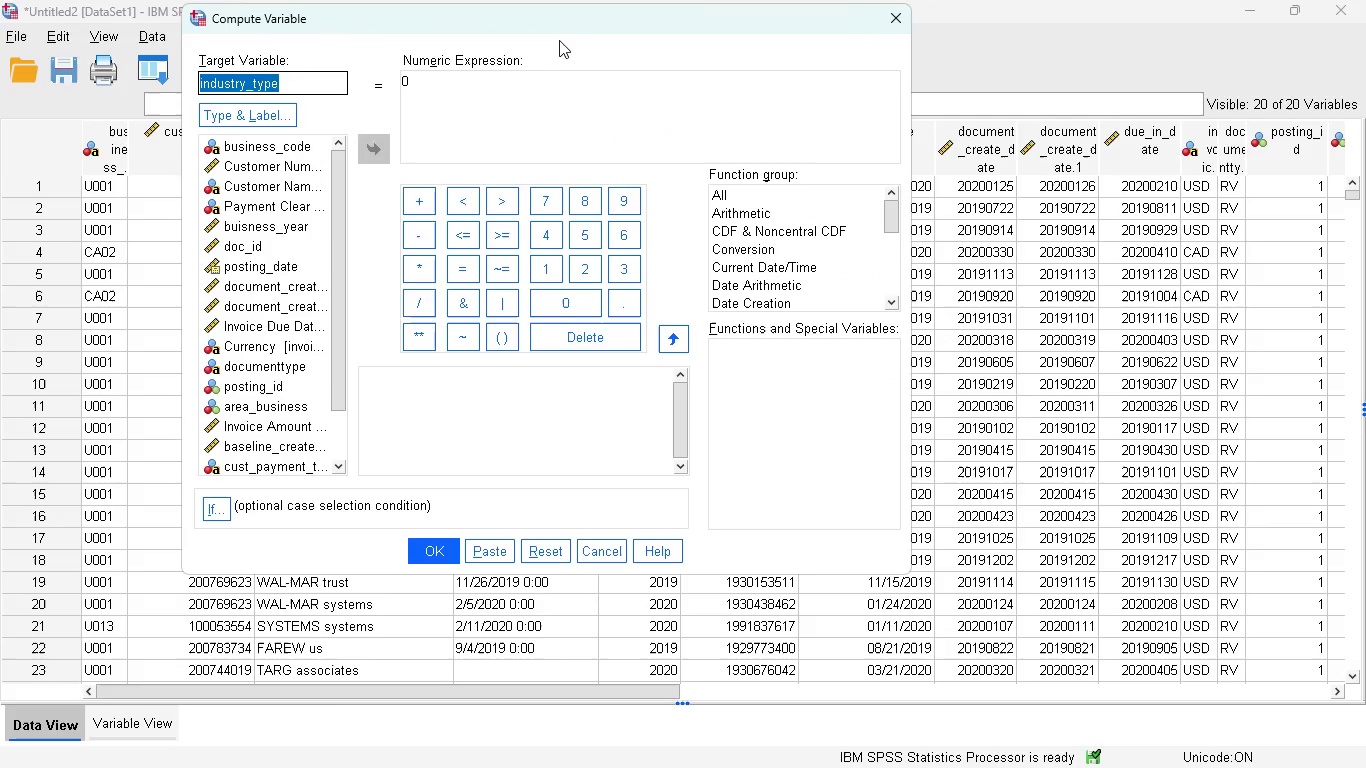 
left_click_drag(start_coordinate=[574, 23], to_coordinate=[507, 46])
 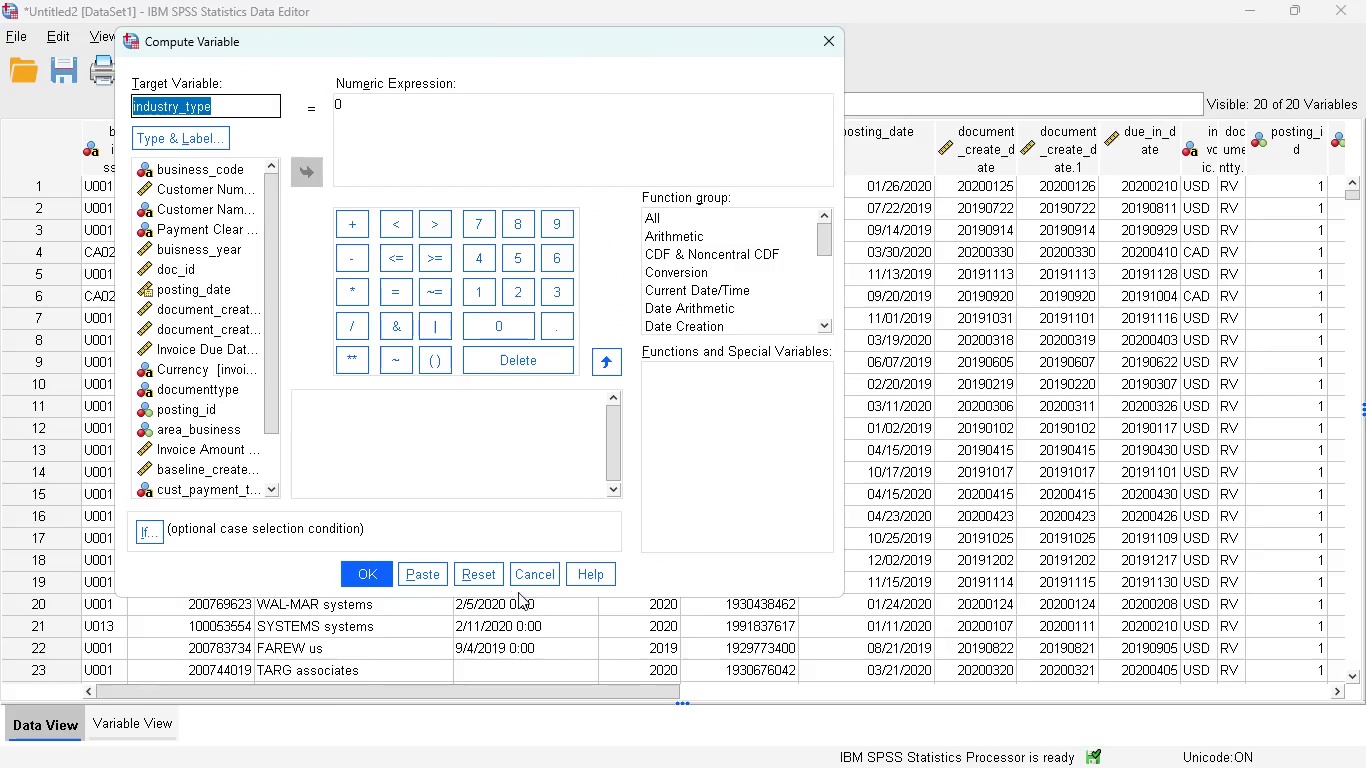 
left_click_drag(start_coordinate=[538, 580], to_coordinate=[544, 580])
 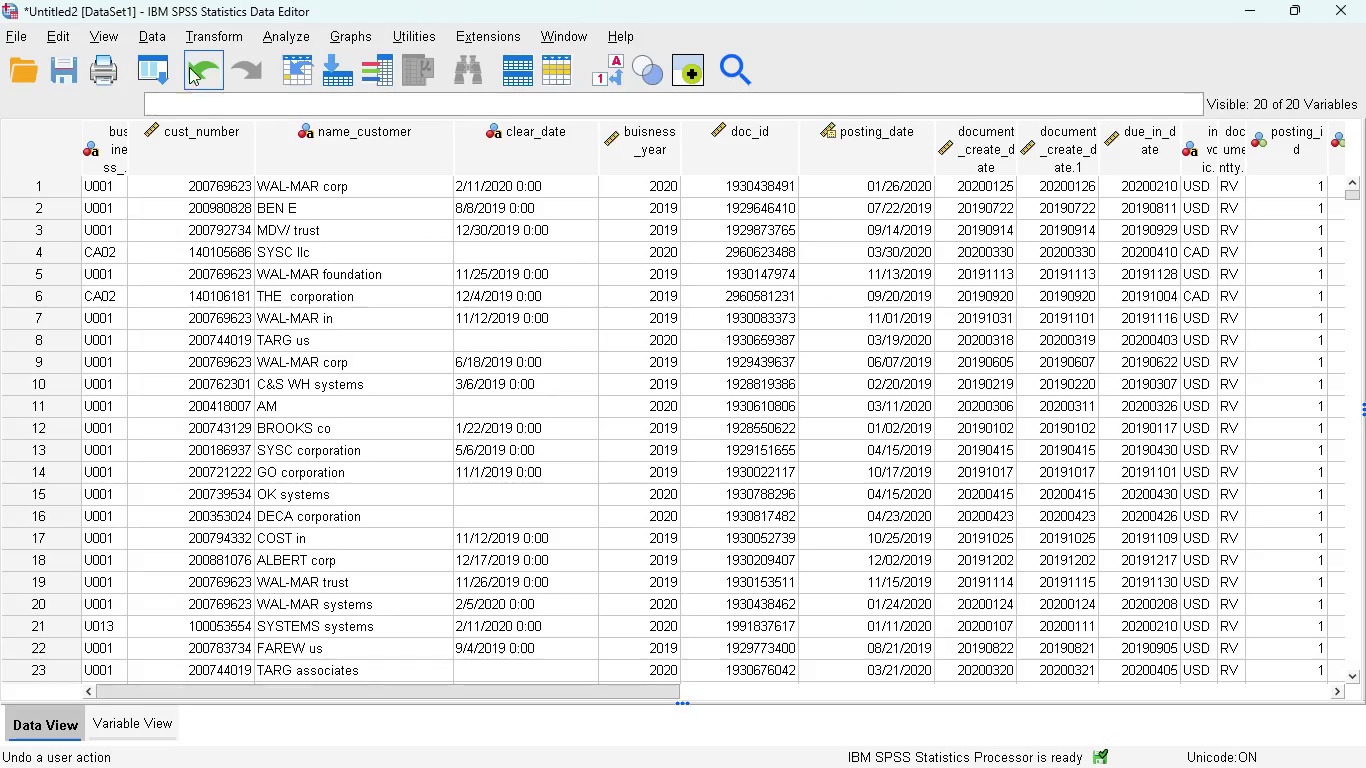 
left_click([212, 37])
 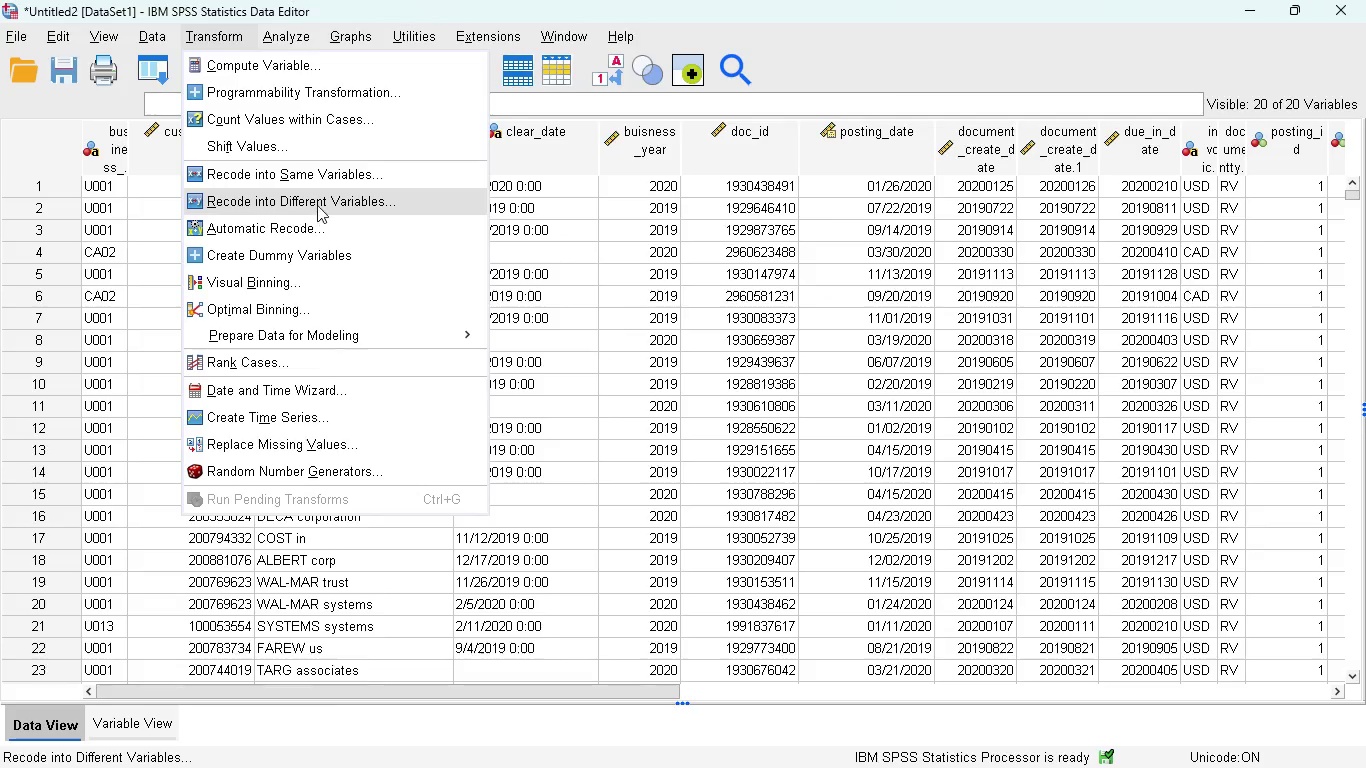 
left_click([317, 205])
 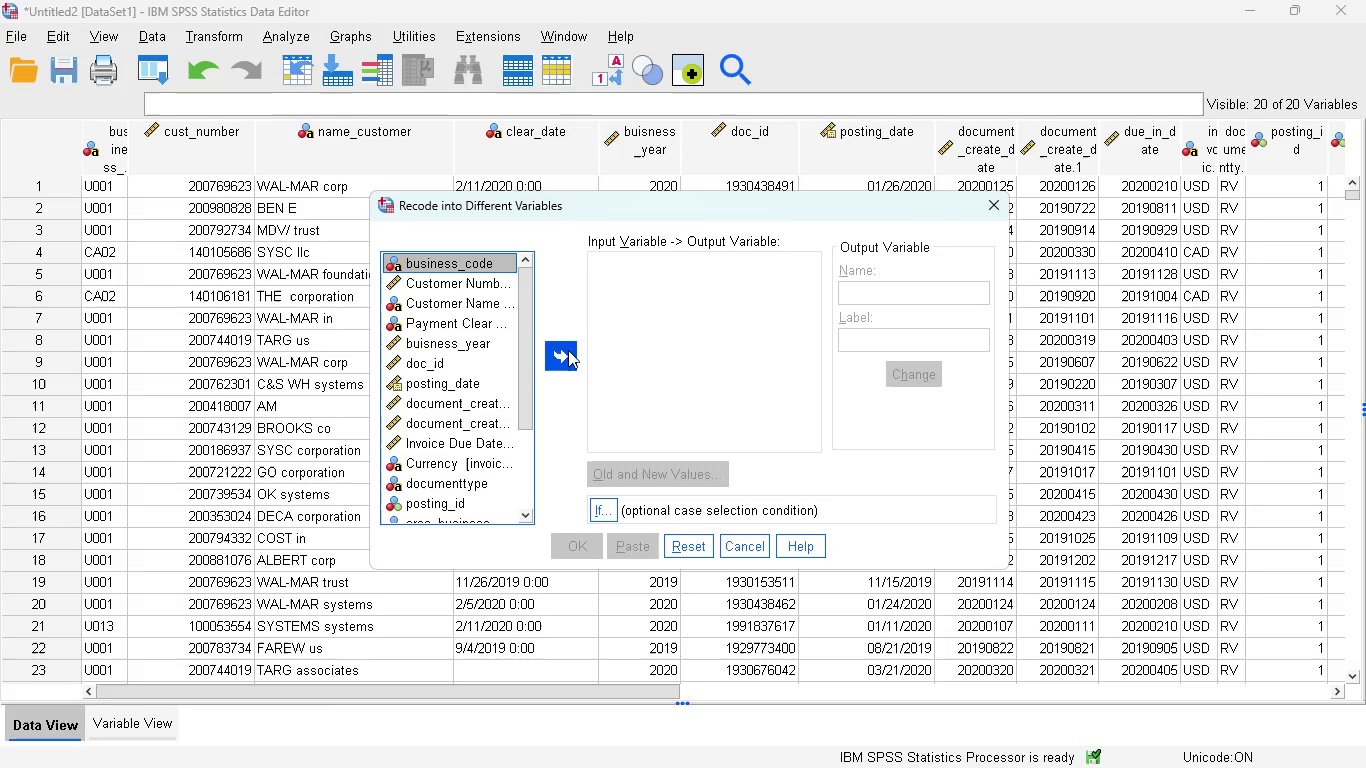 
wait(8.94)
 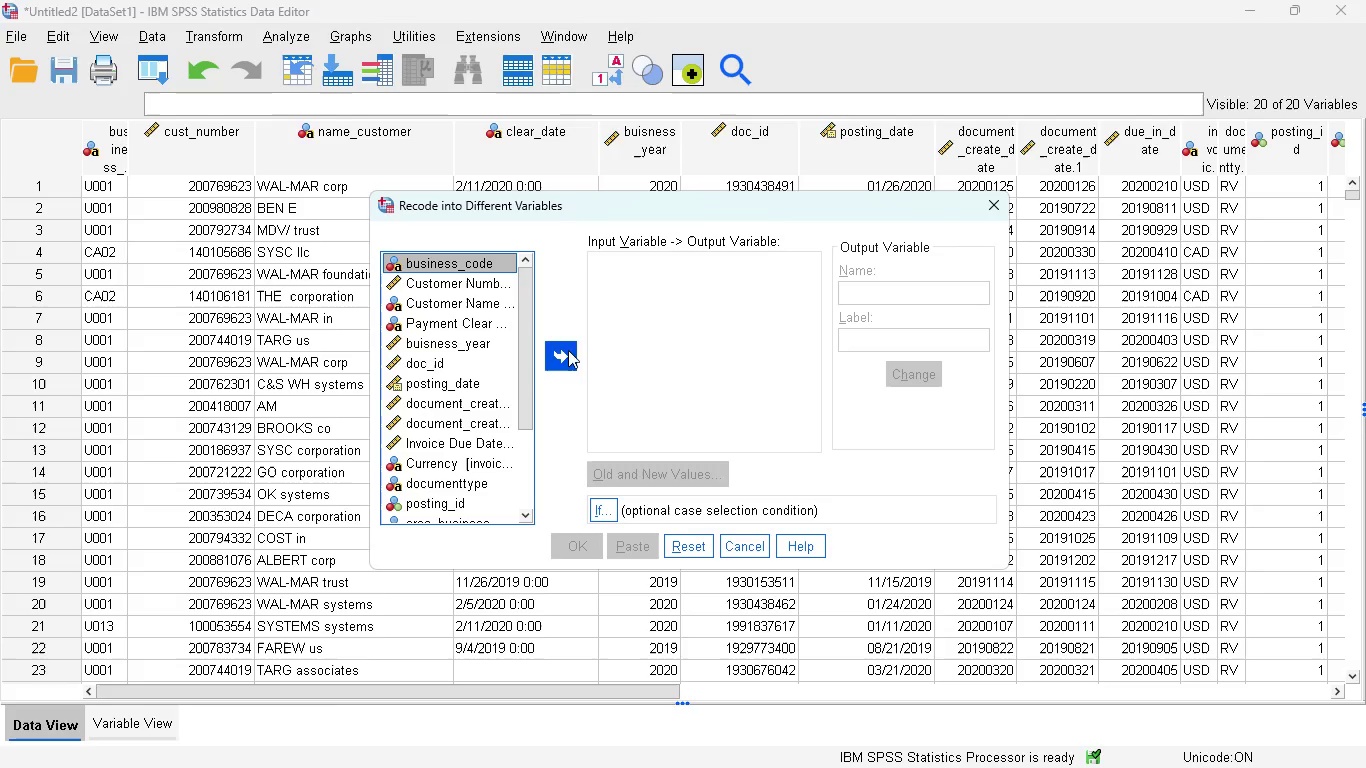 
left_click([472, 300])
 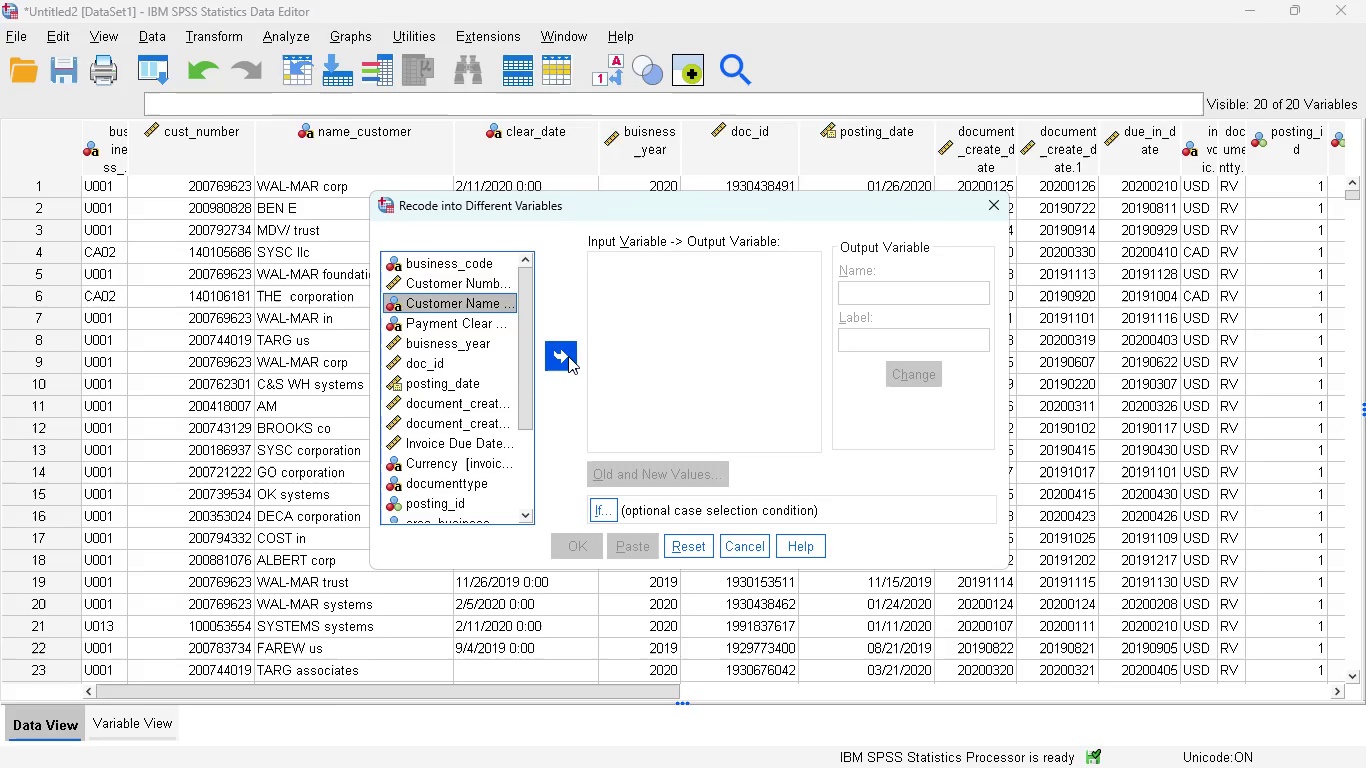 
left_click([568, 356])
 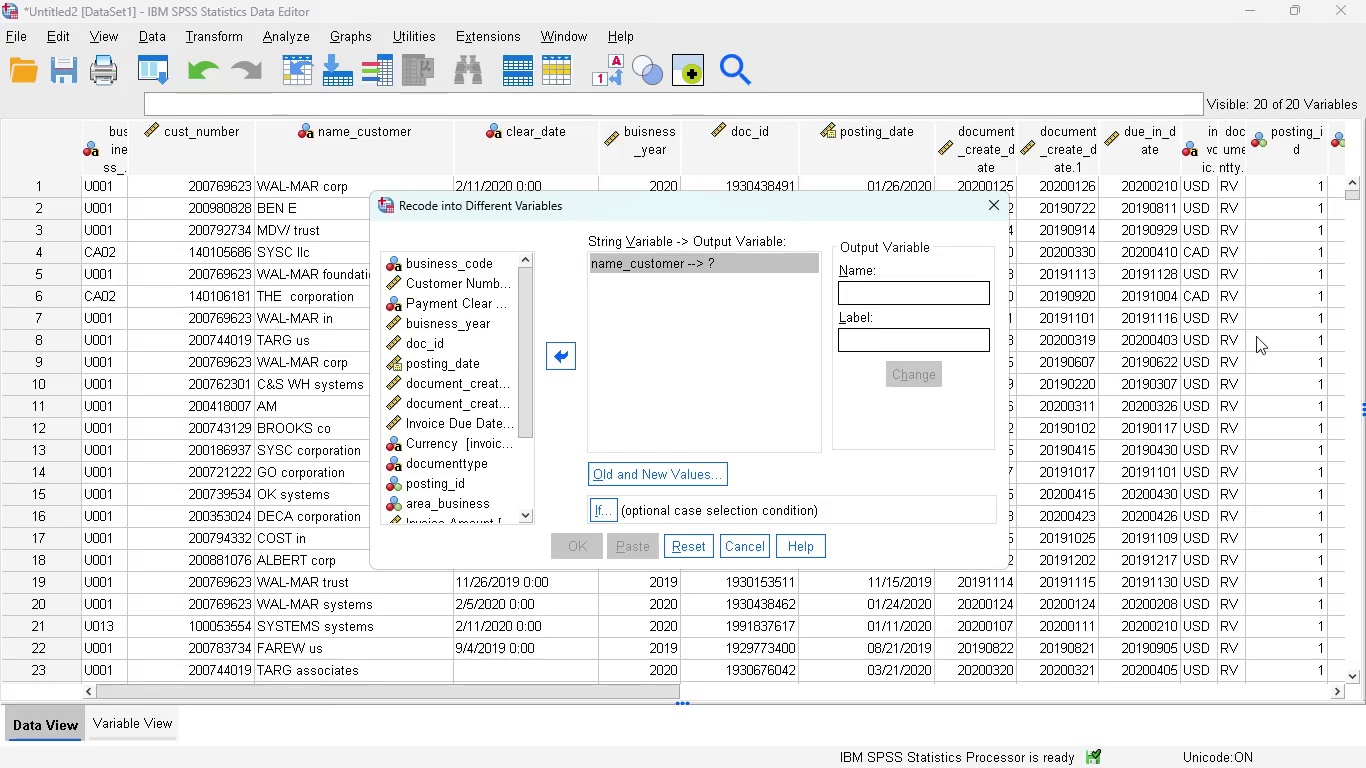 
wait(15.83)
 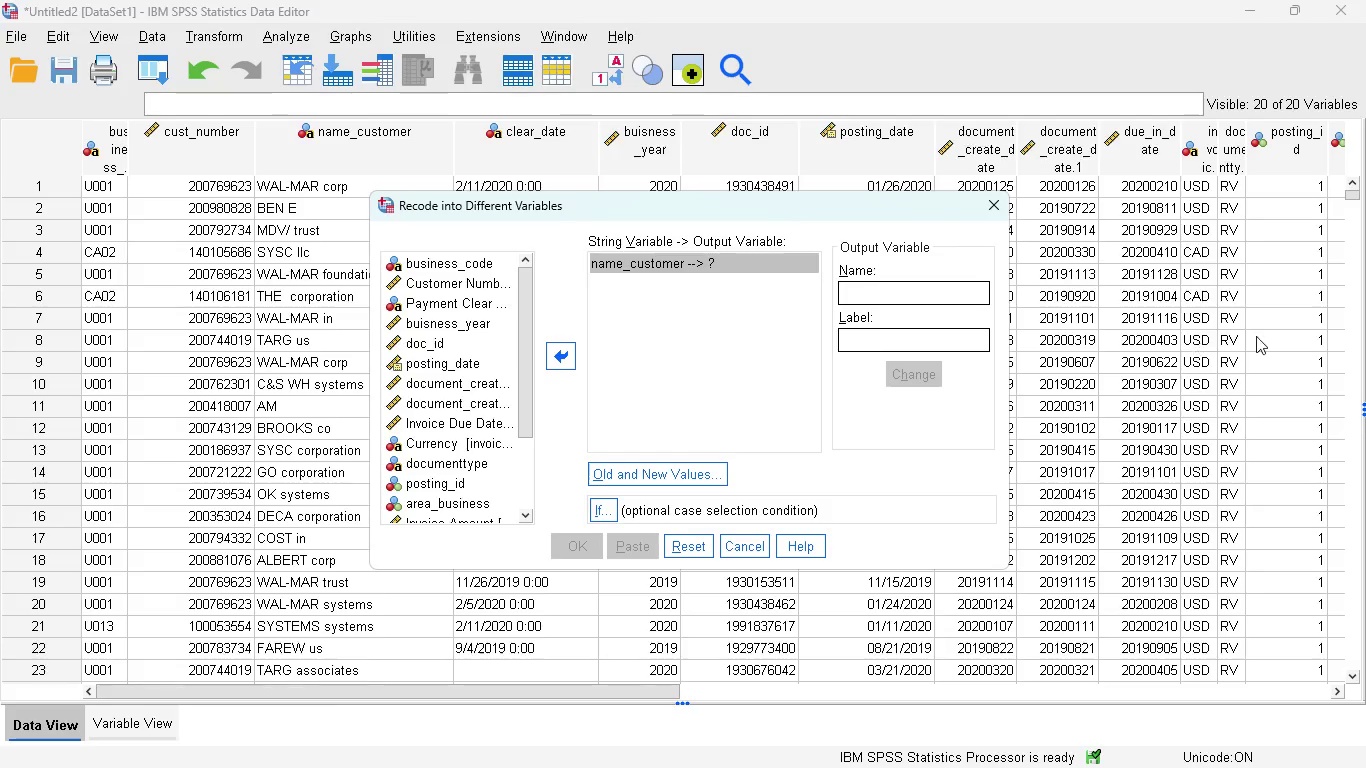 
type(in)
 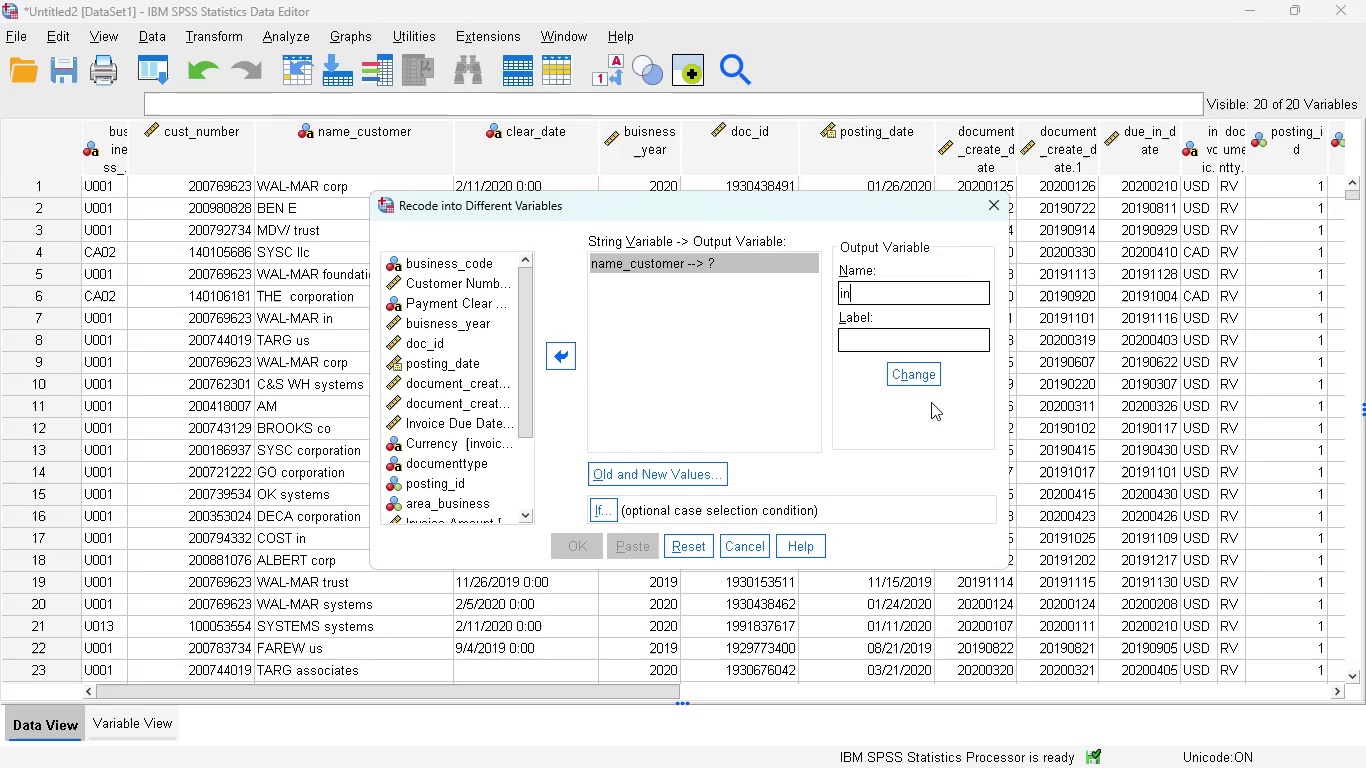 
type(dustry)
 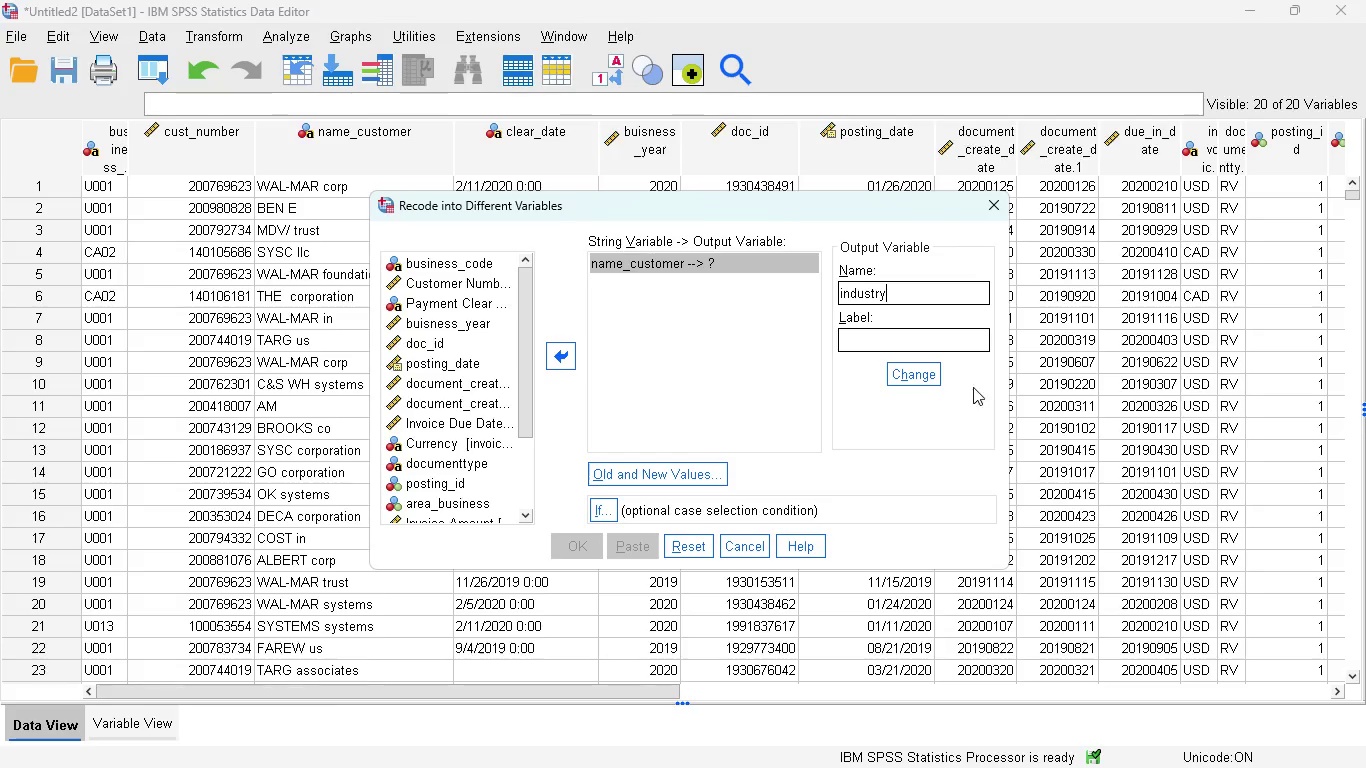 
type(_type)
 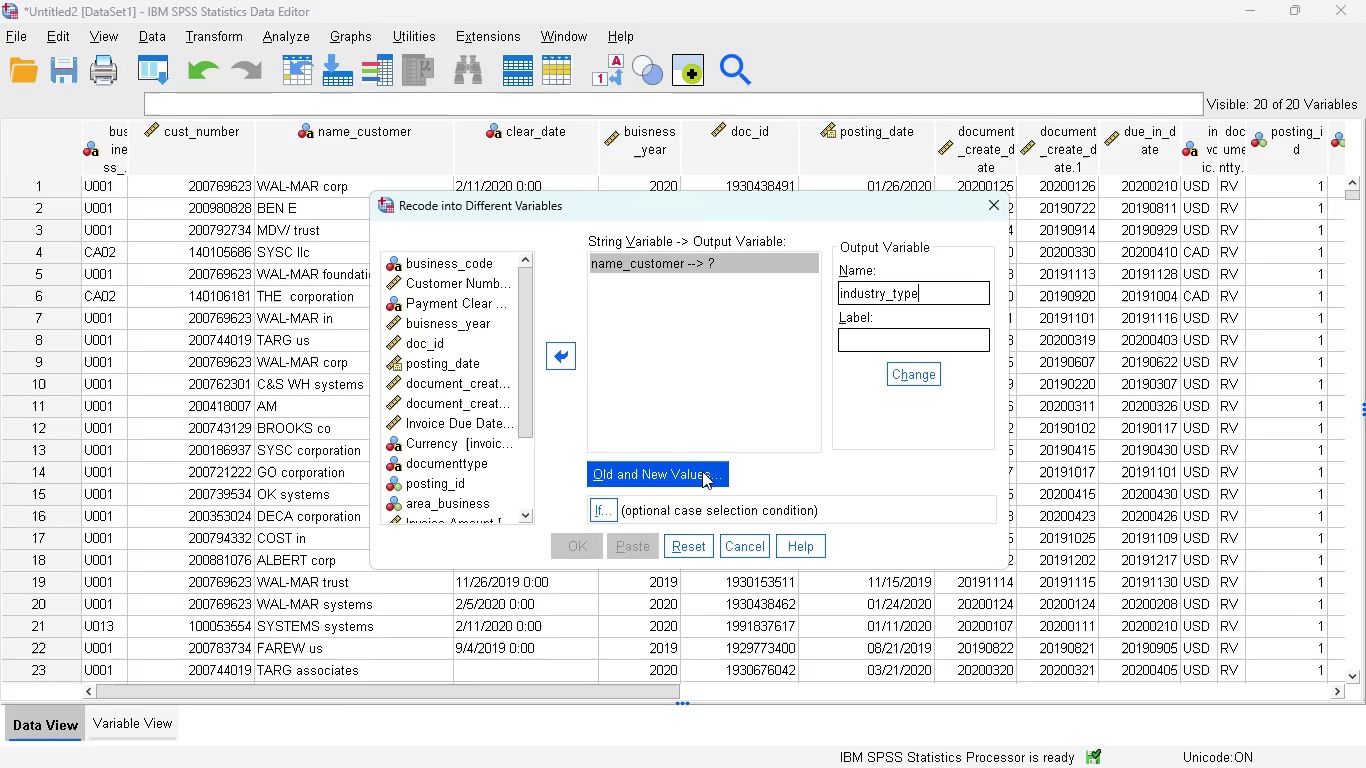 
left_click([707, 462])
 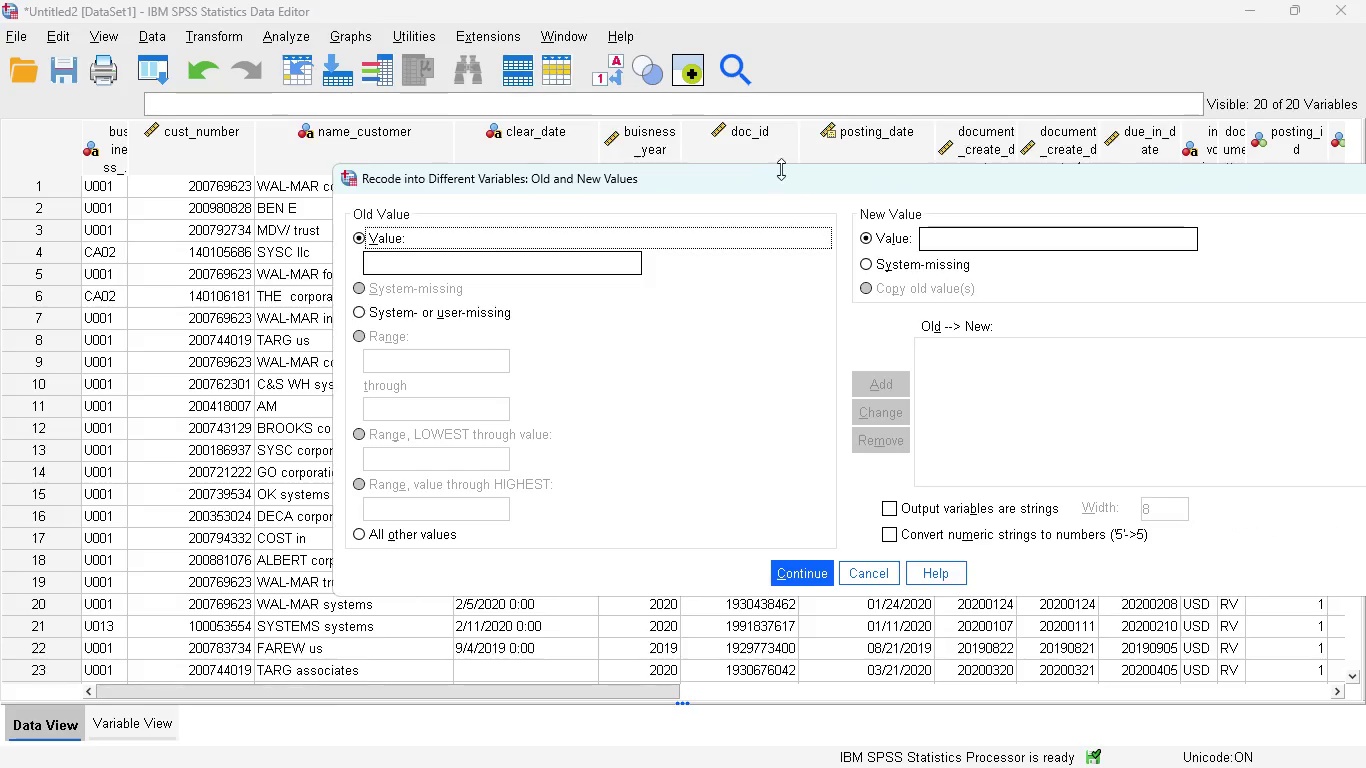 
left_click_drag(start_coordinate=[782, 175], to_coordinate=[723, 261])
 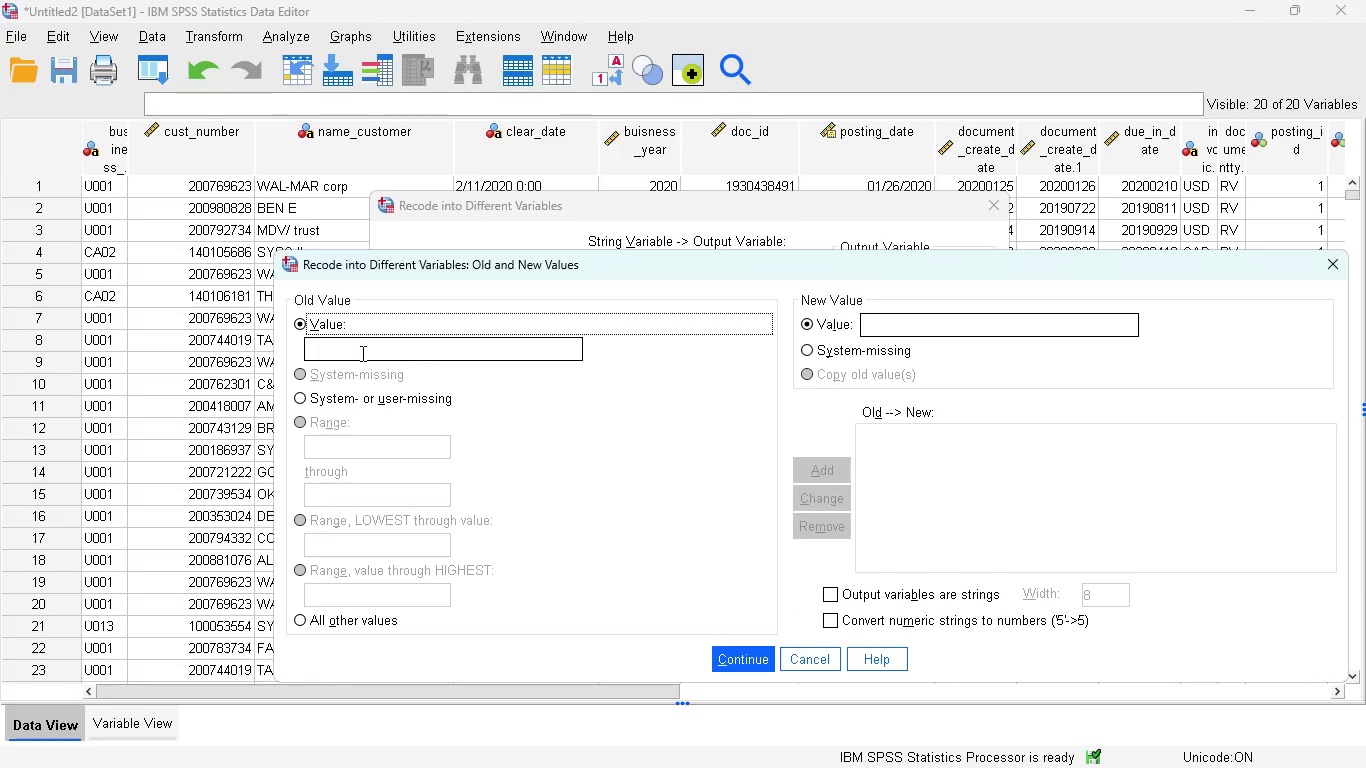 
left_click([350, 355])
 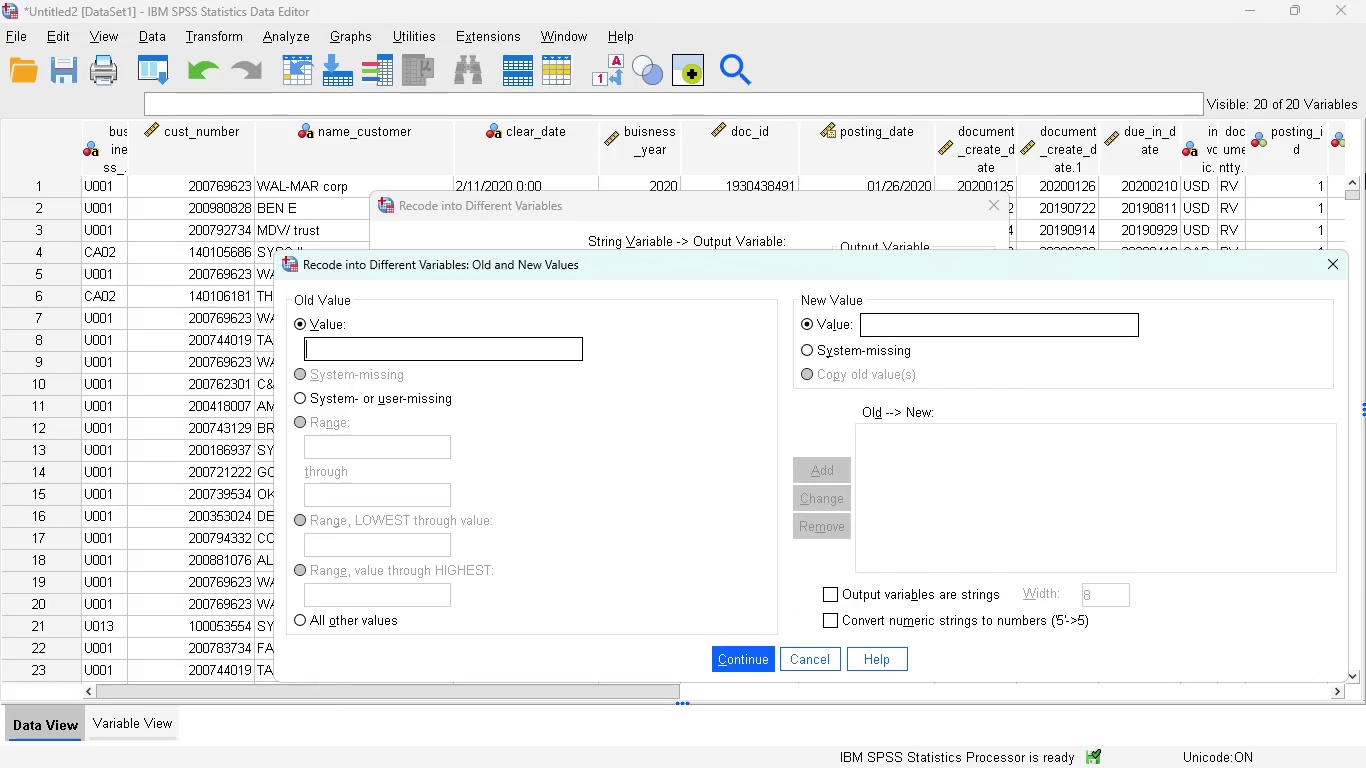 
type(Wa)
key(Backspace)
type(AL-MAR corp)
 